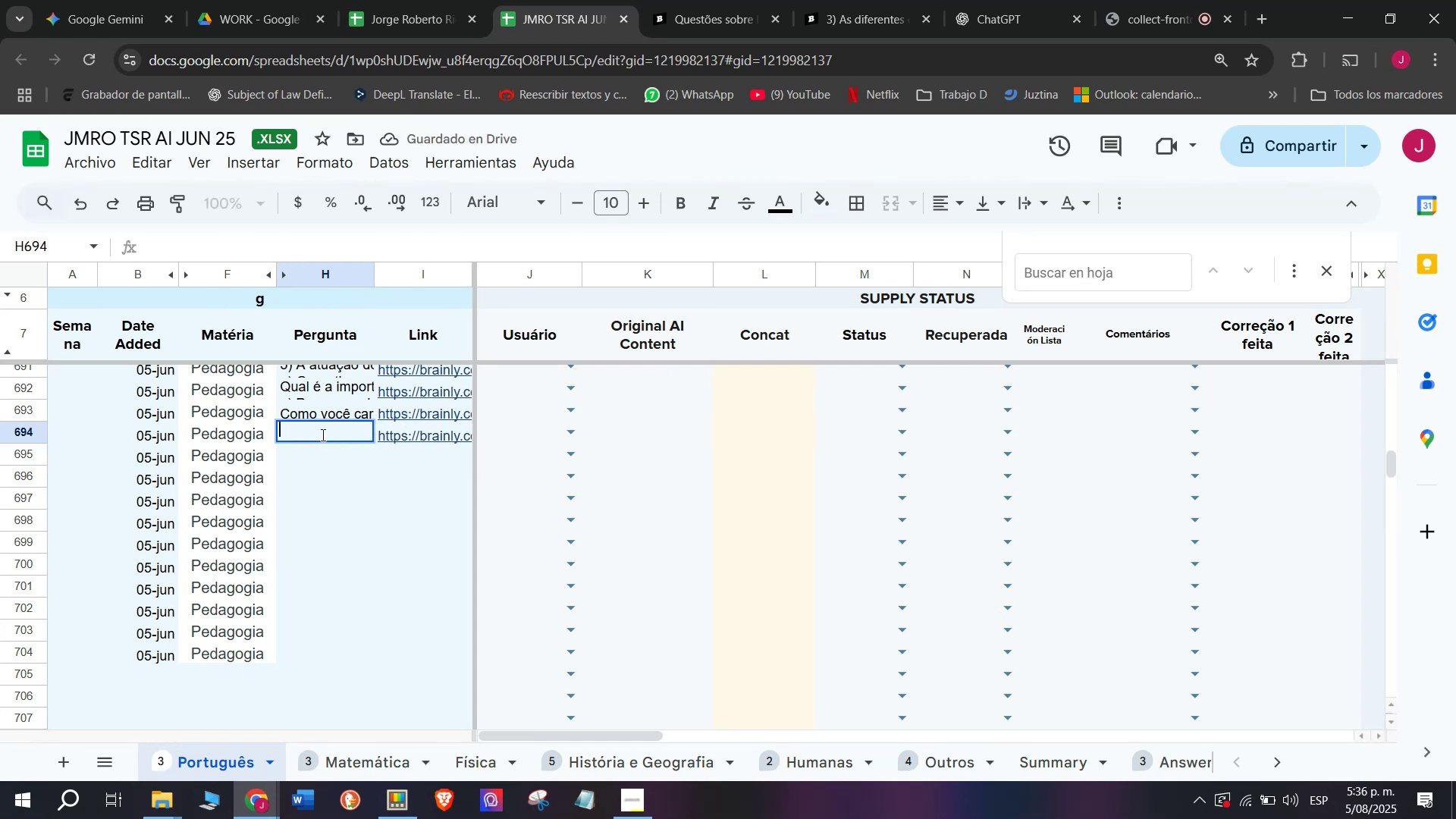 
key(Meta+V)
 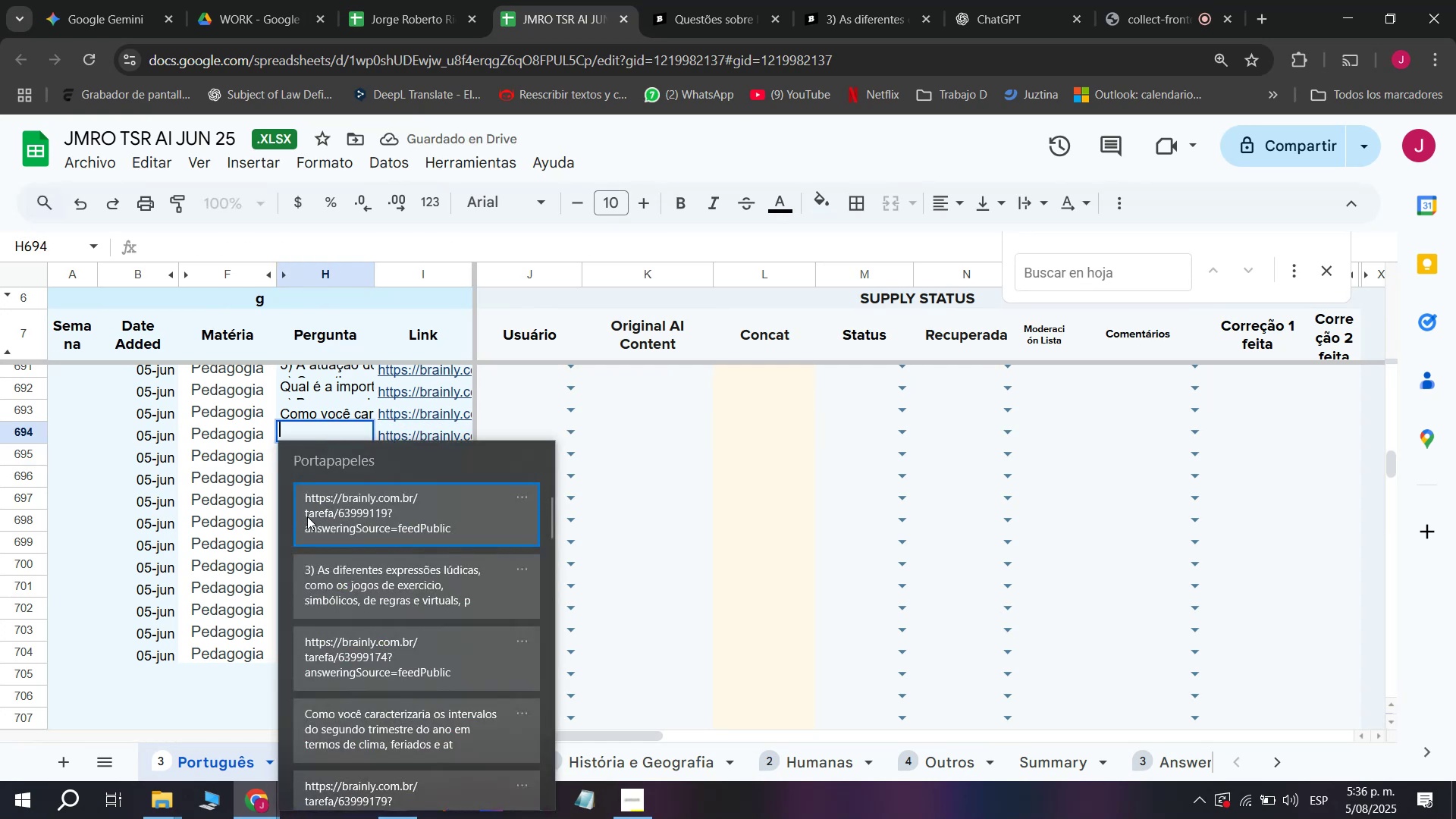 
left_click([326, 571])
 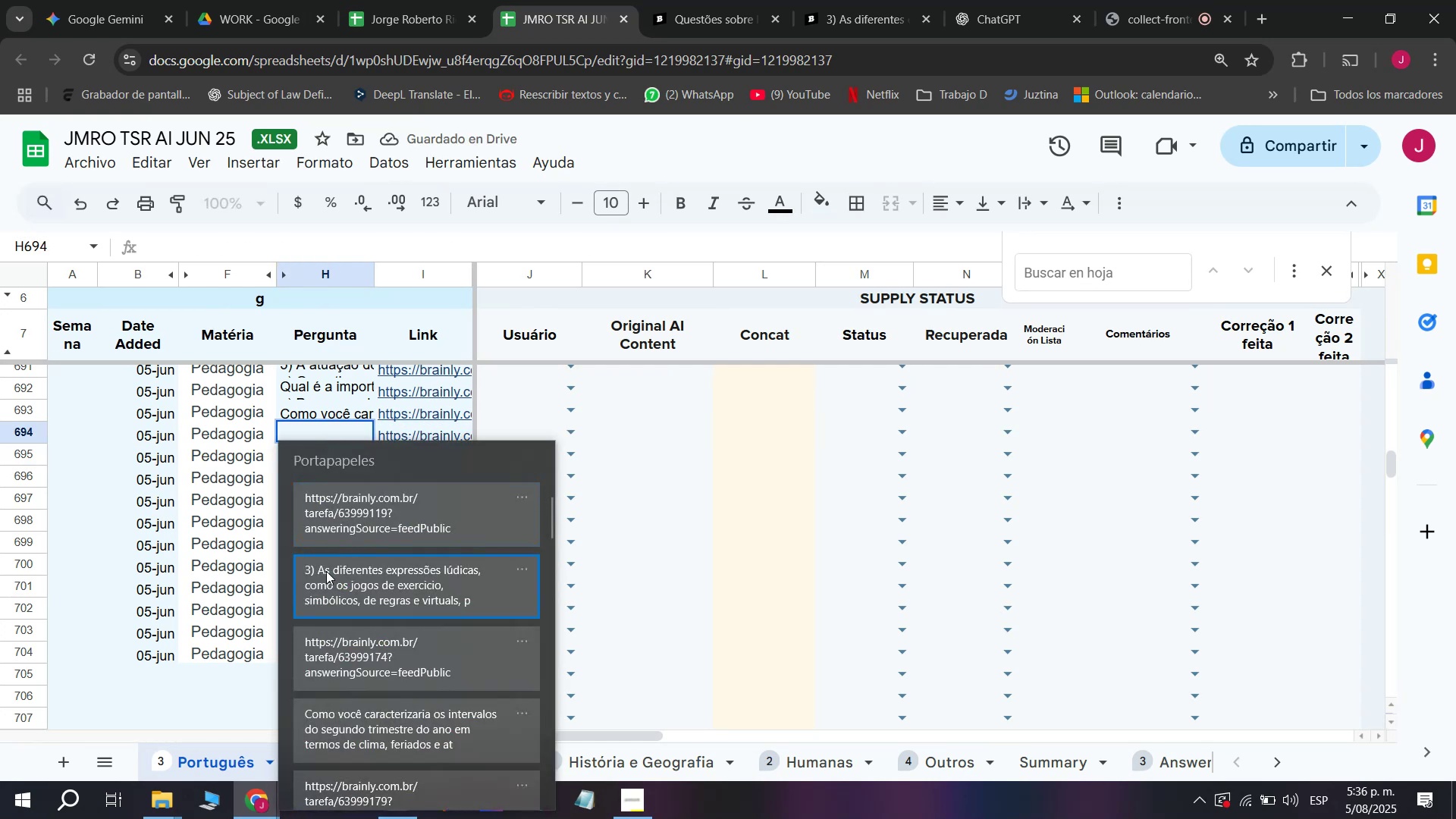 
key(Control+ControlLeft)
 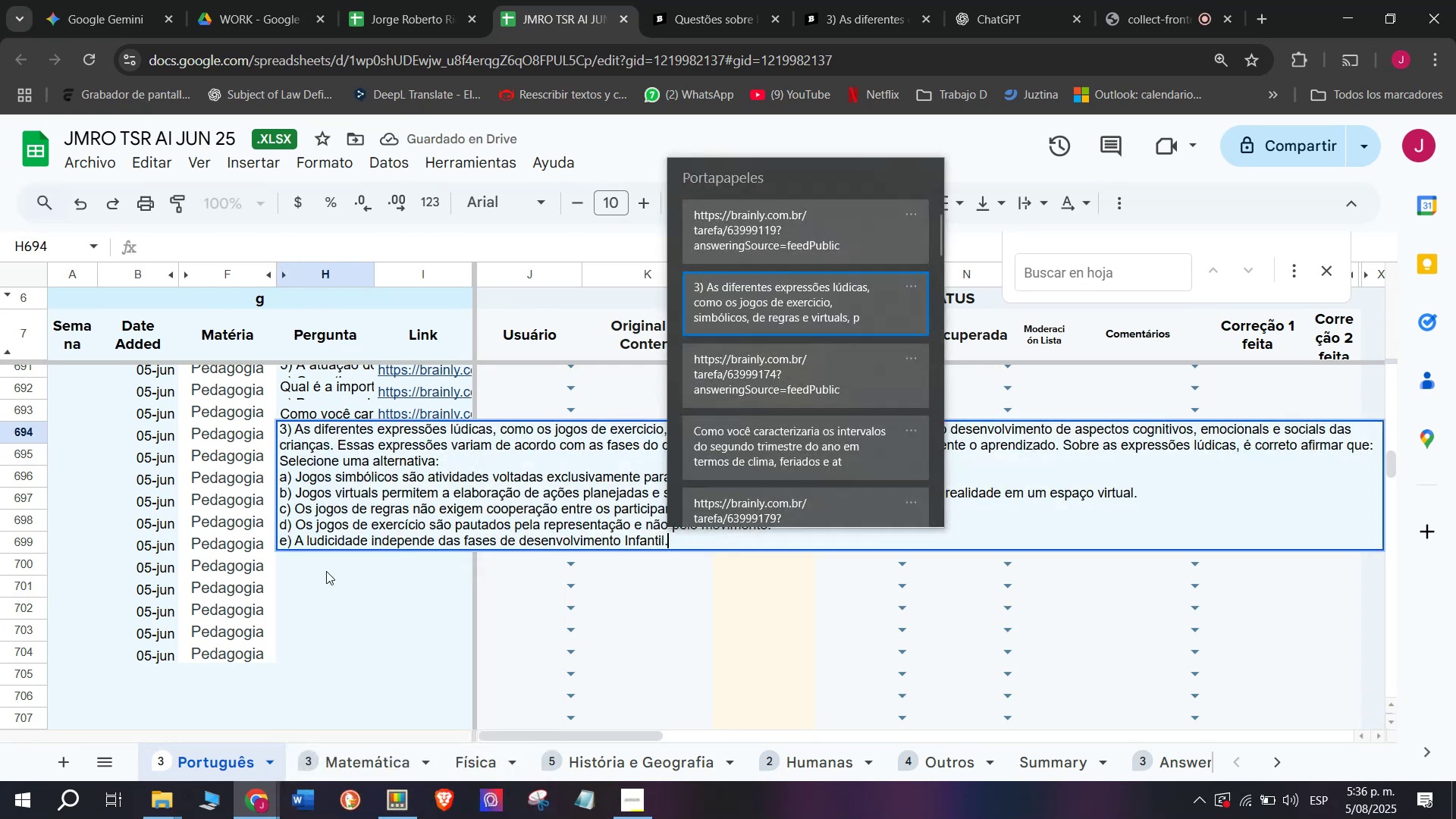 
key(Control+V)
 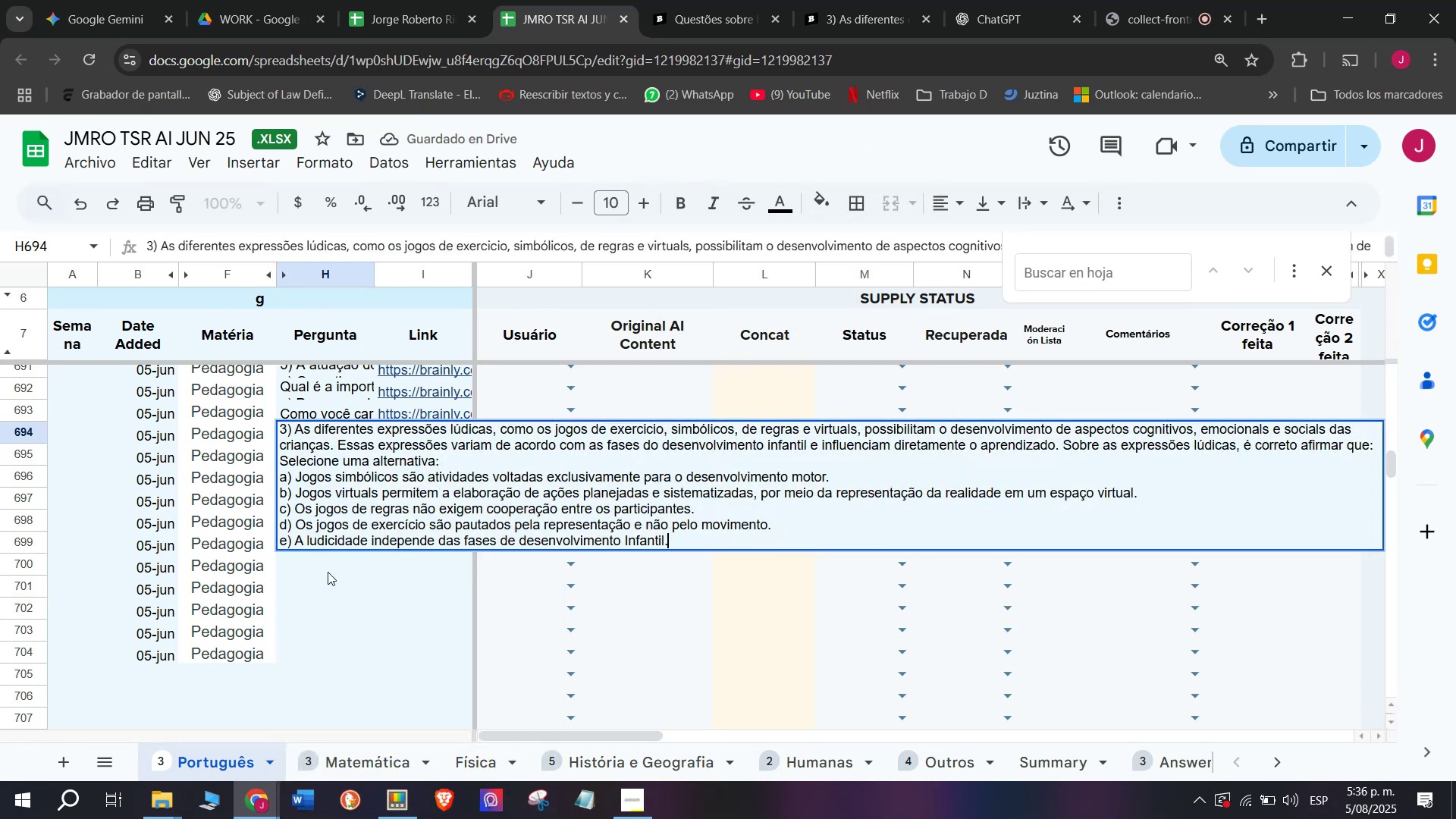 
key(Enter)
 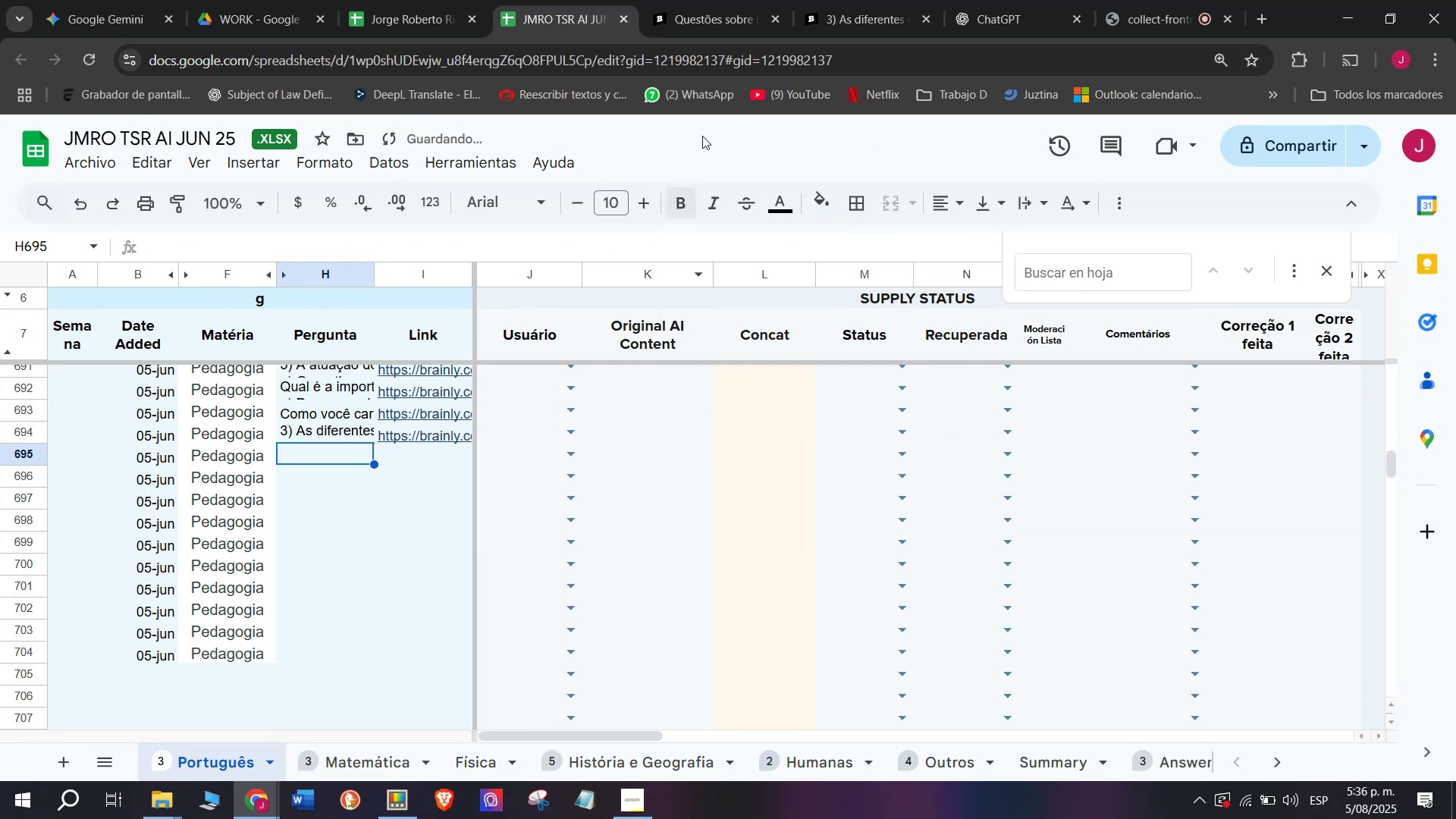 
left_click([865, 0])
 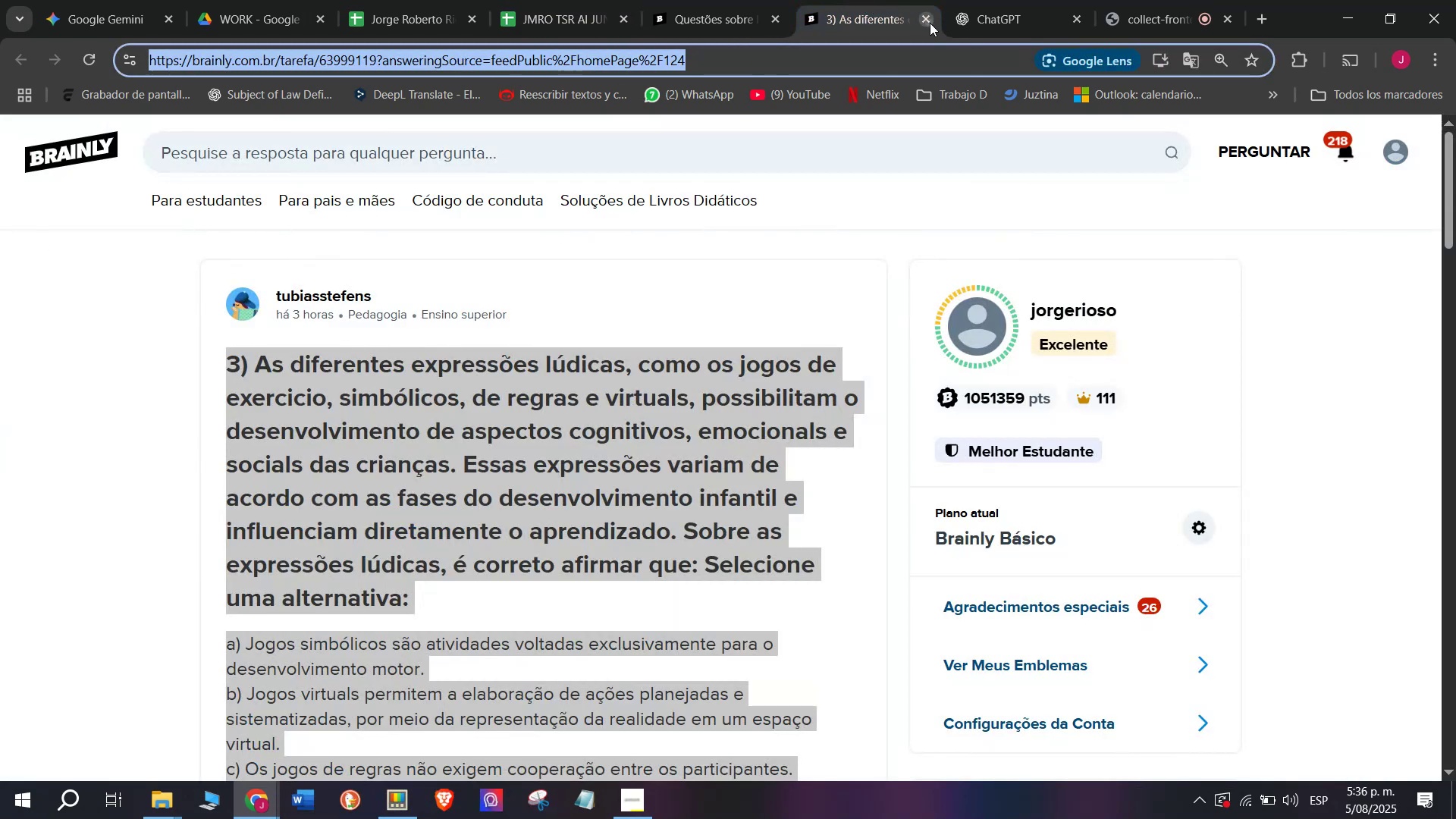 
double_click([665, 0])
 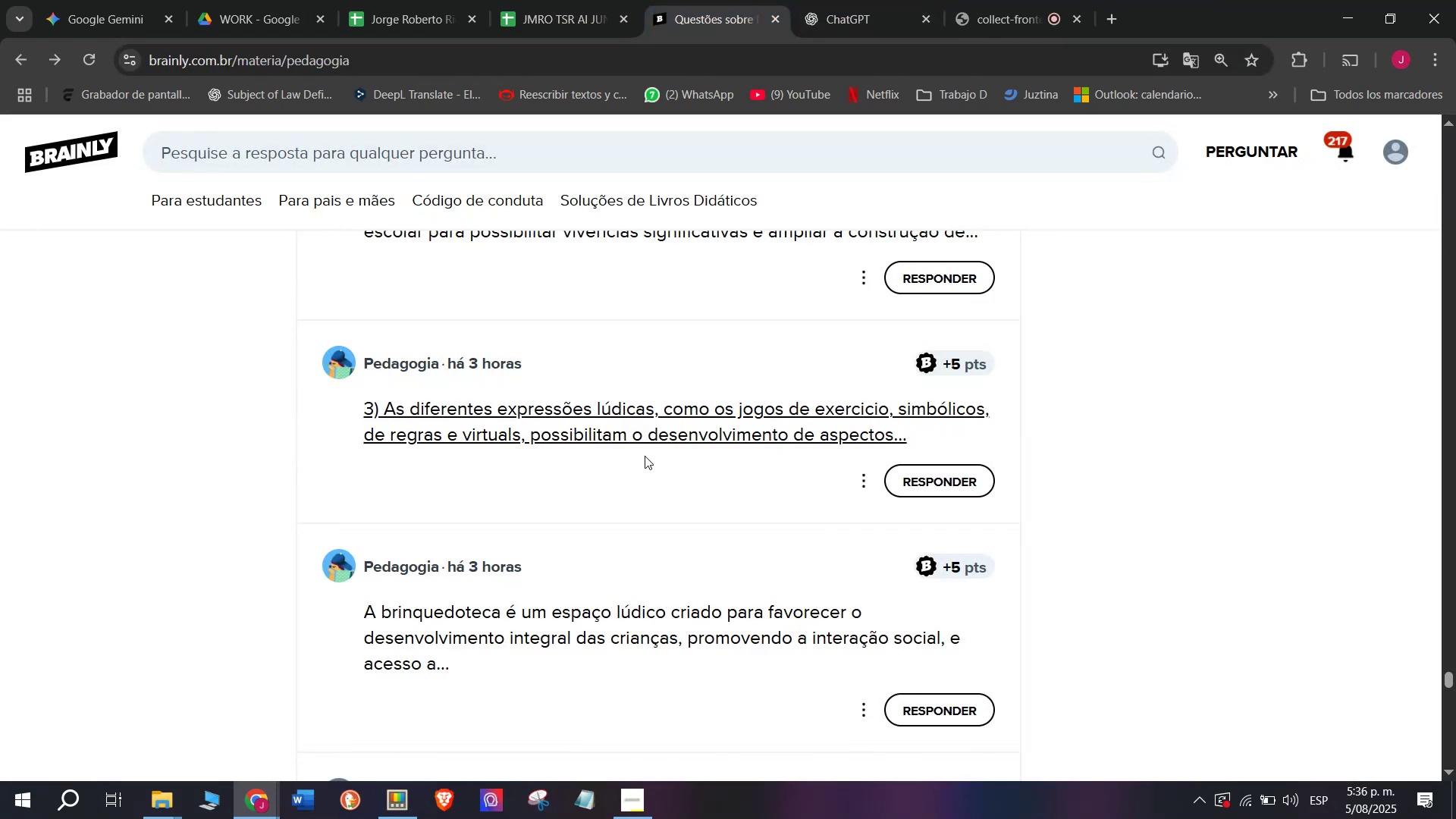 
scroll: coordinate [635, 488], scroll_direction: down, amount: 1.0
 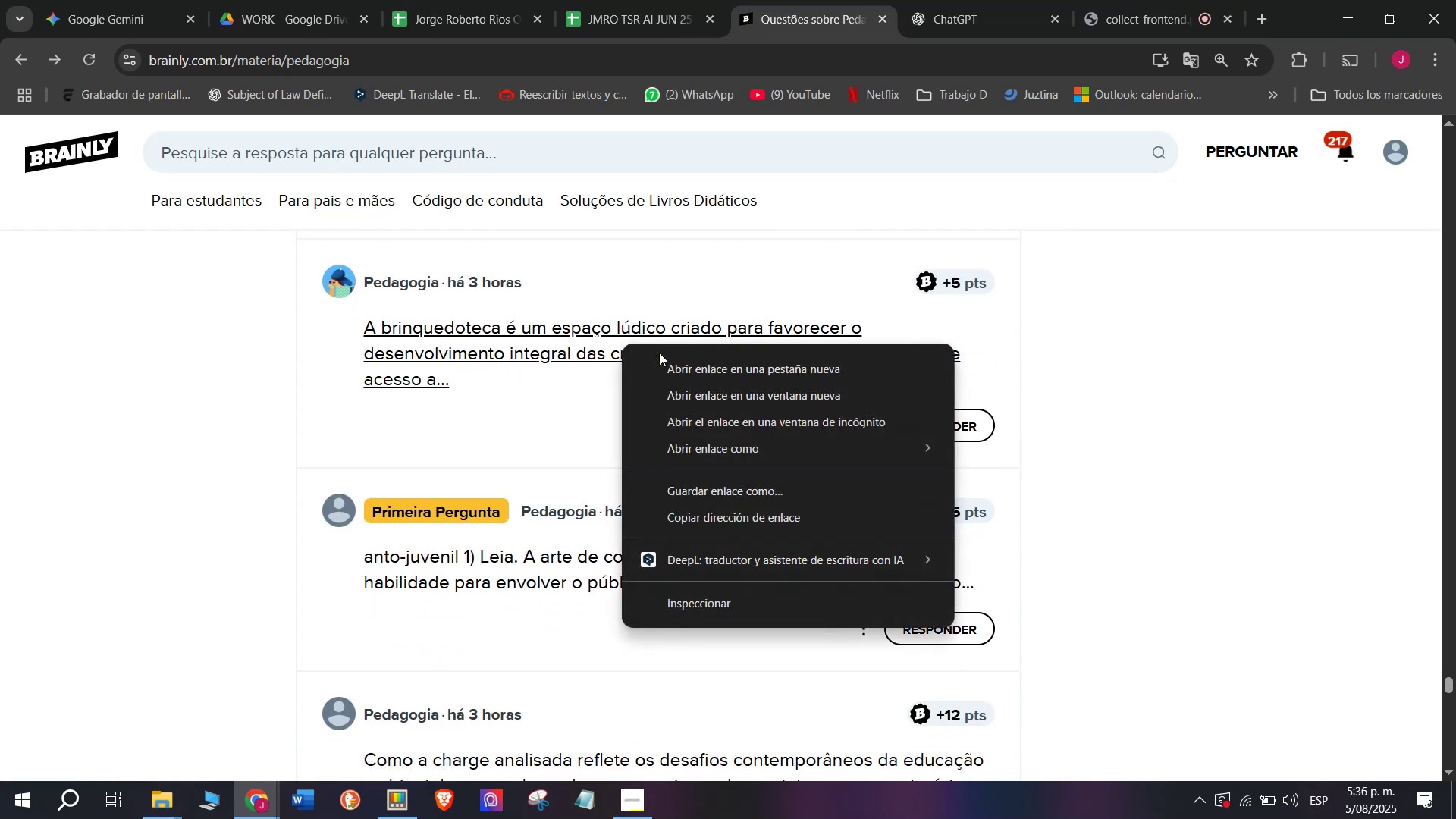 
left_click([675, 356])
 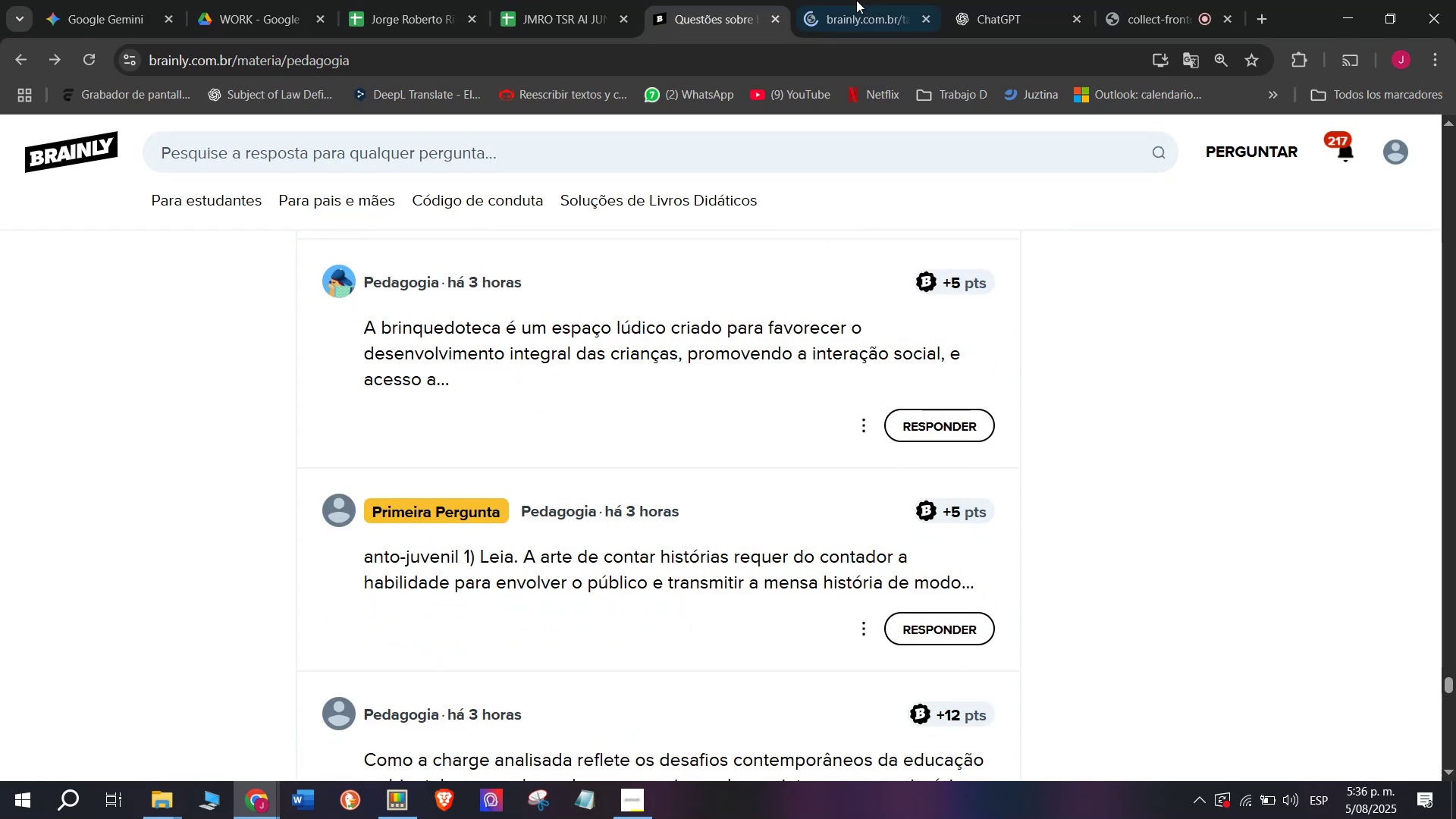 
left_click([868, 0])
 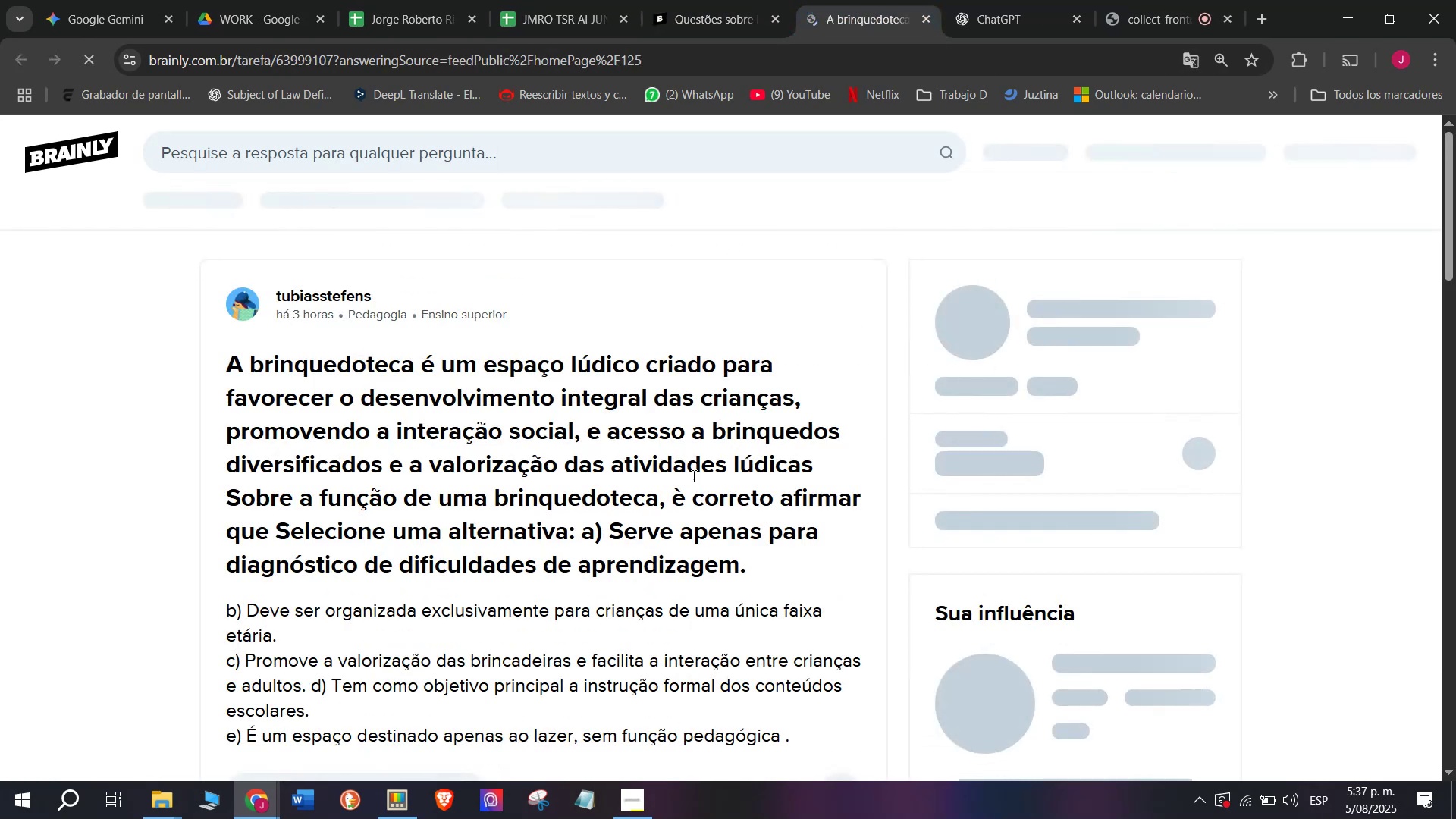 
scroll: coordinate [588, 500], scroll_direction: down, amount: 1.0
 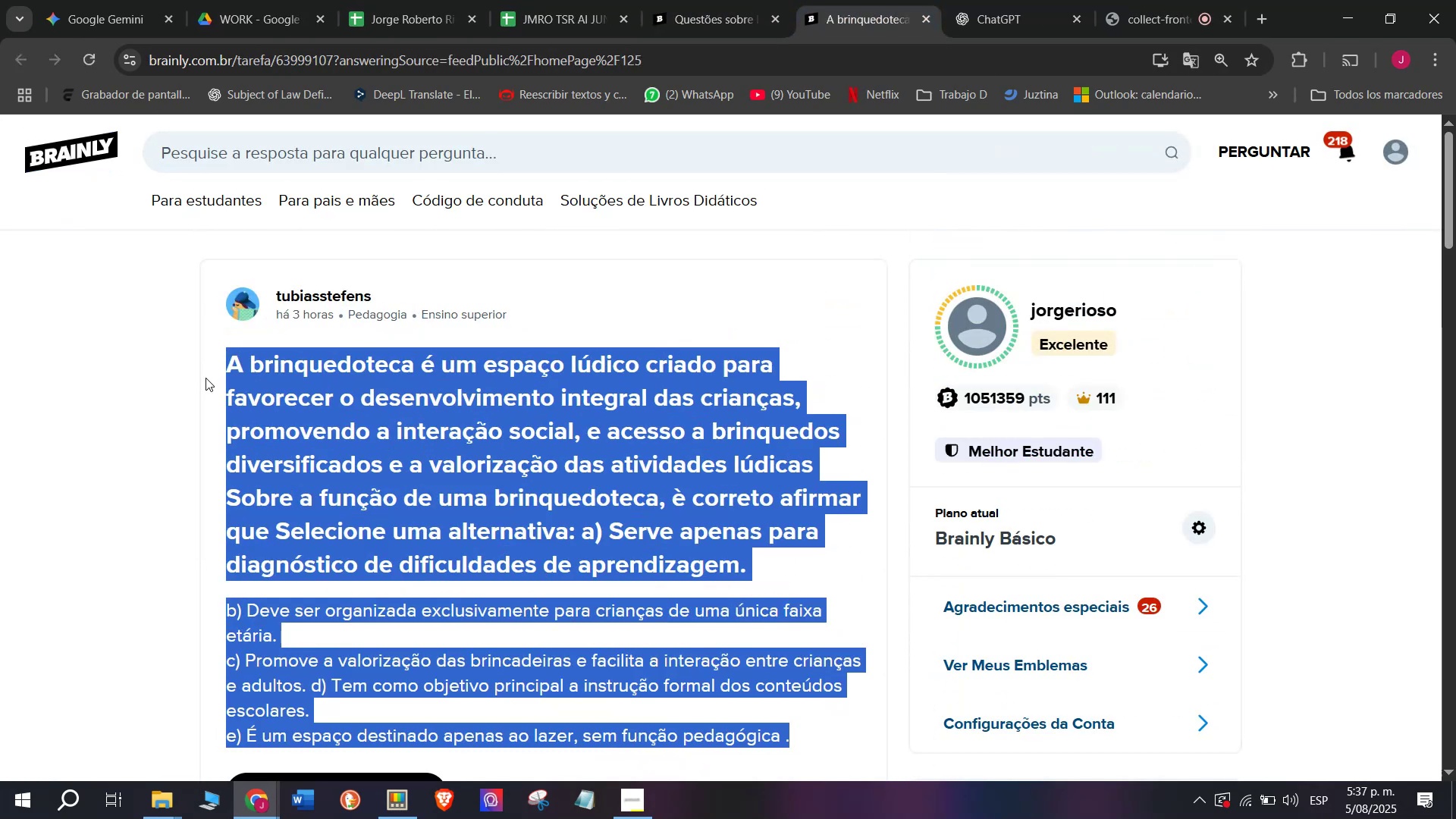 
key(Break)
 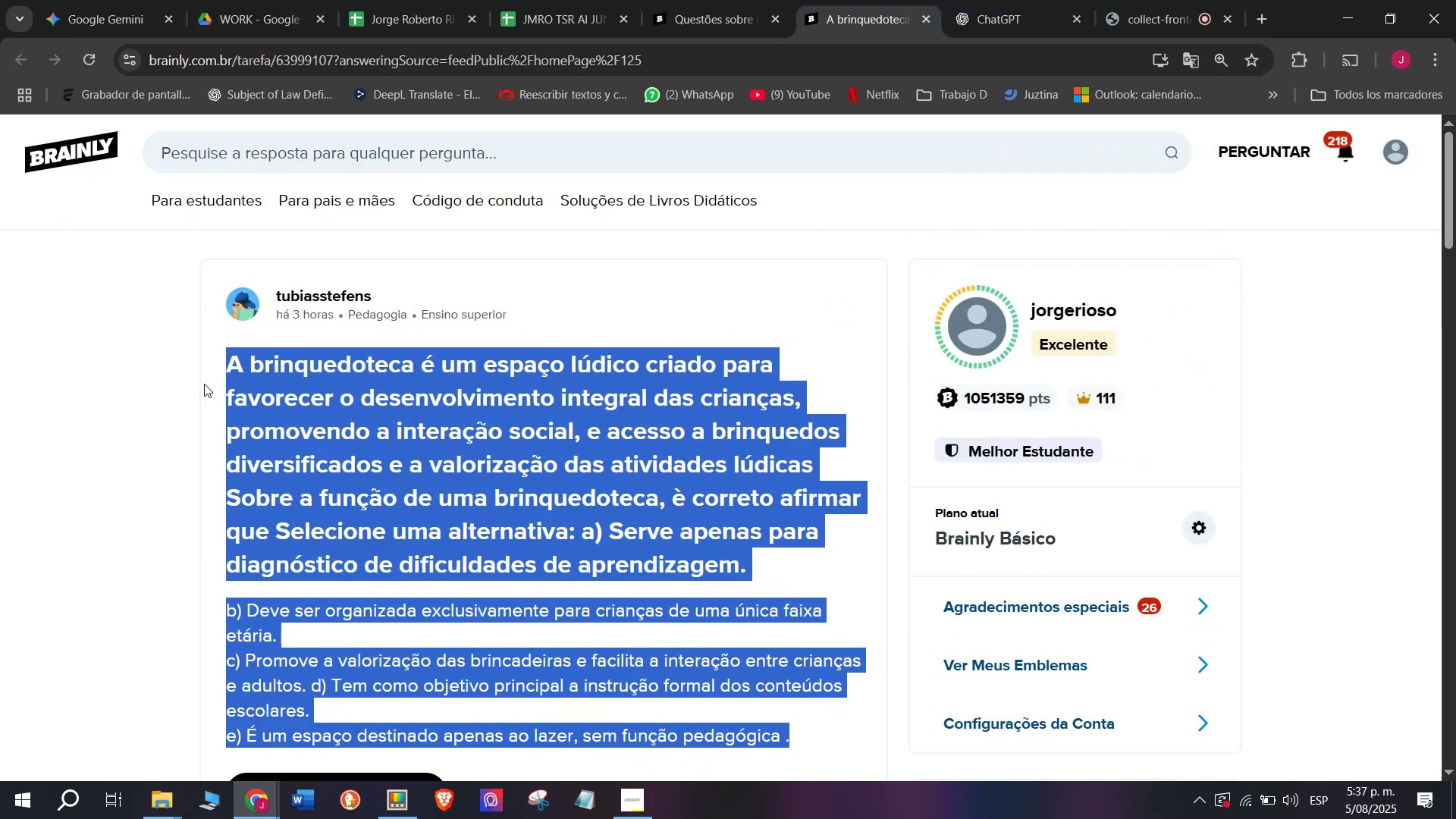 
key(Control+ControlLeft)
 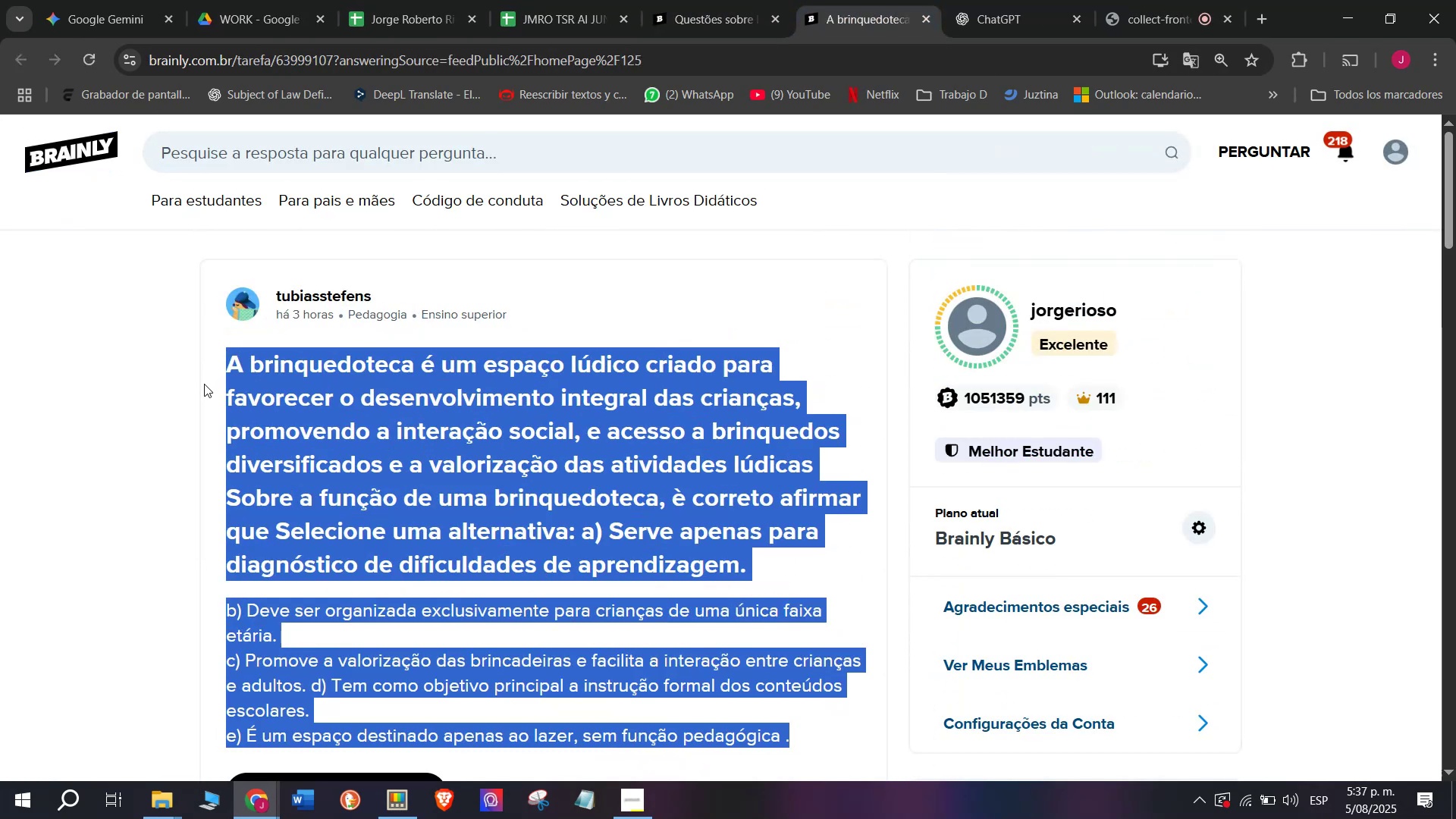 
key(Control+C)
 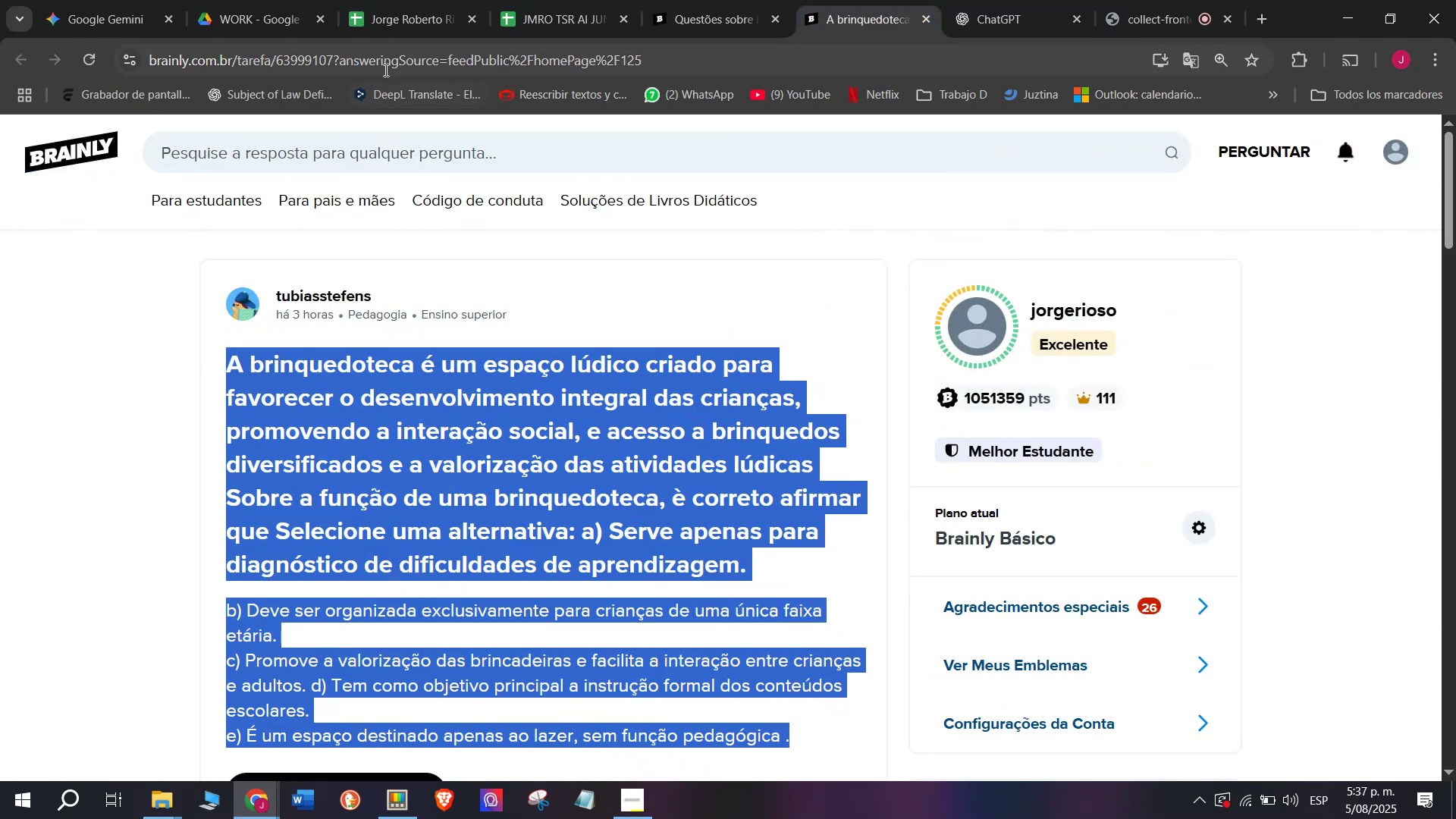 
double_click([385, 55])
 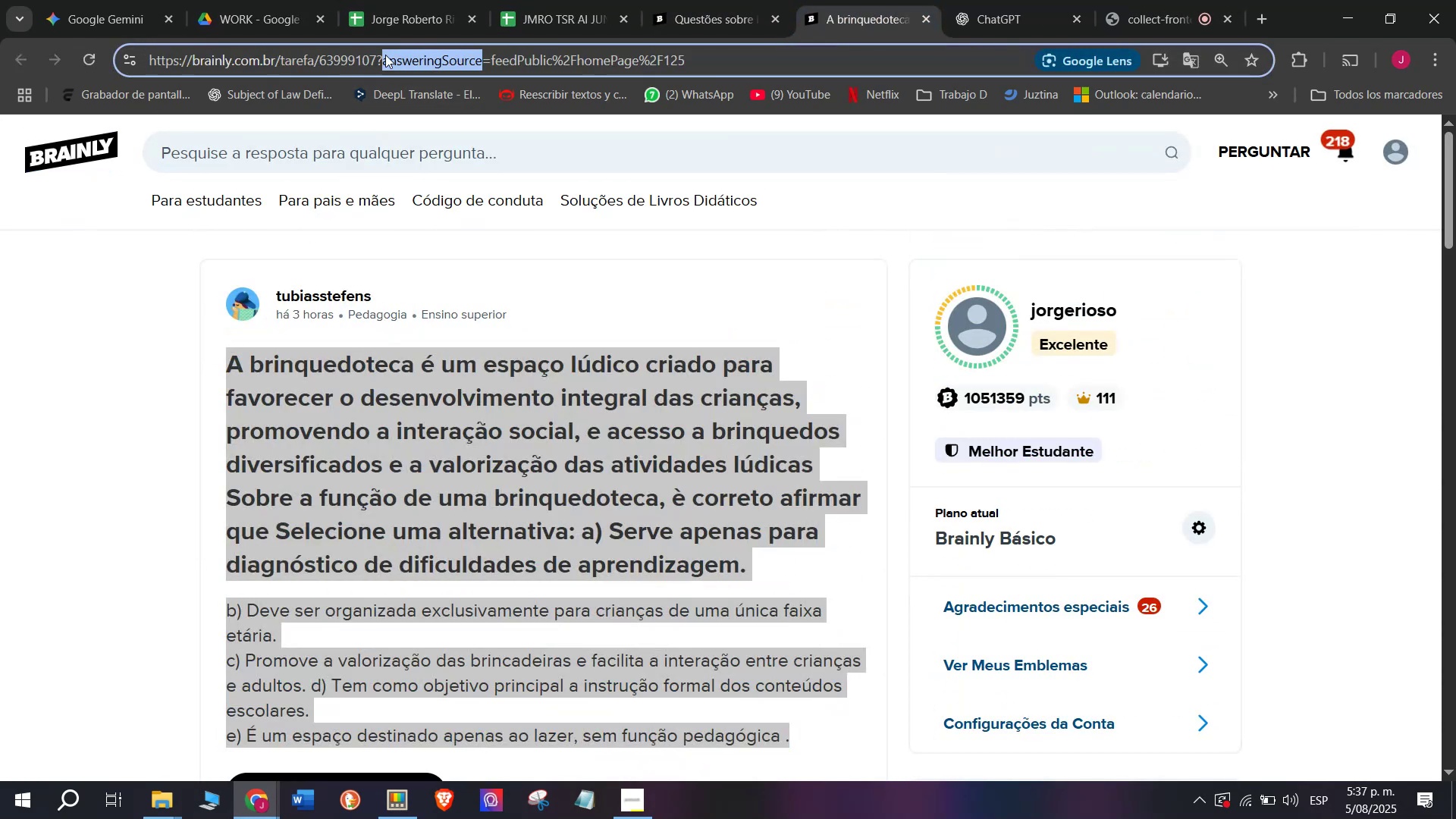 
triple_click([385, 55])
 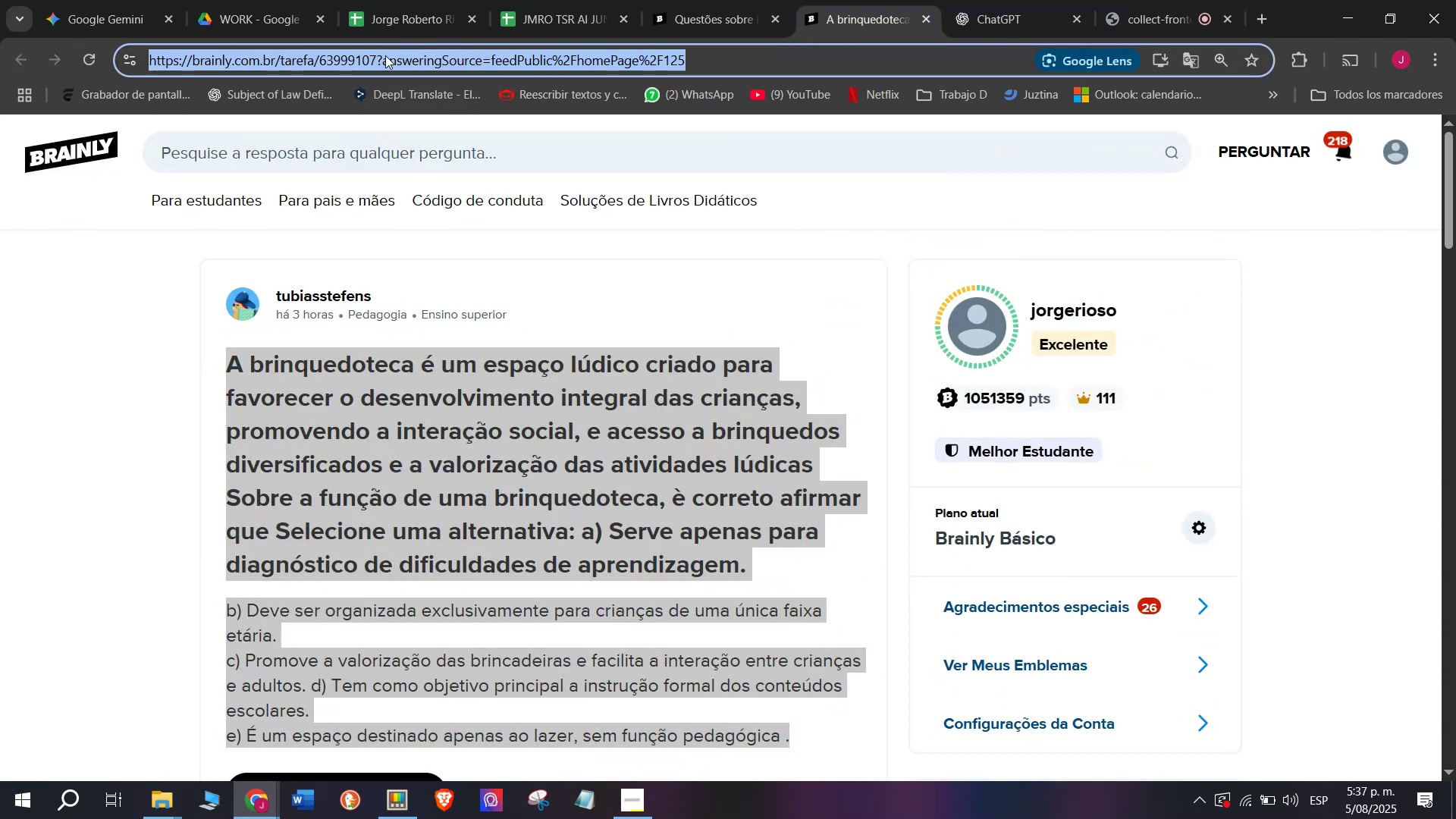 
key(Break)
 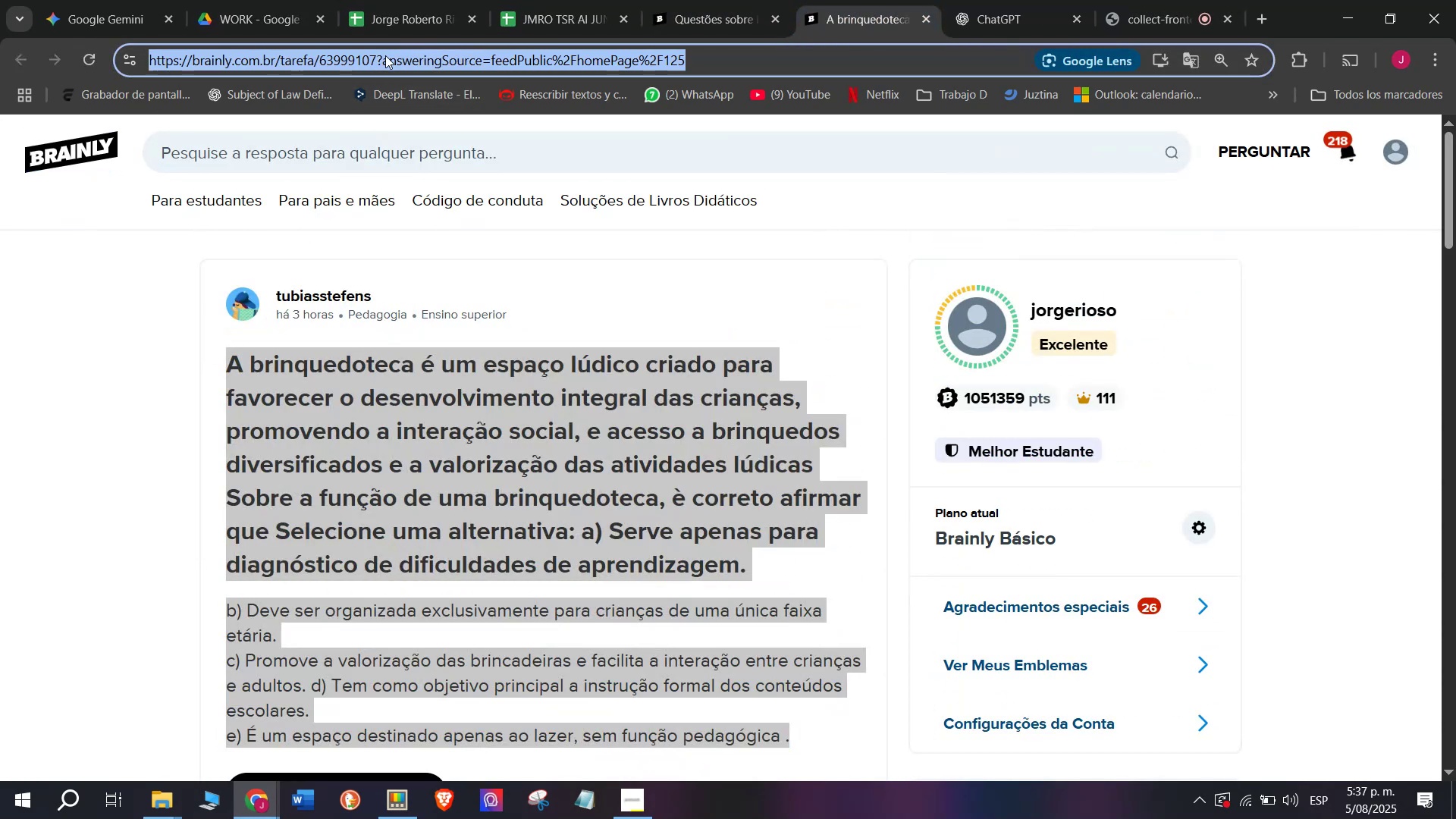 
key(Control+ControlLeft)
 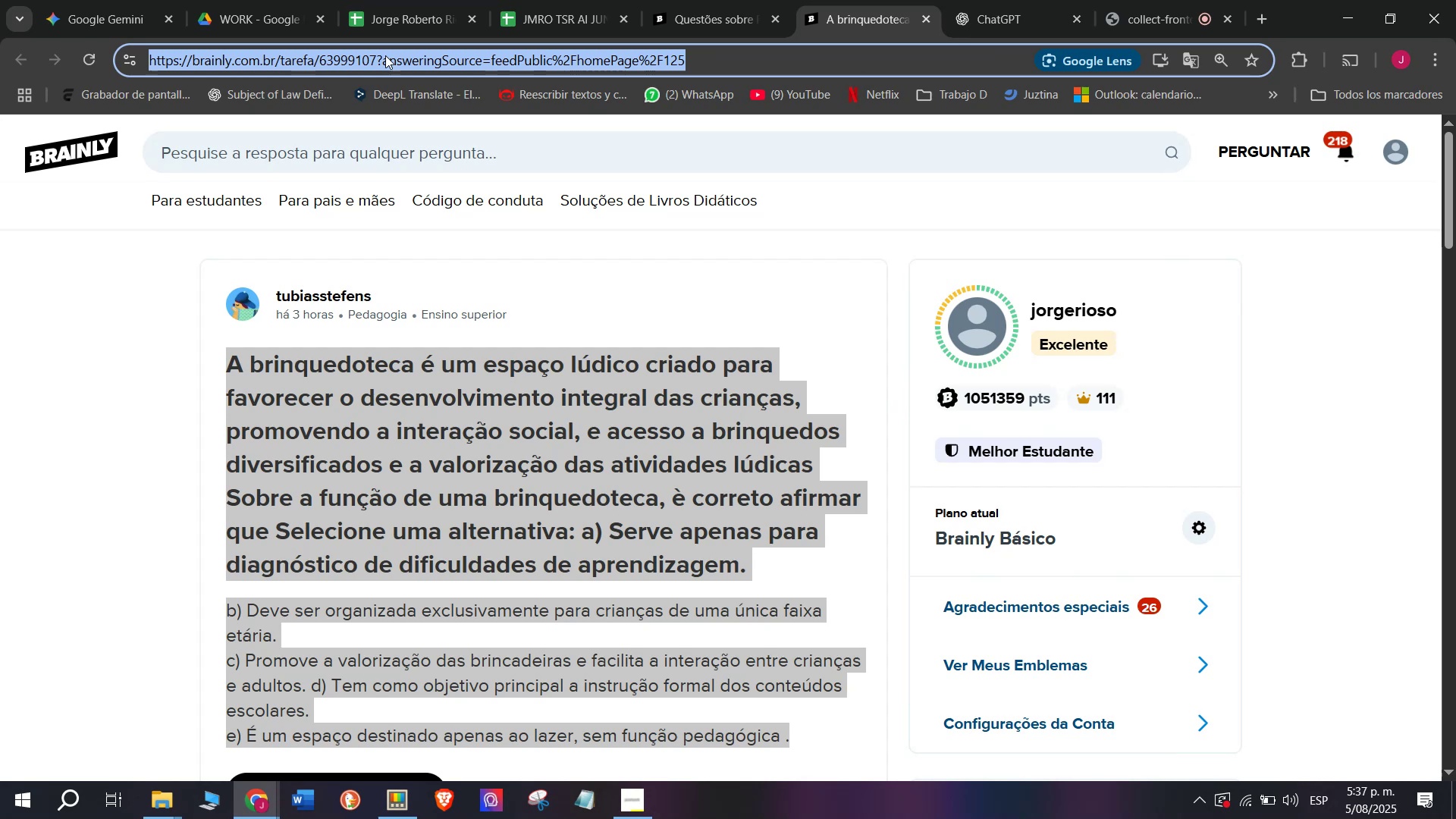 
key(Control+C)
 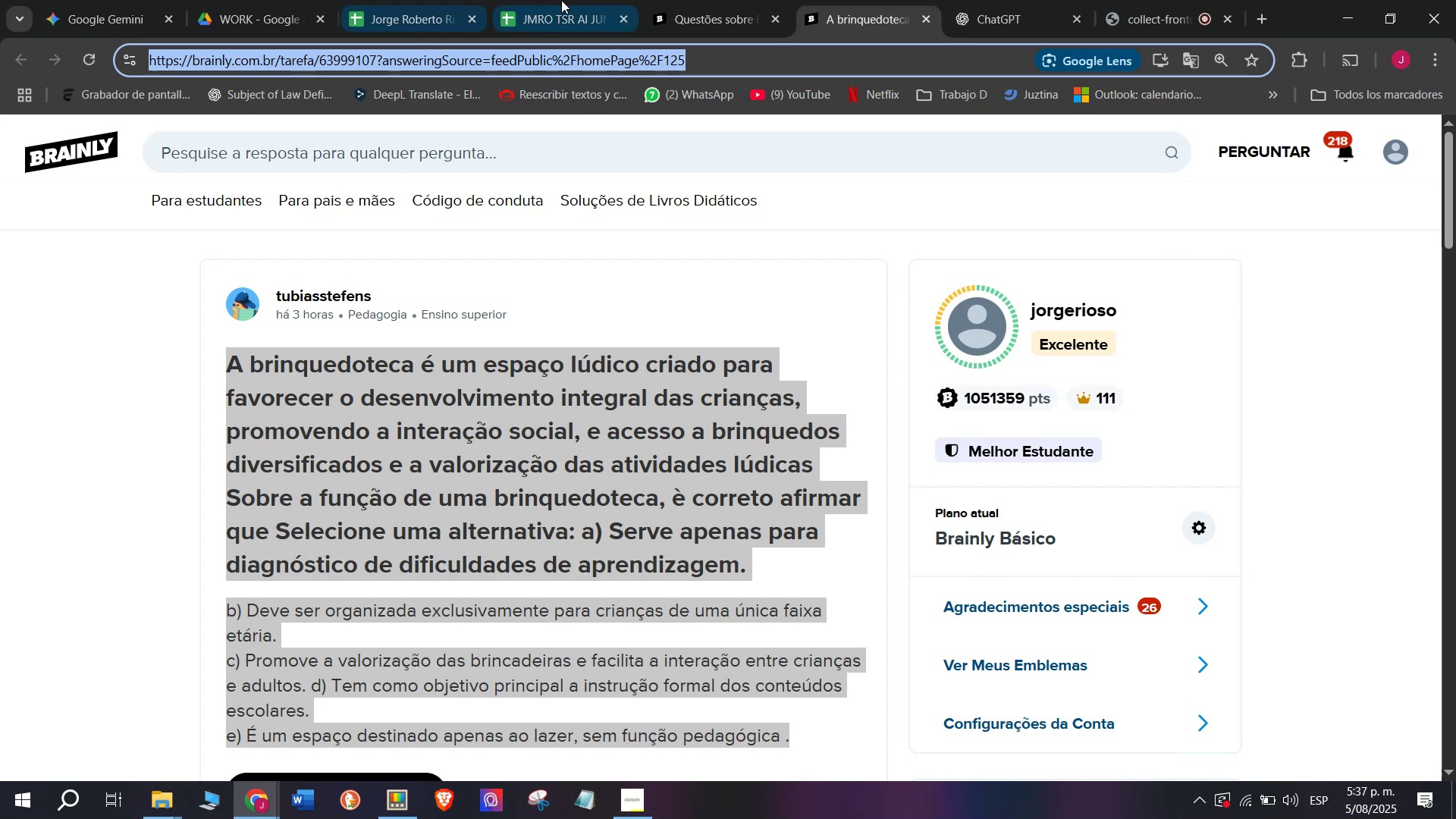 
left_click([705, 0])
 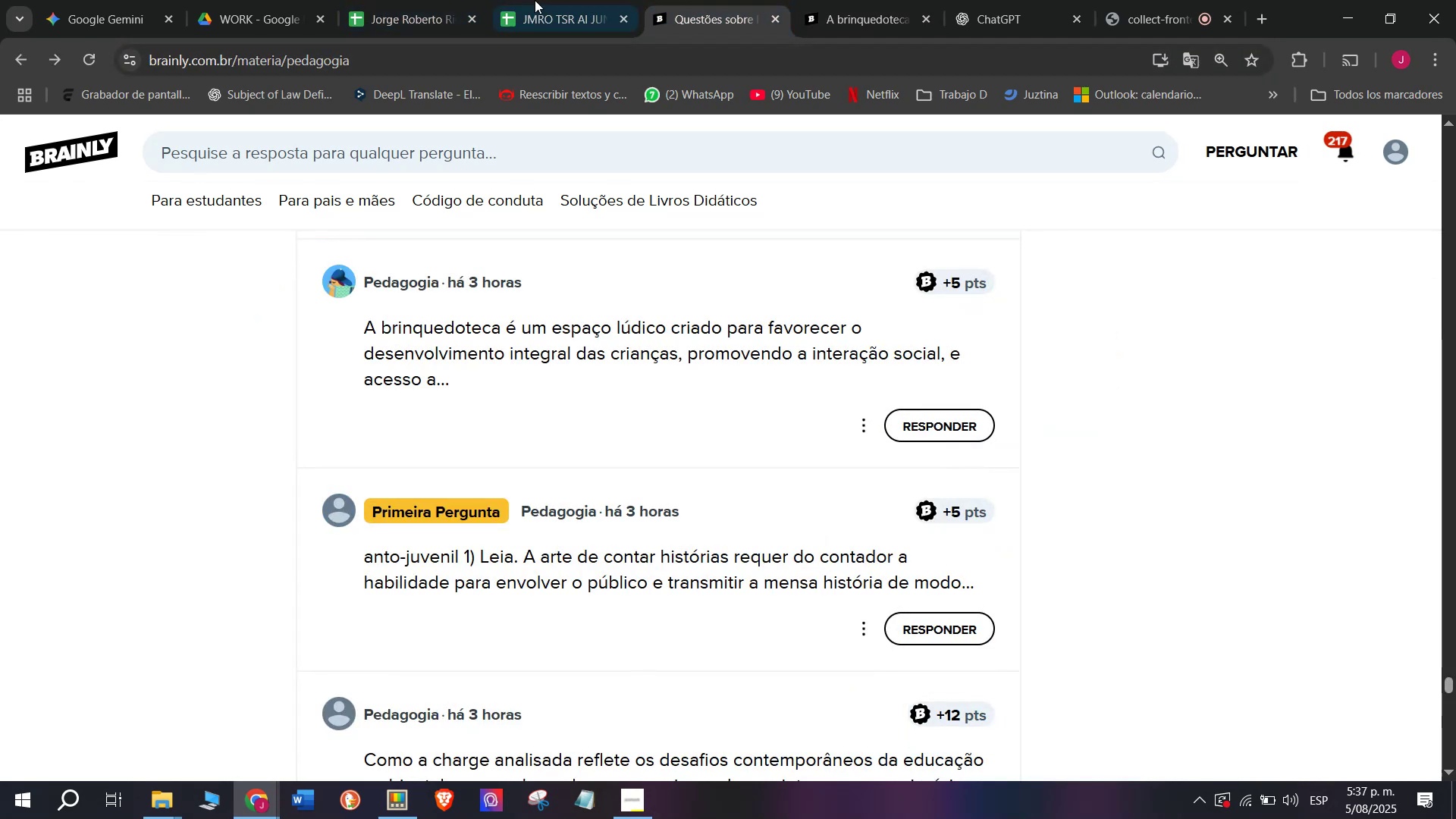 
left_click([522, 0])
 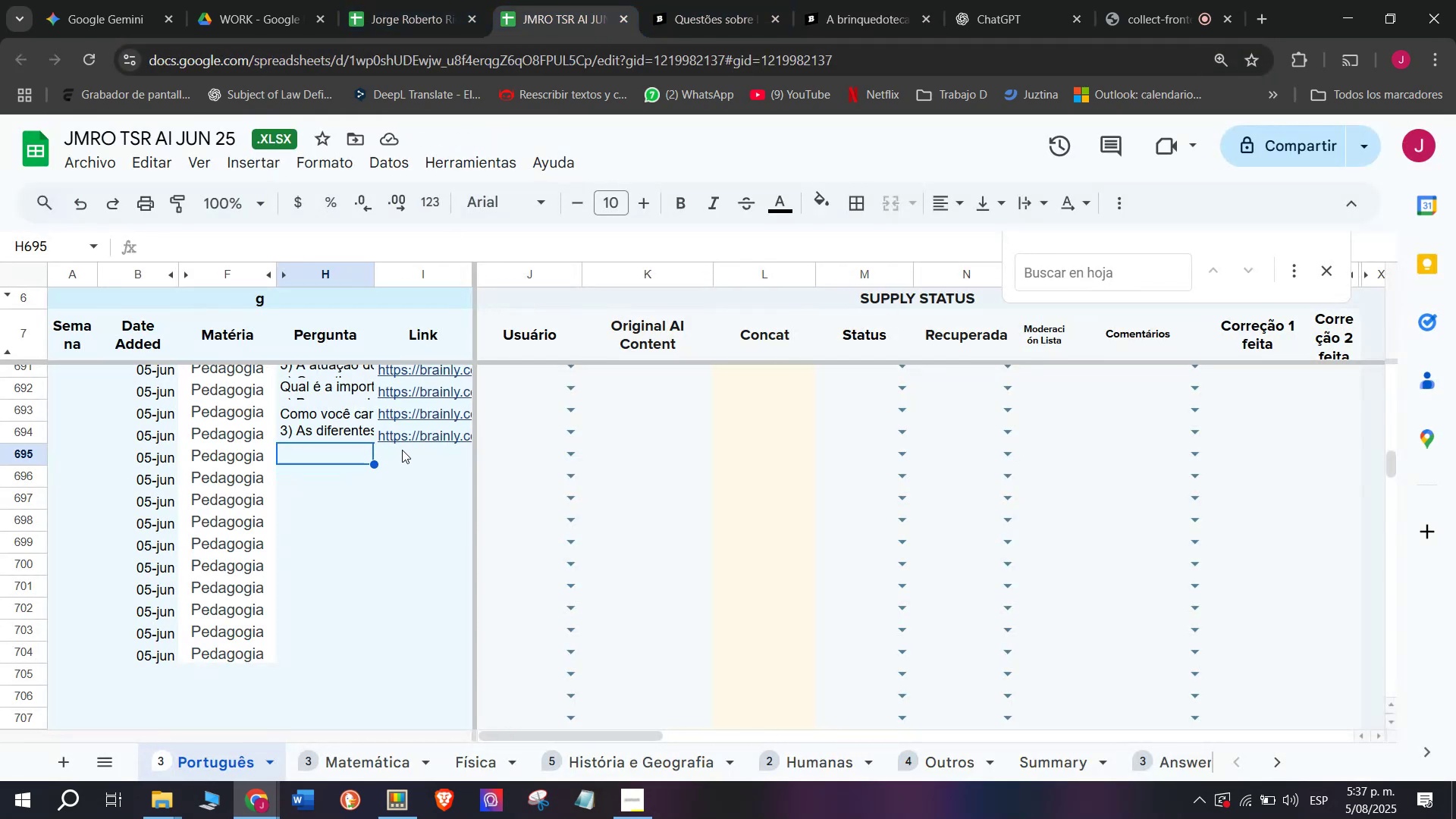 
double_click([402, 447])
 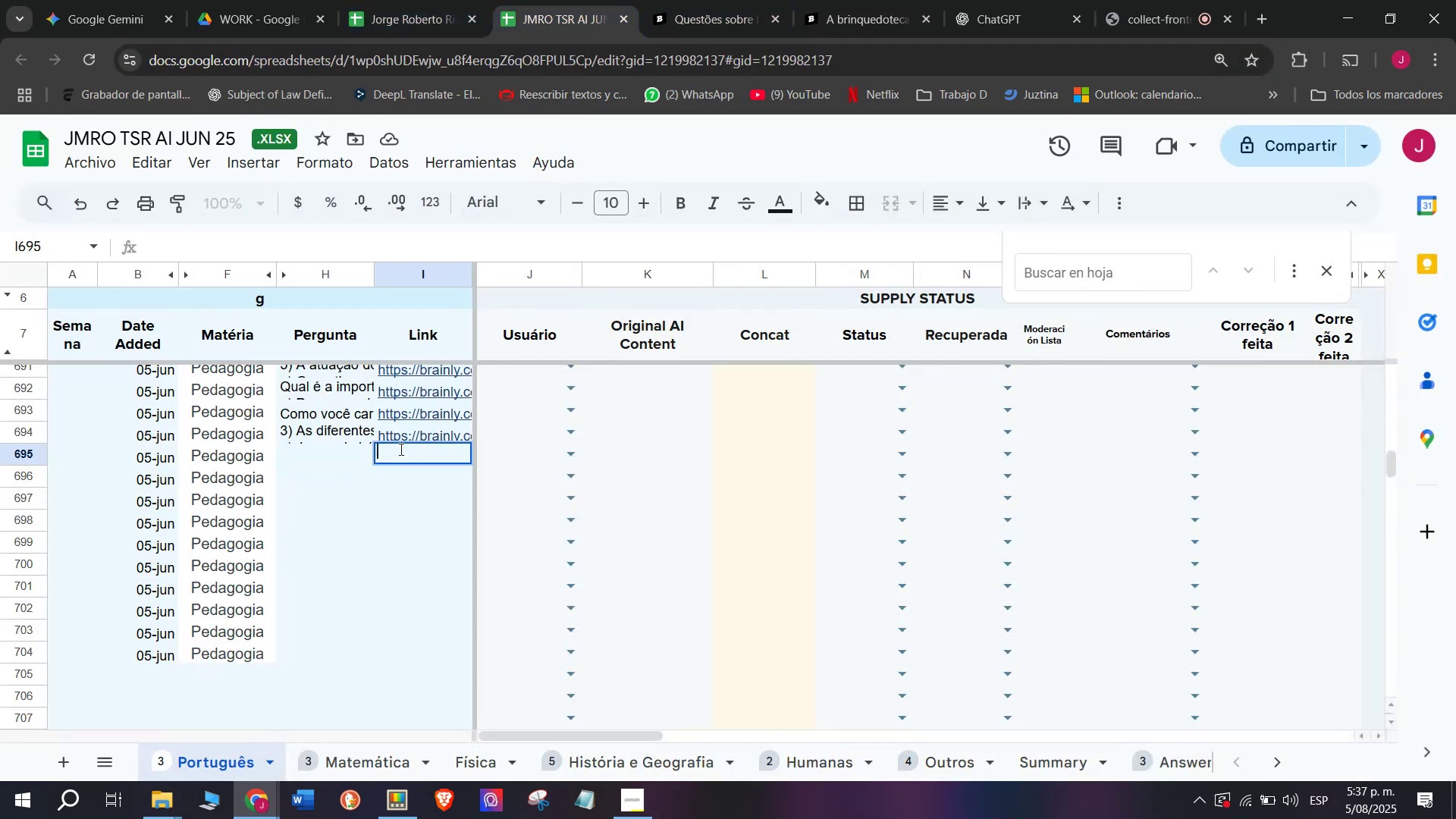 
key(Z)
 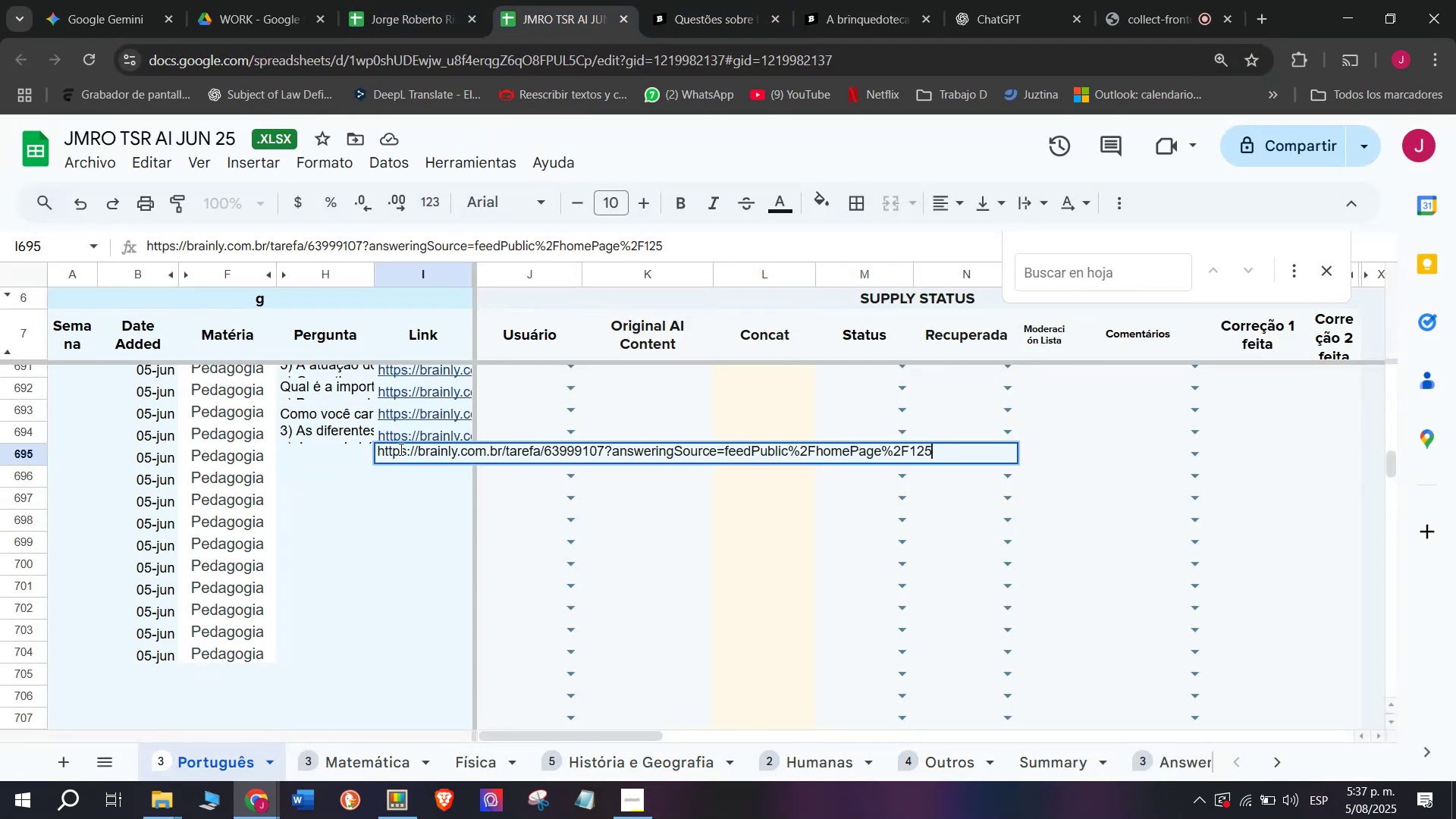 
key(Control+ControlLeft)
 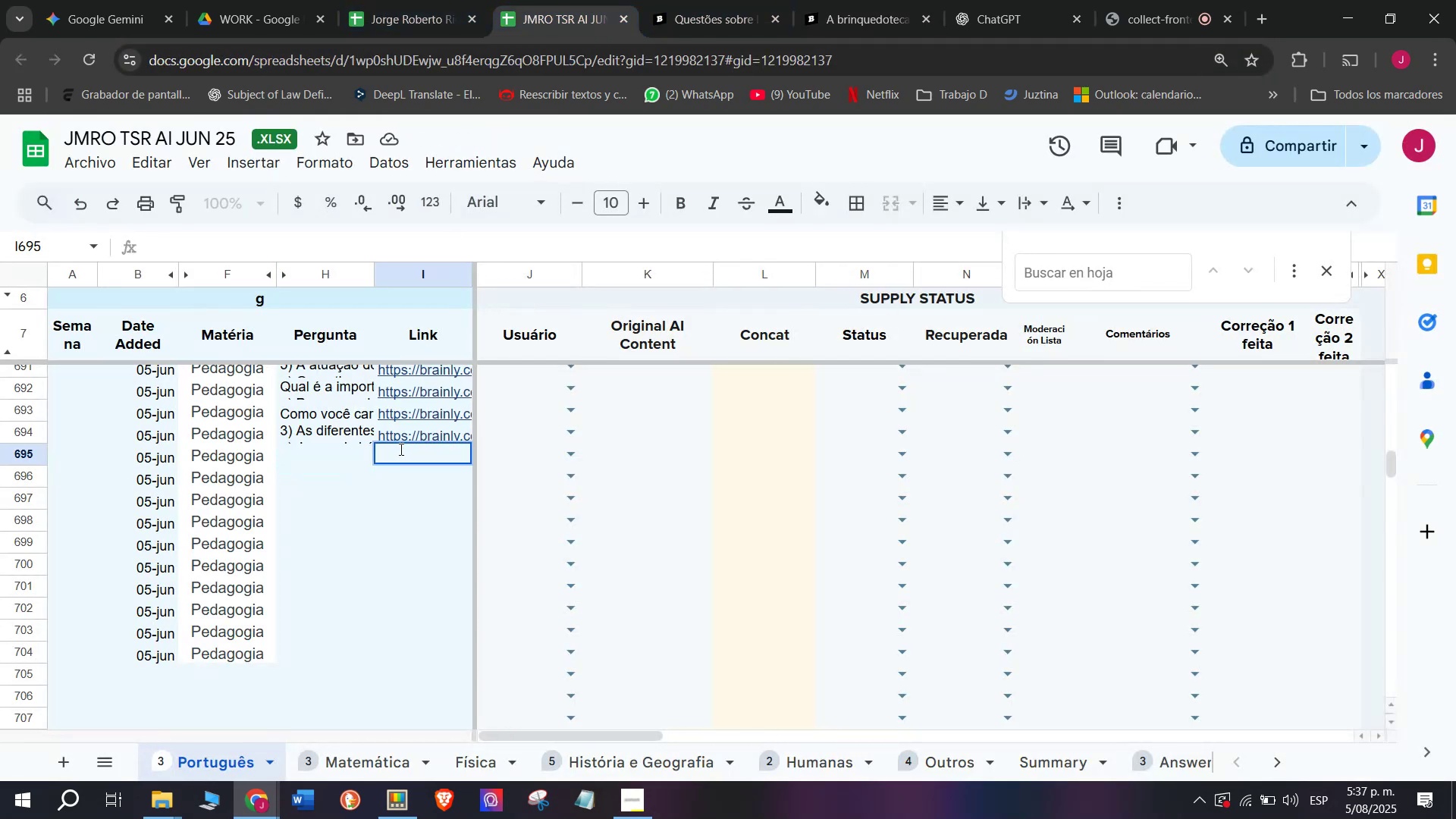 
key(Control+V)
 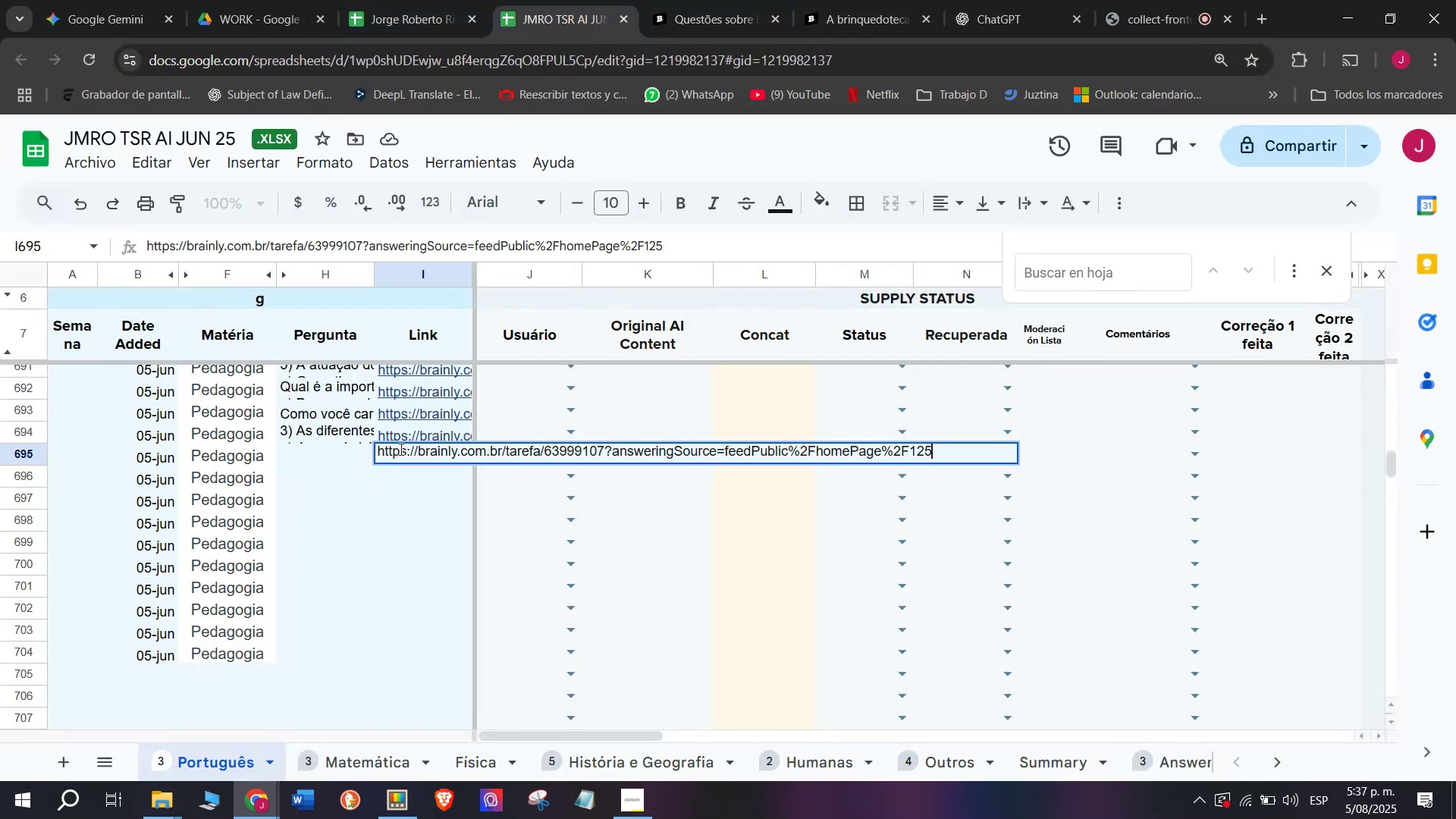 
key(Enter)
 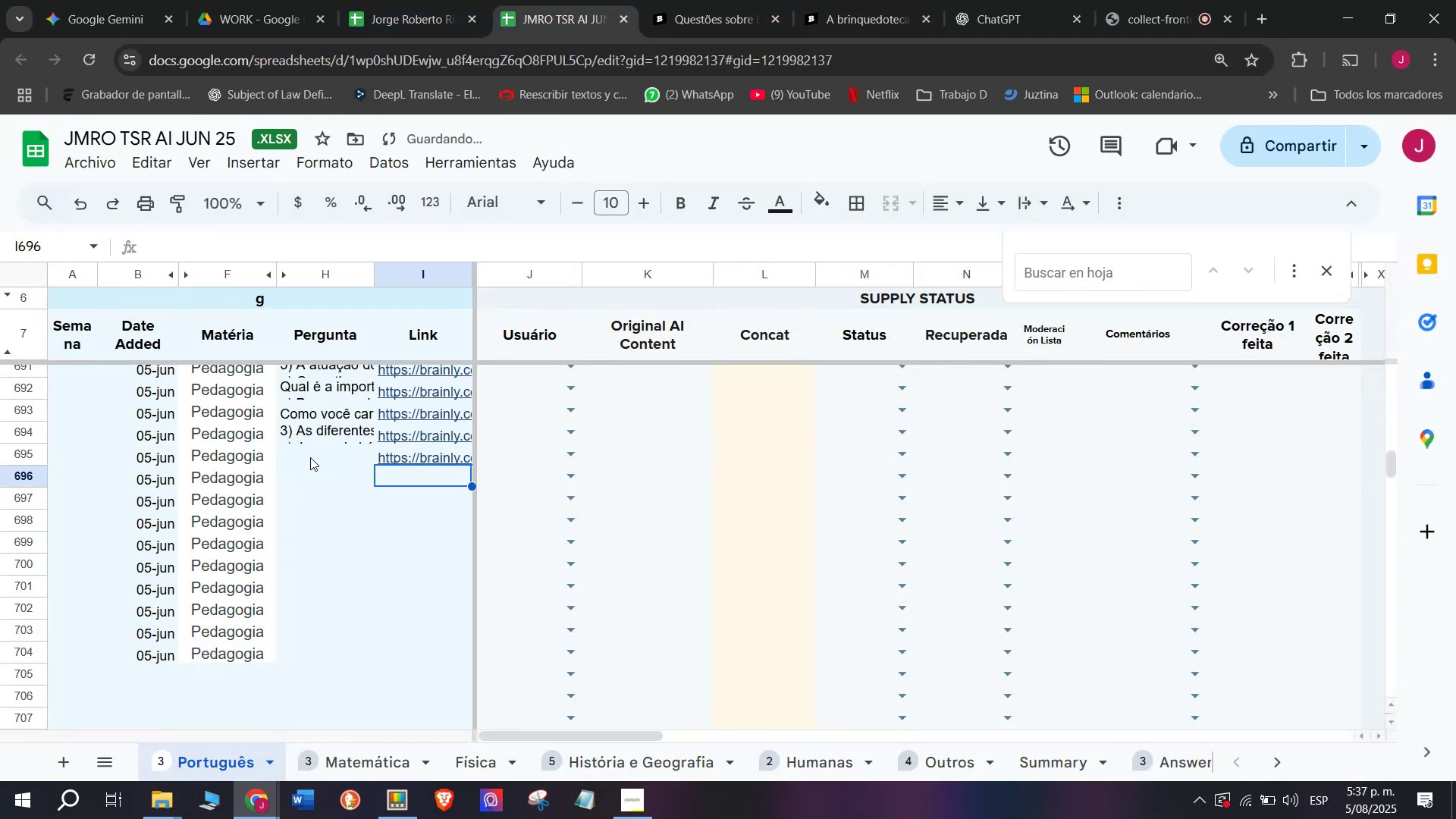 
double_click([310, 457])
 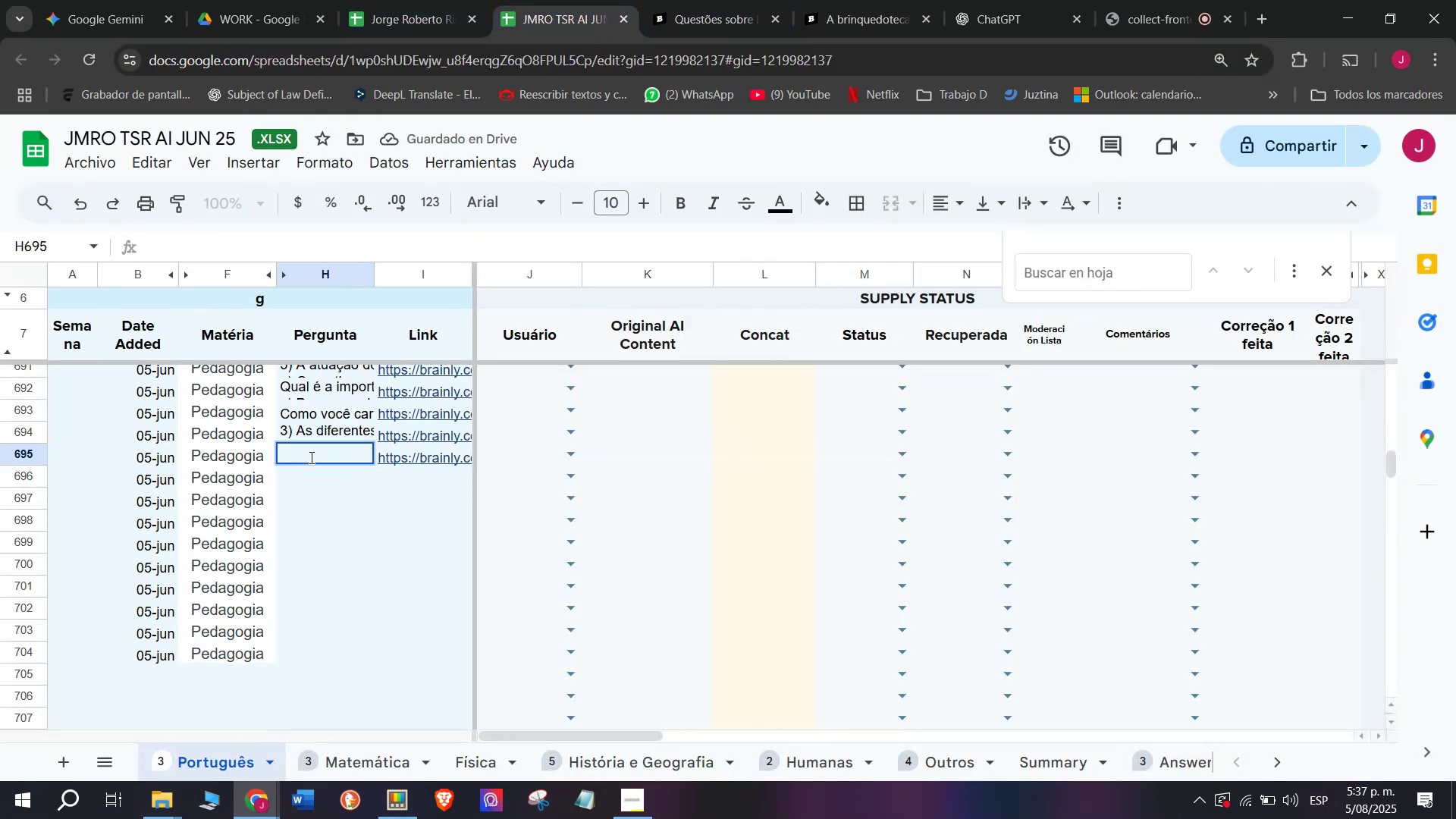 
key(C)
 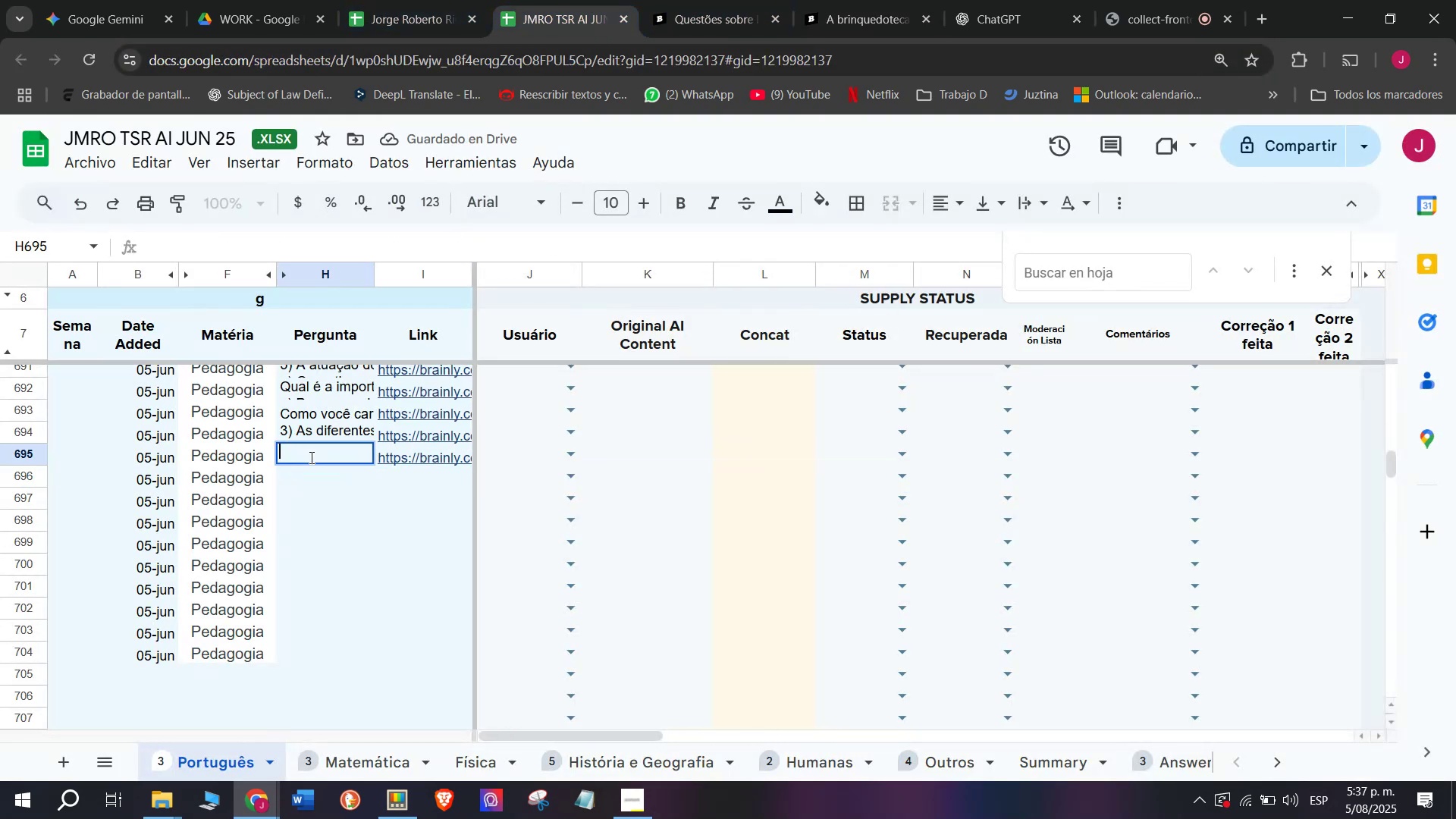 
key(Meta+MetaLeft)
 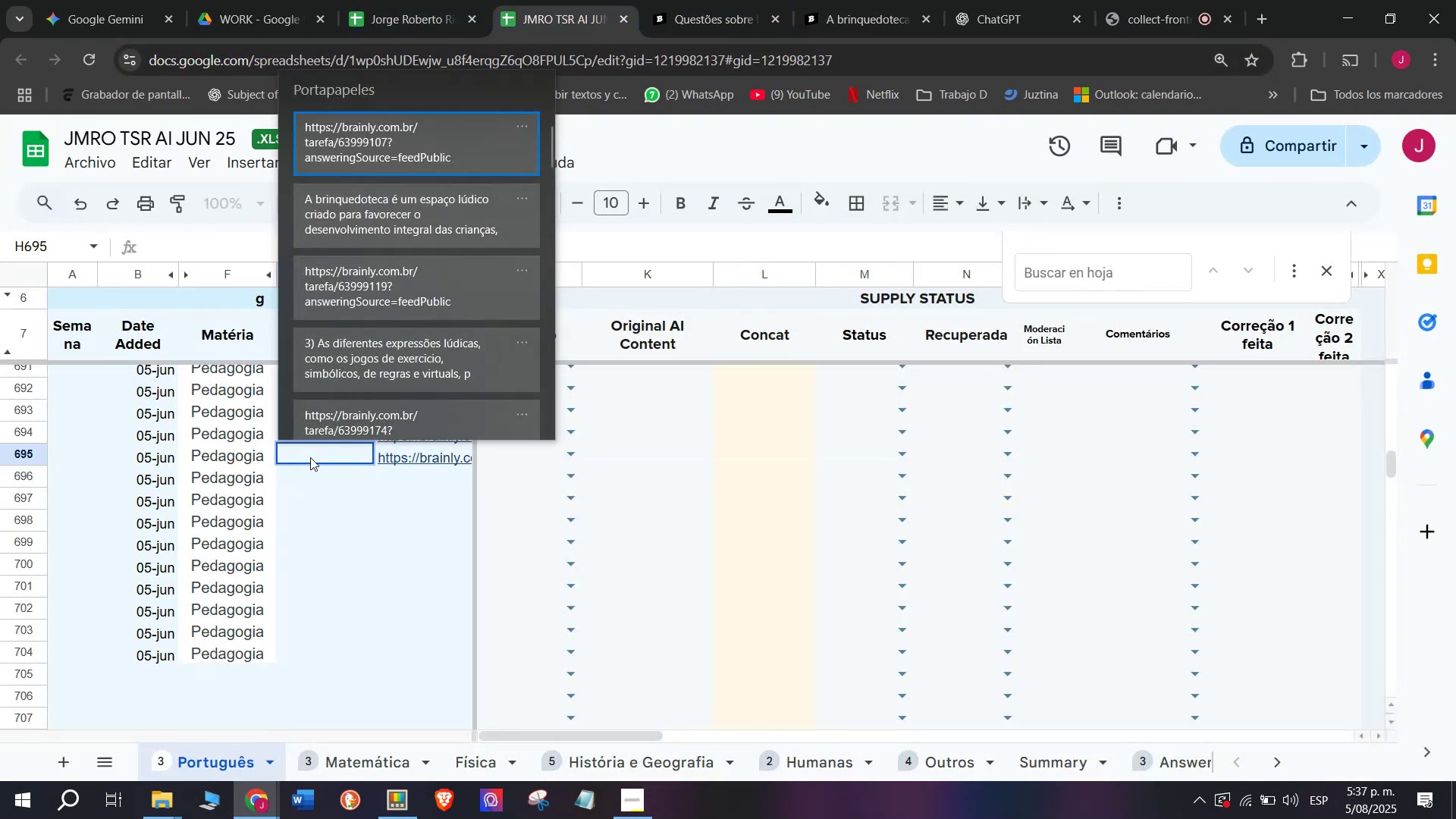 
key(Meta+V)
 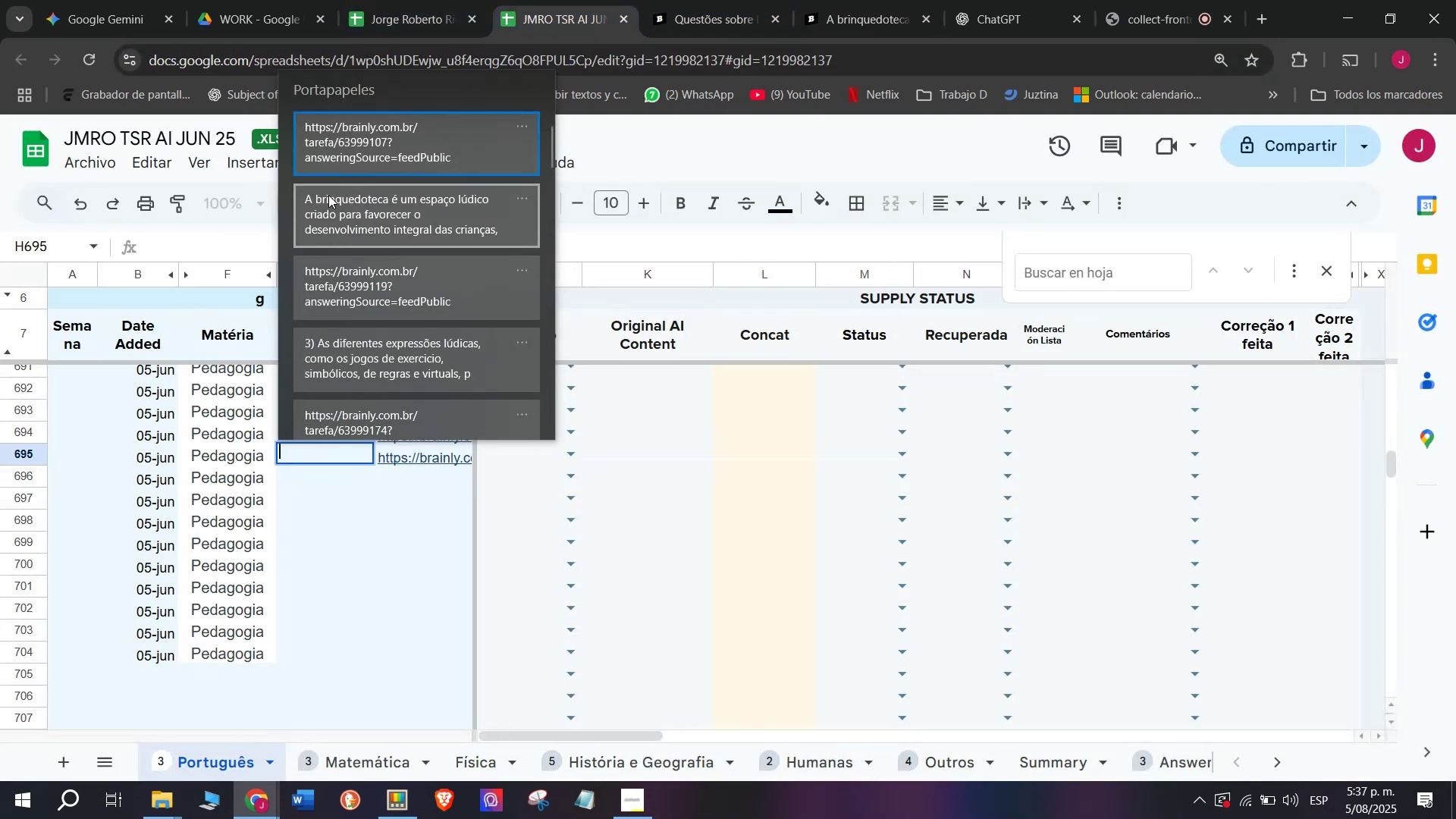 
left_click([328, 195])
 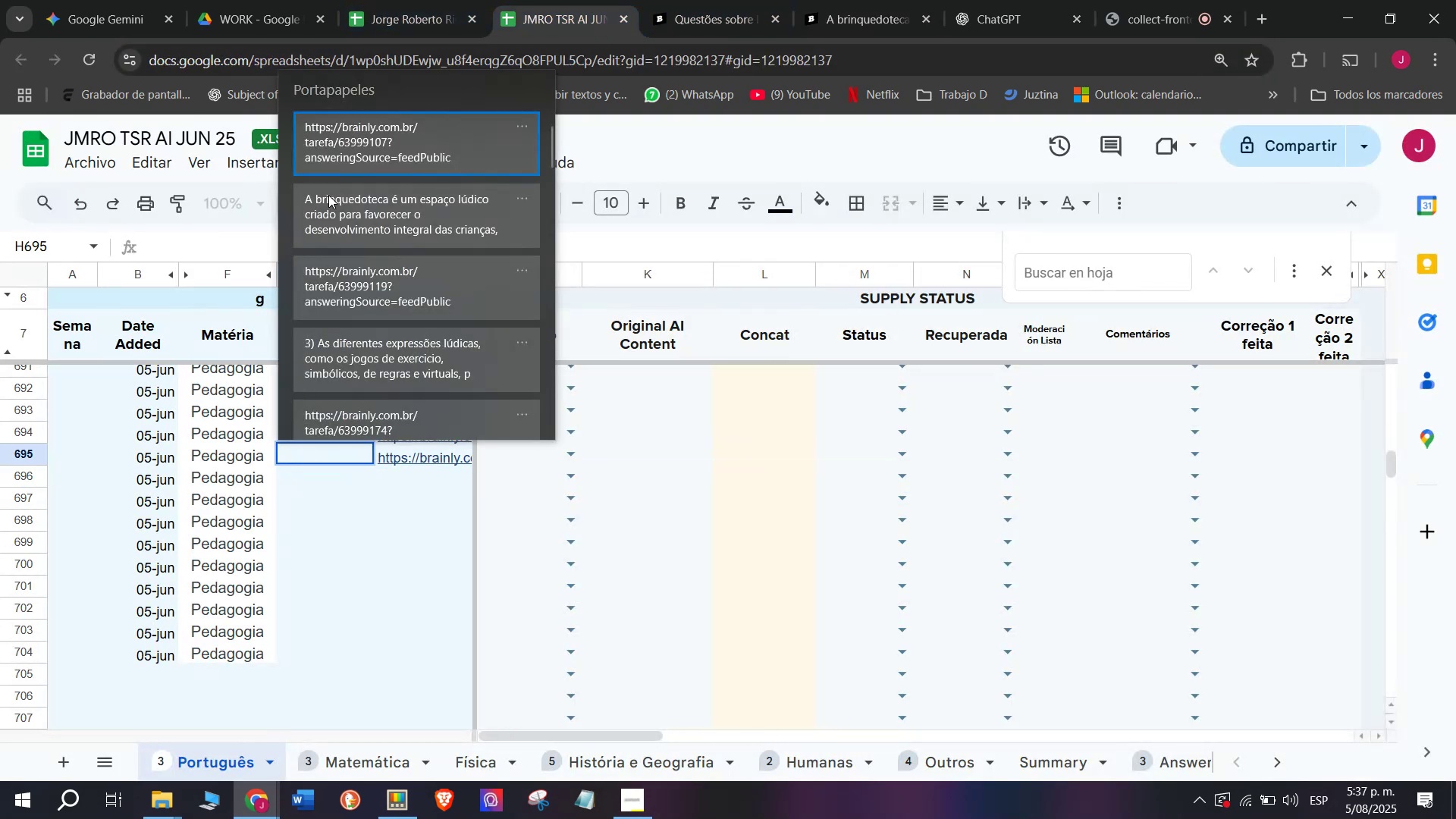 
key(Control+ControlLeft)
 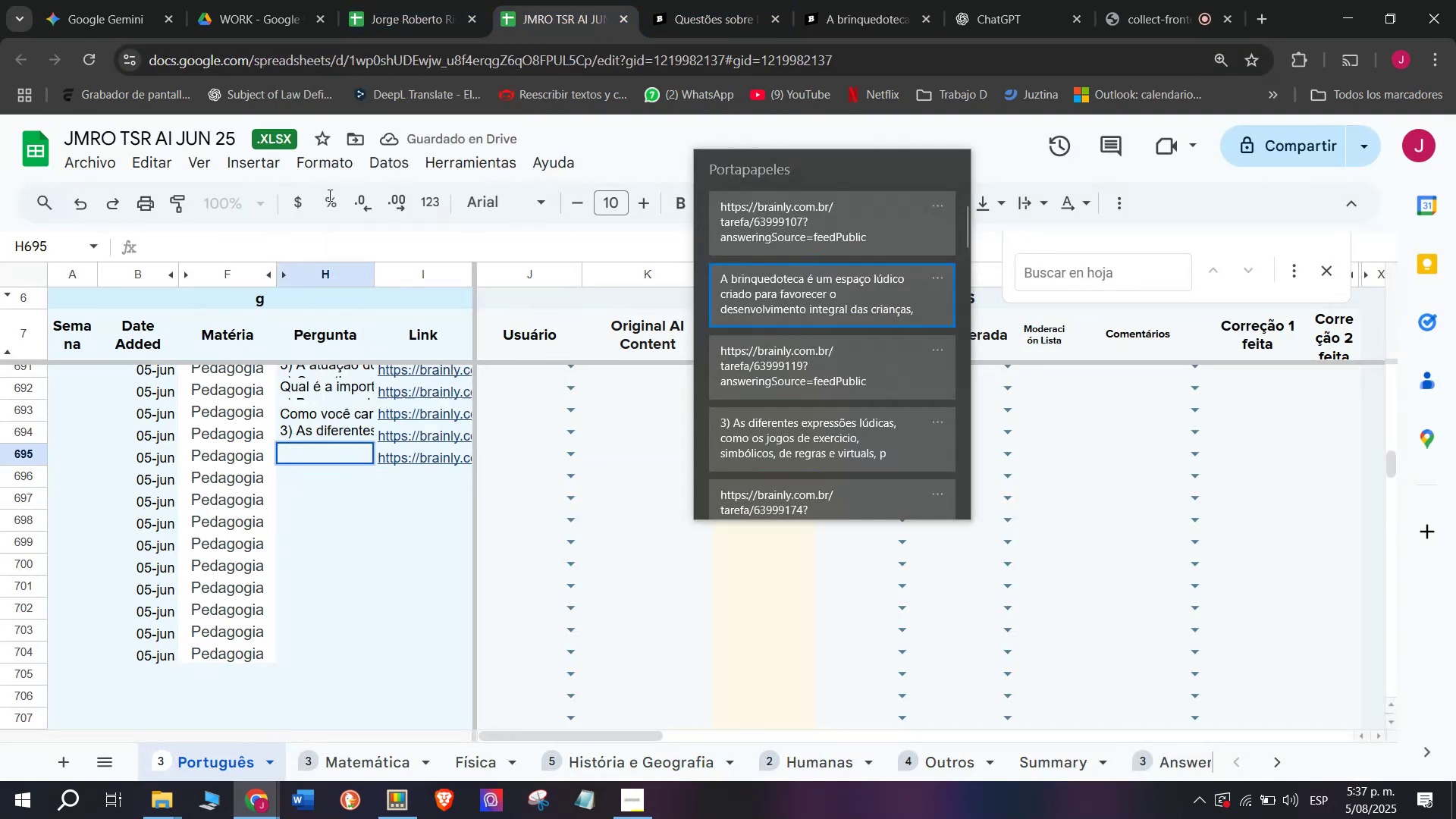 
key(Control+V)
 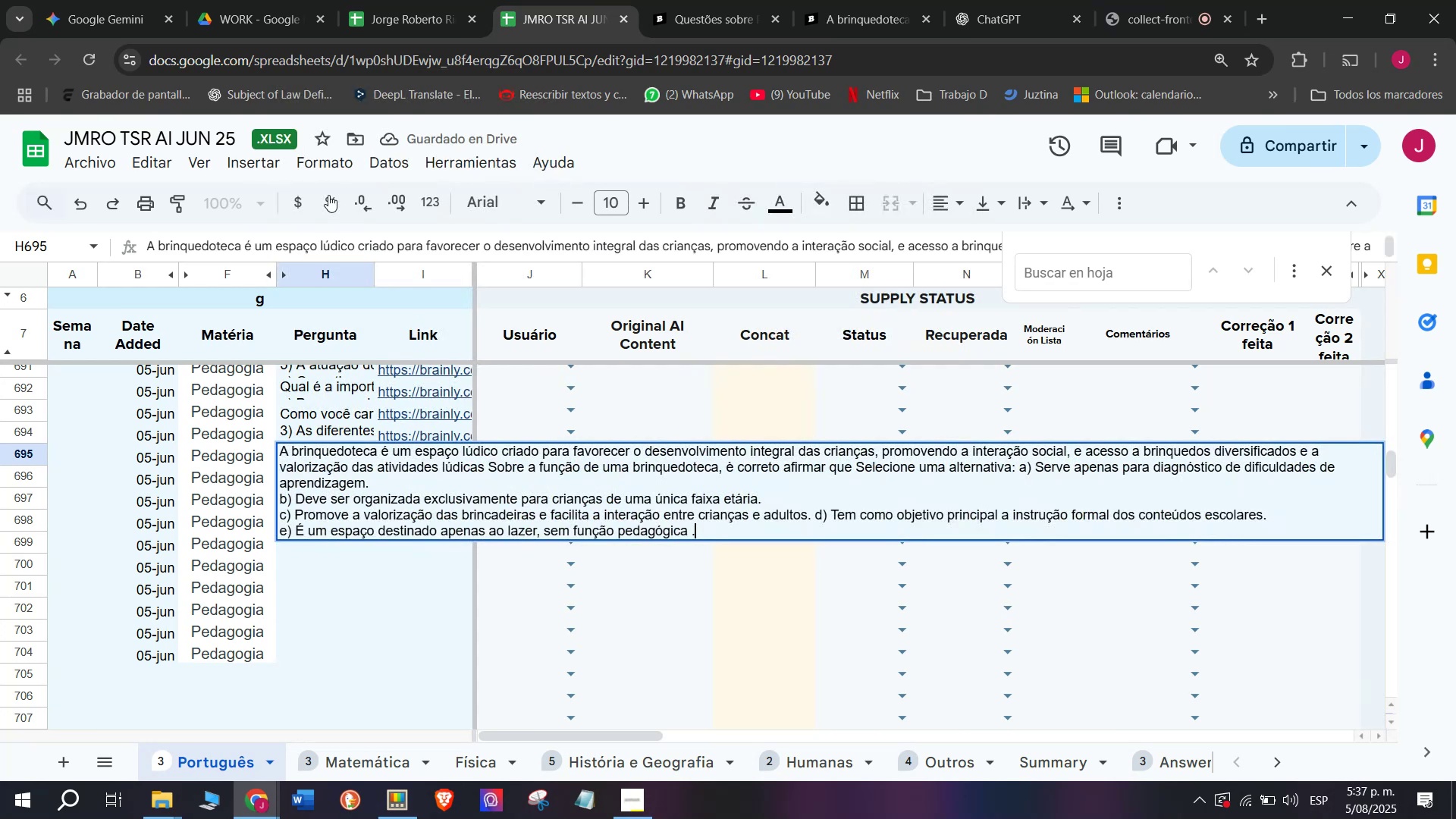 
key(Enter)
 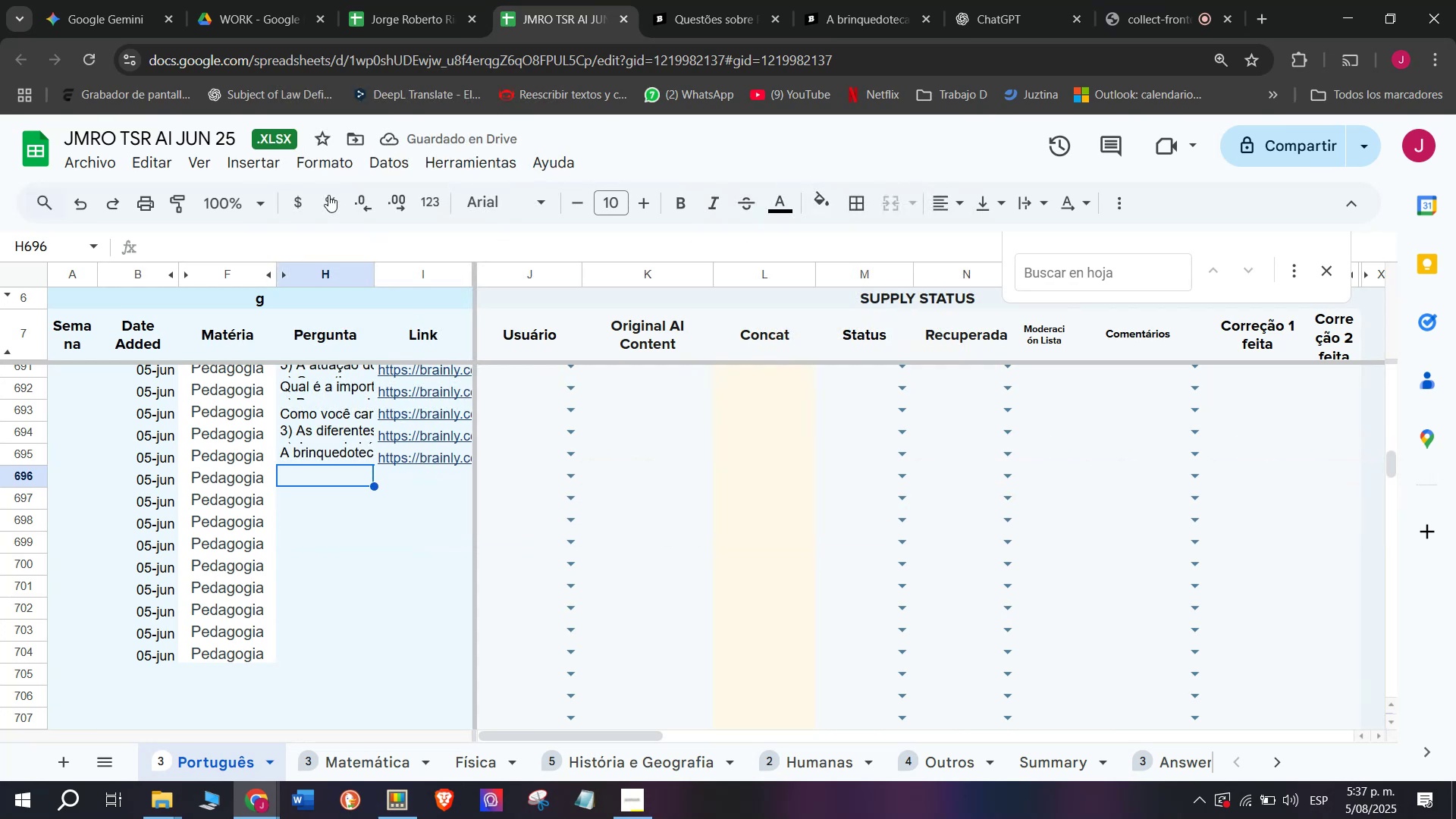 
wait(8.96)
 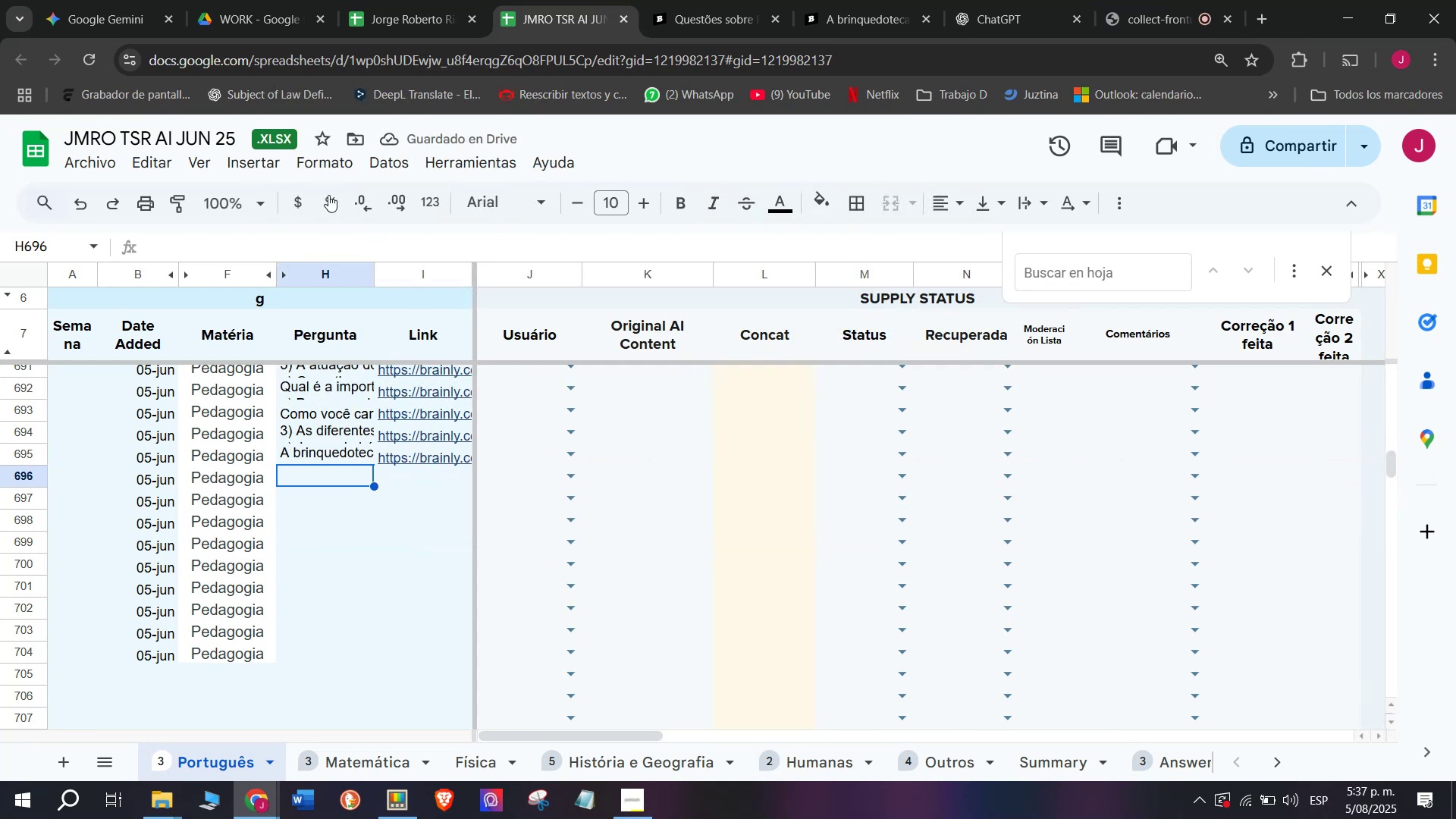 
left_click([856, 0])
 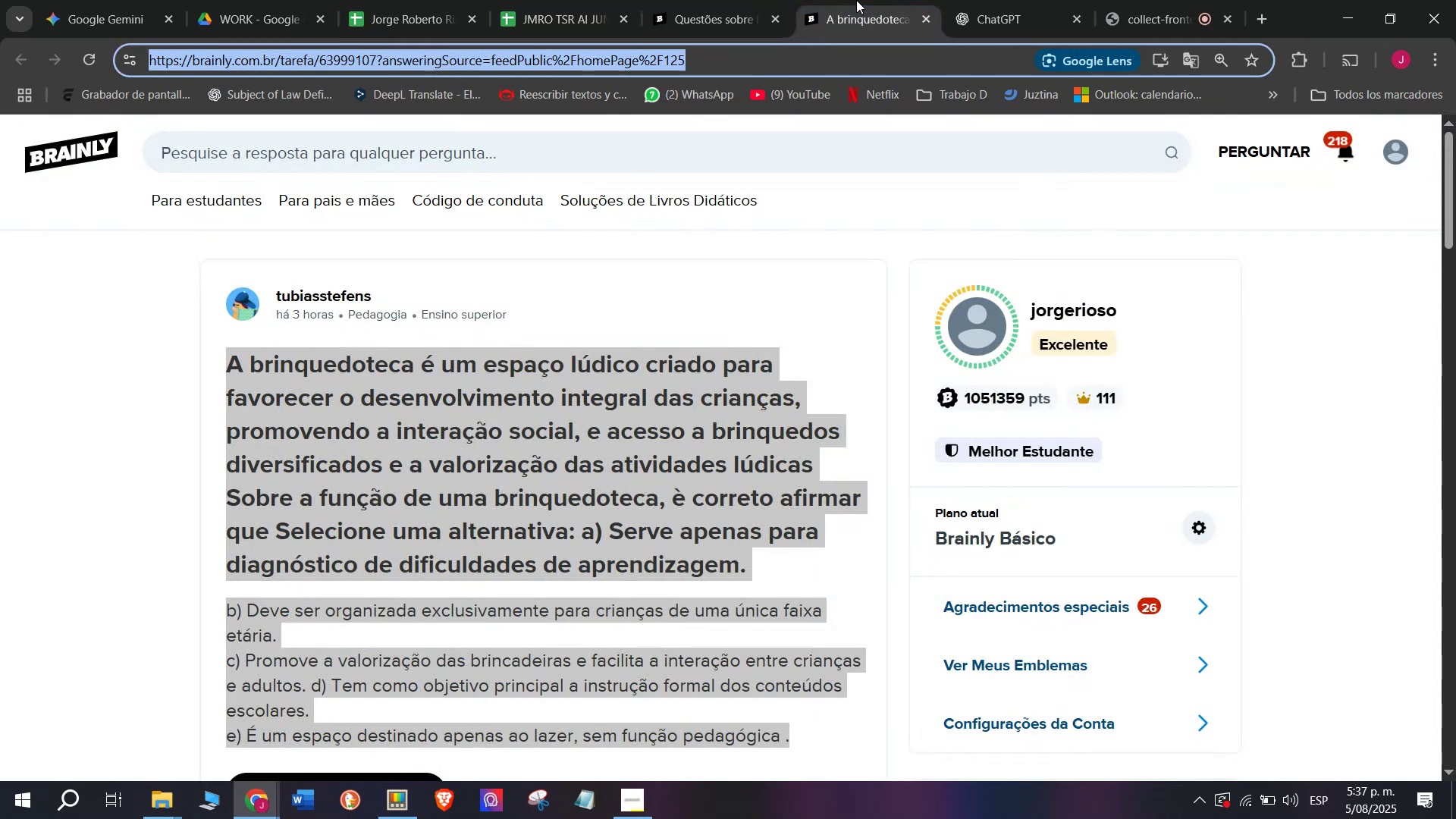 
left_click([892, 0])
 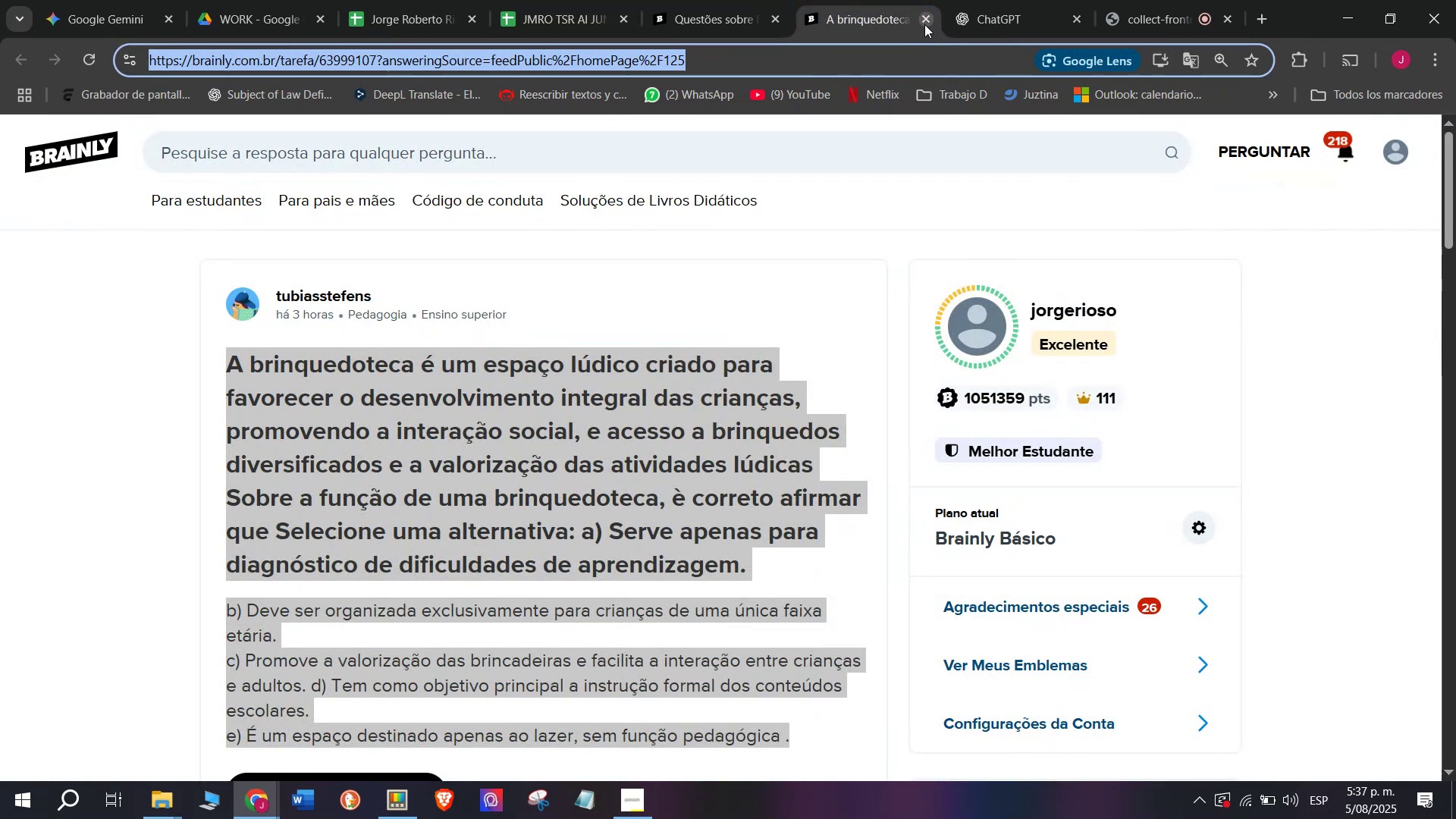 
double_click([708, 0])
 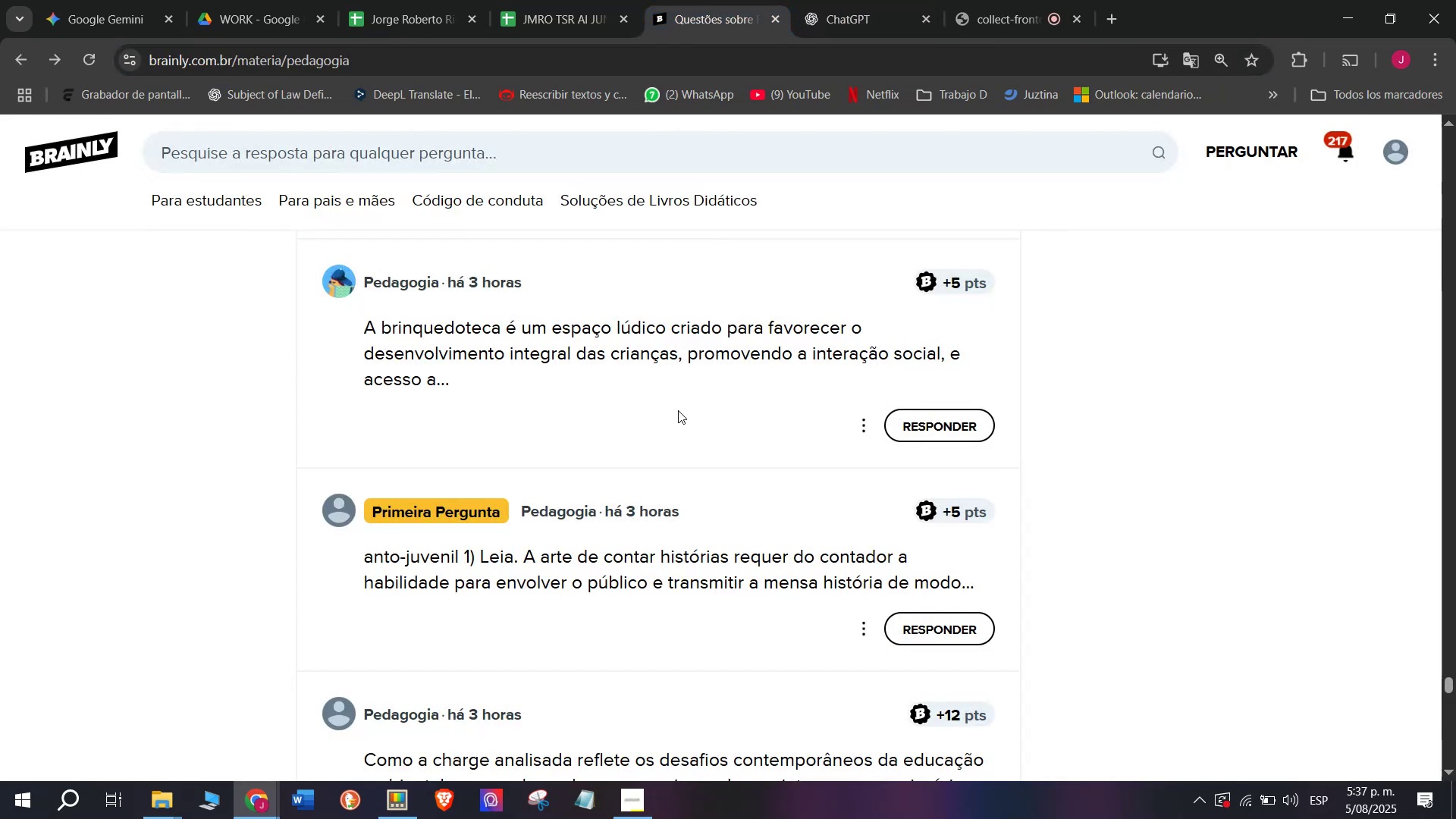 
scroll: coordinate [678, 410], scroll_direction: down, amount: 1.0
 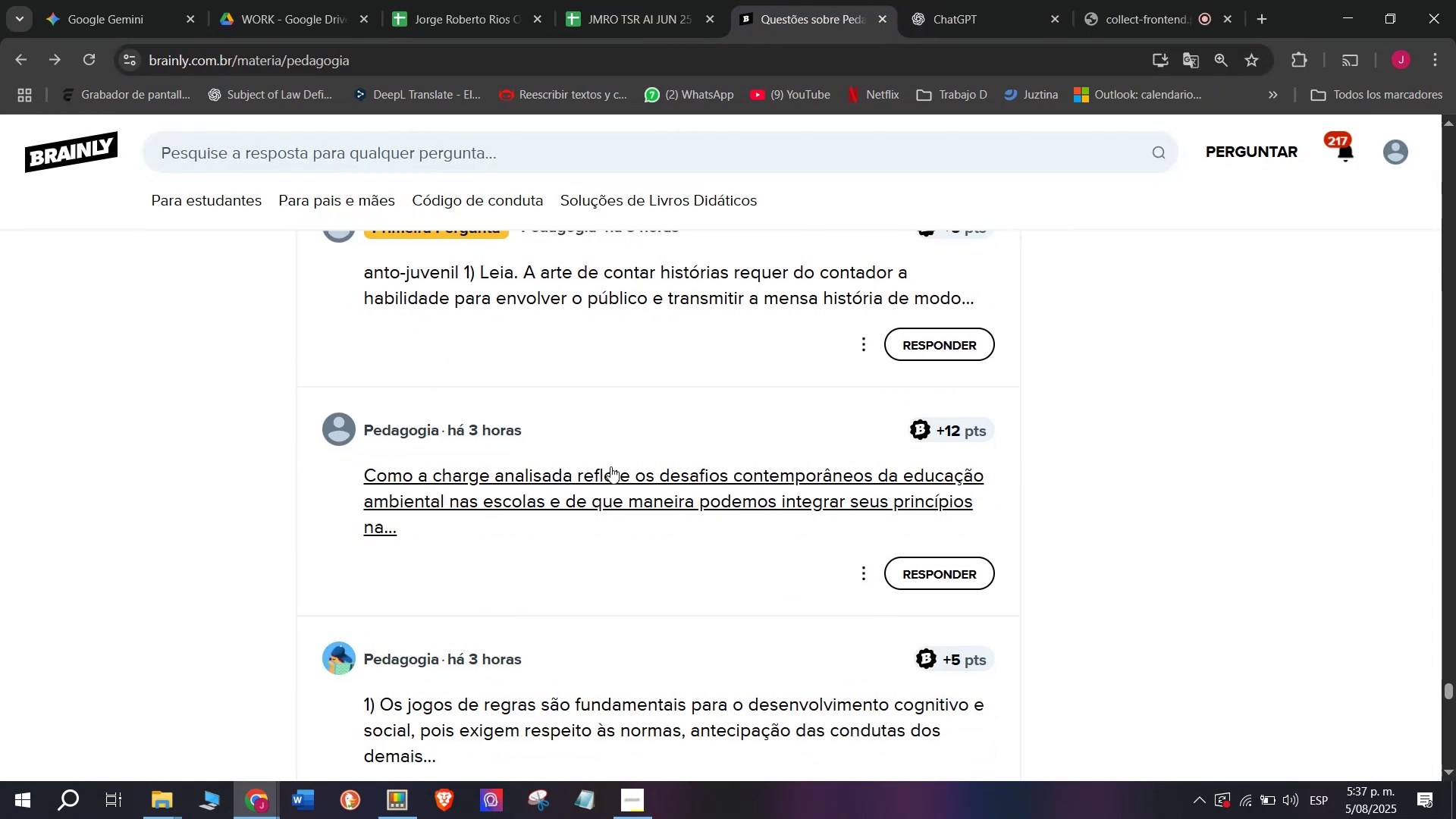 
right_click([608, 473])
 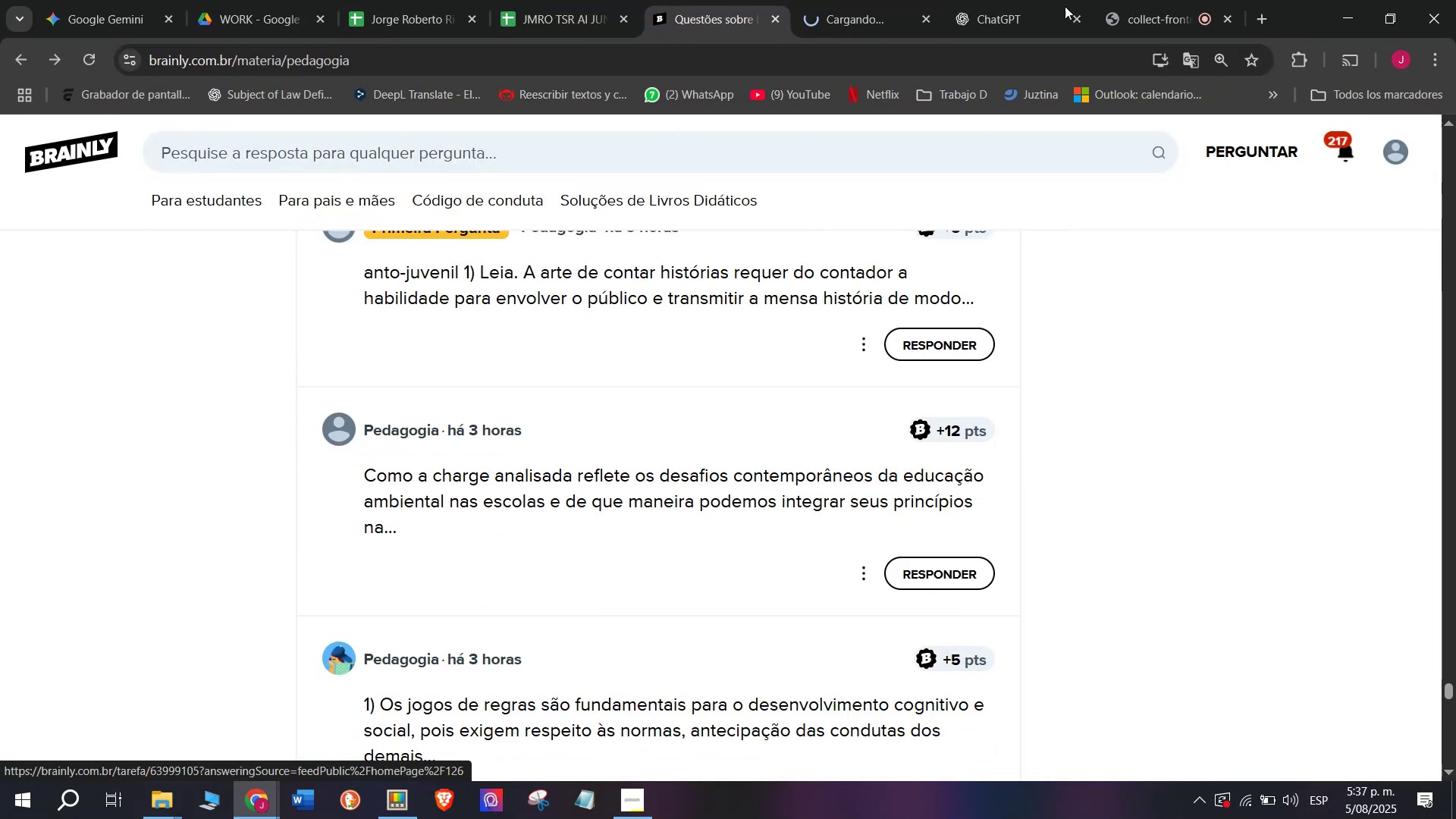 
left_click([1119, 0])
 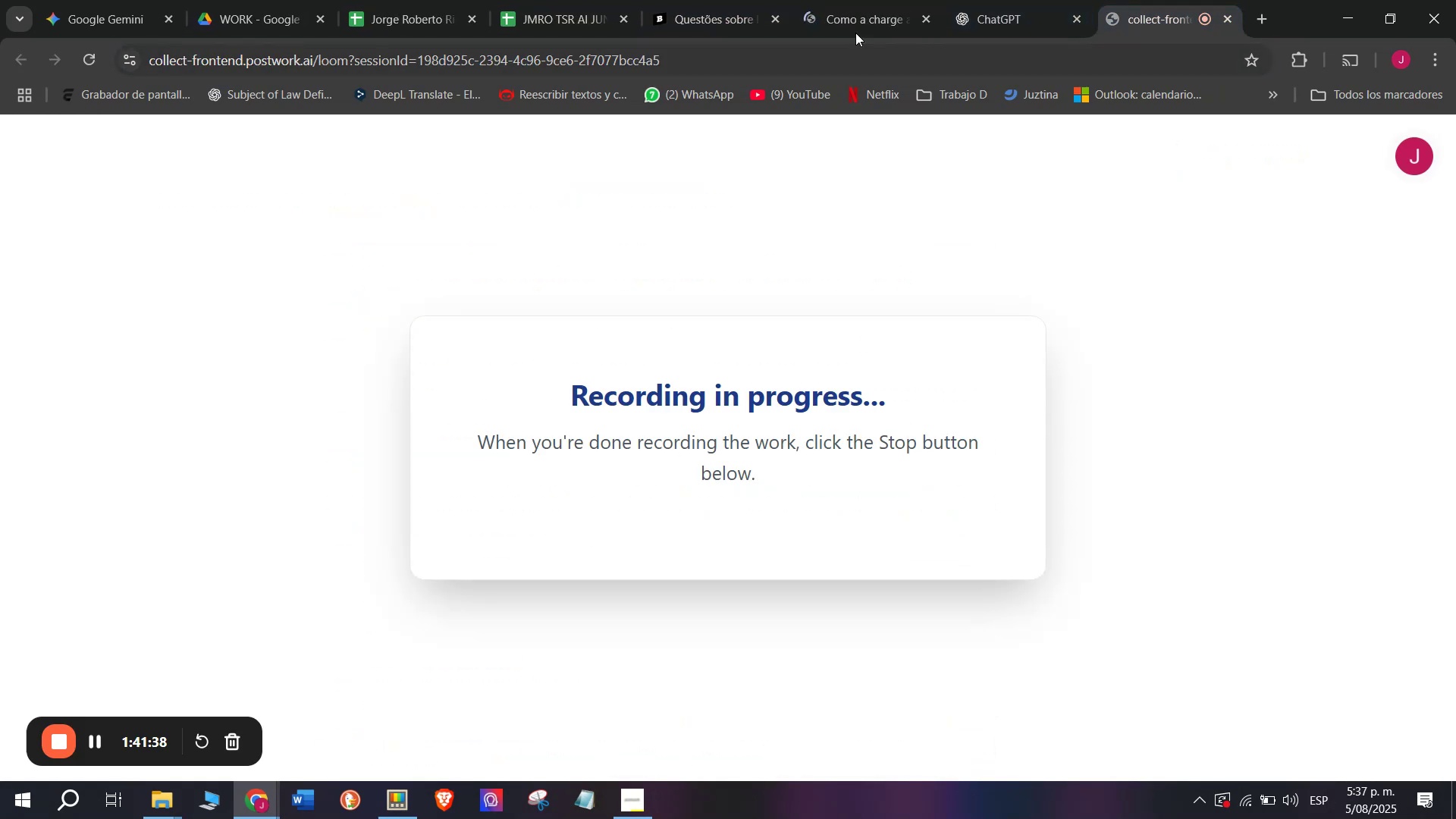 
left_click([729, 0])
 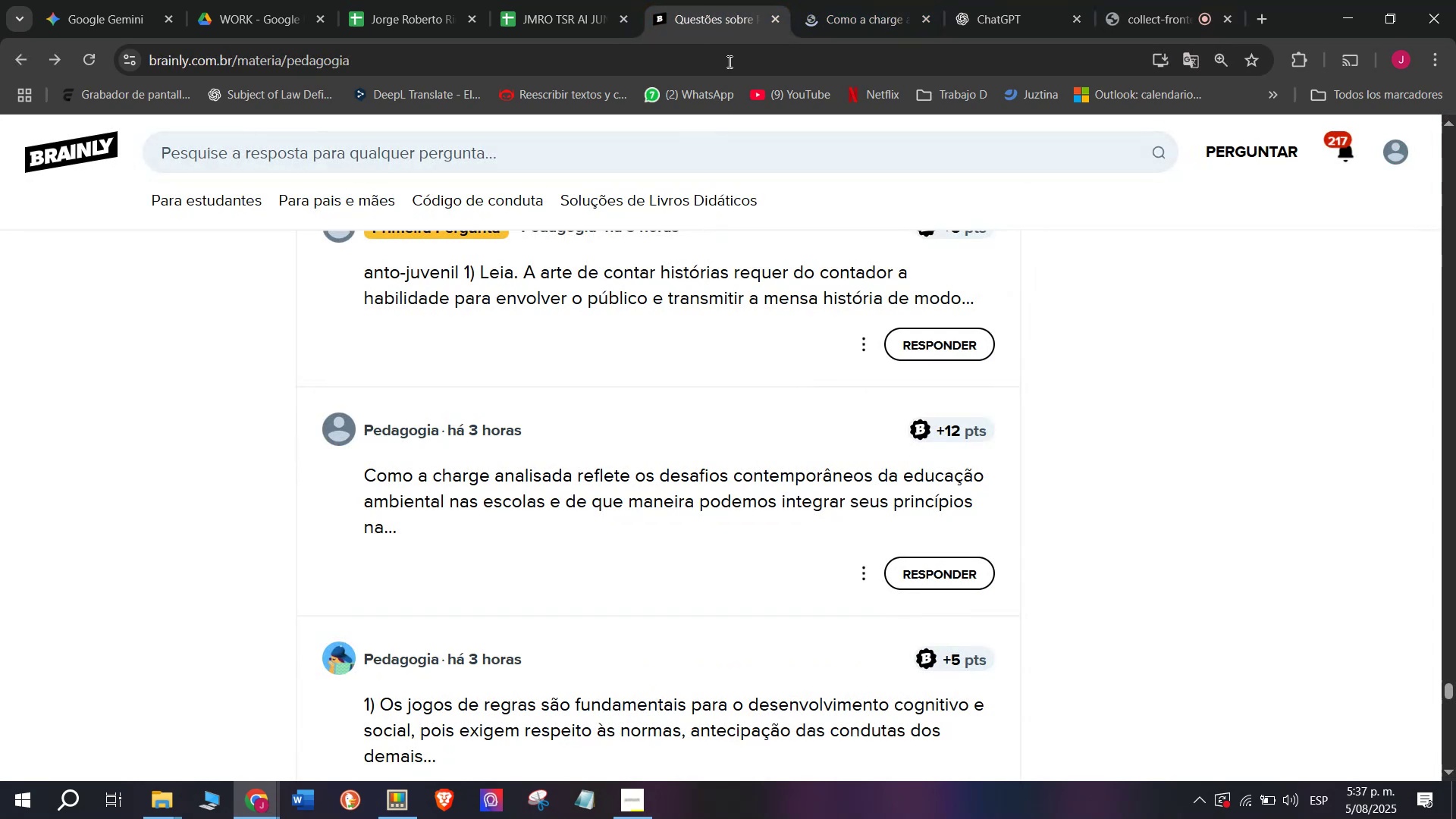 
left_click([907, 0])
 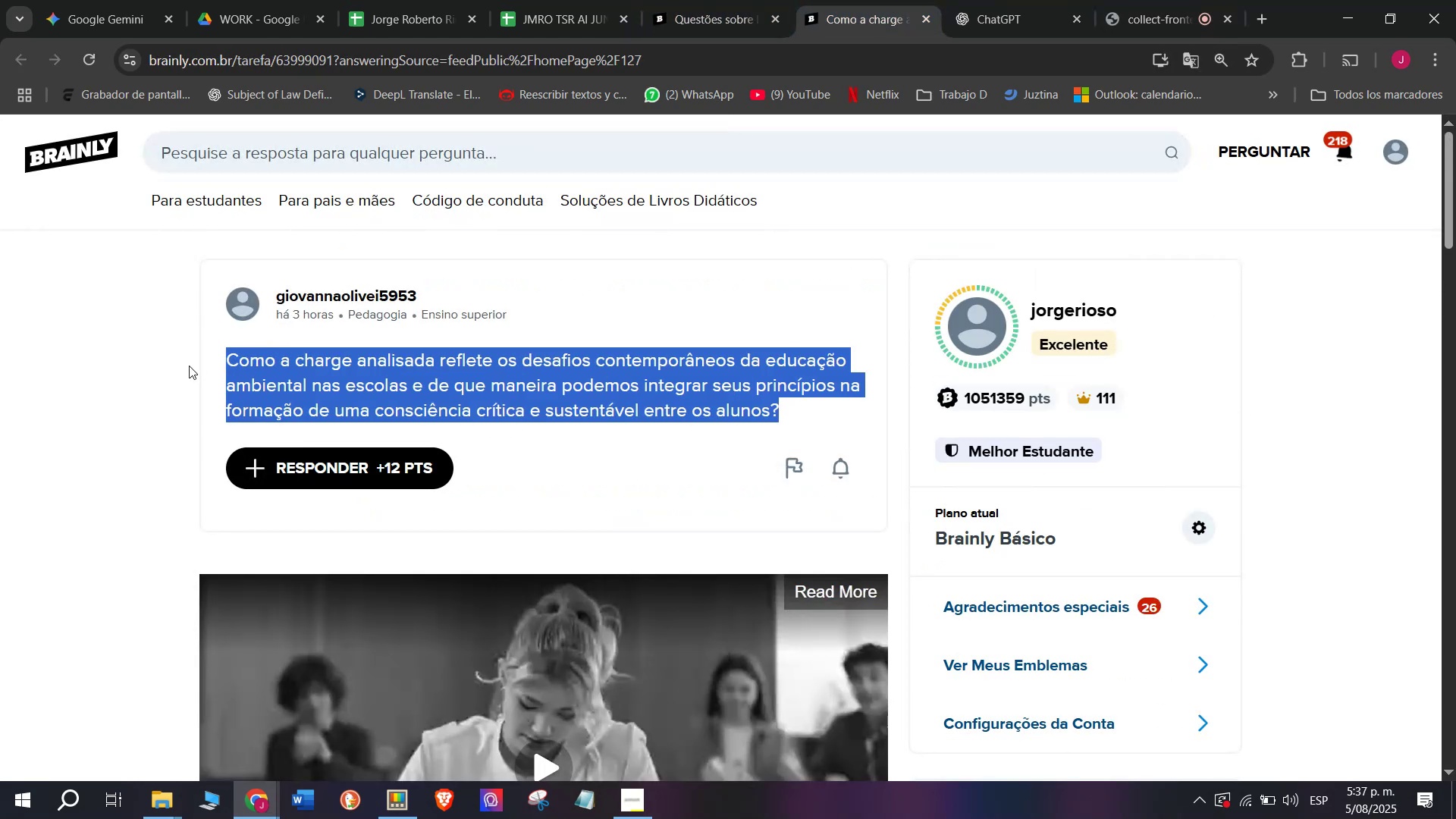 
key(Control+ControlLeft)
 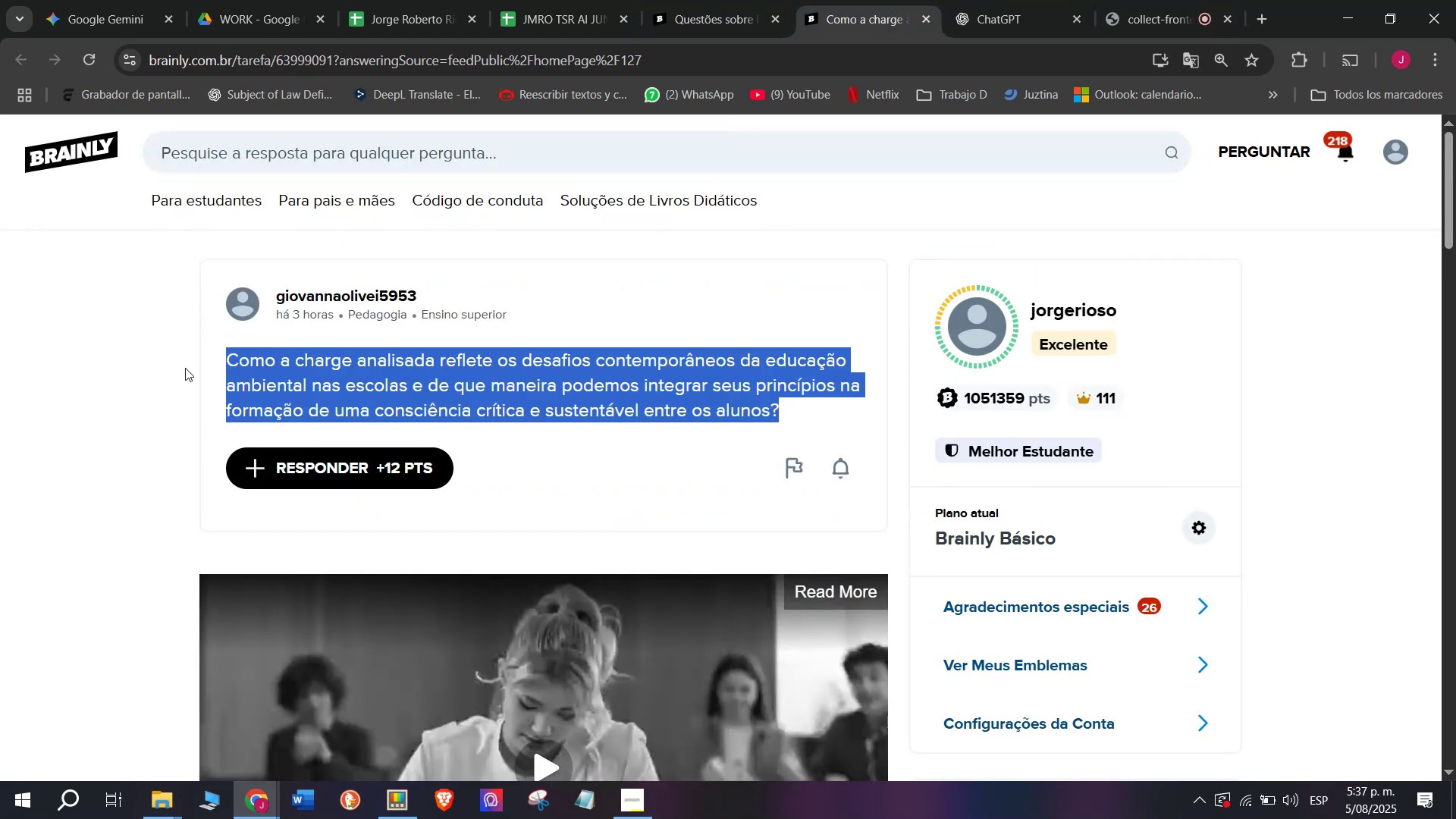 
key(Break)
 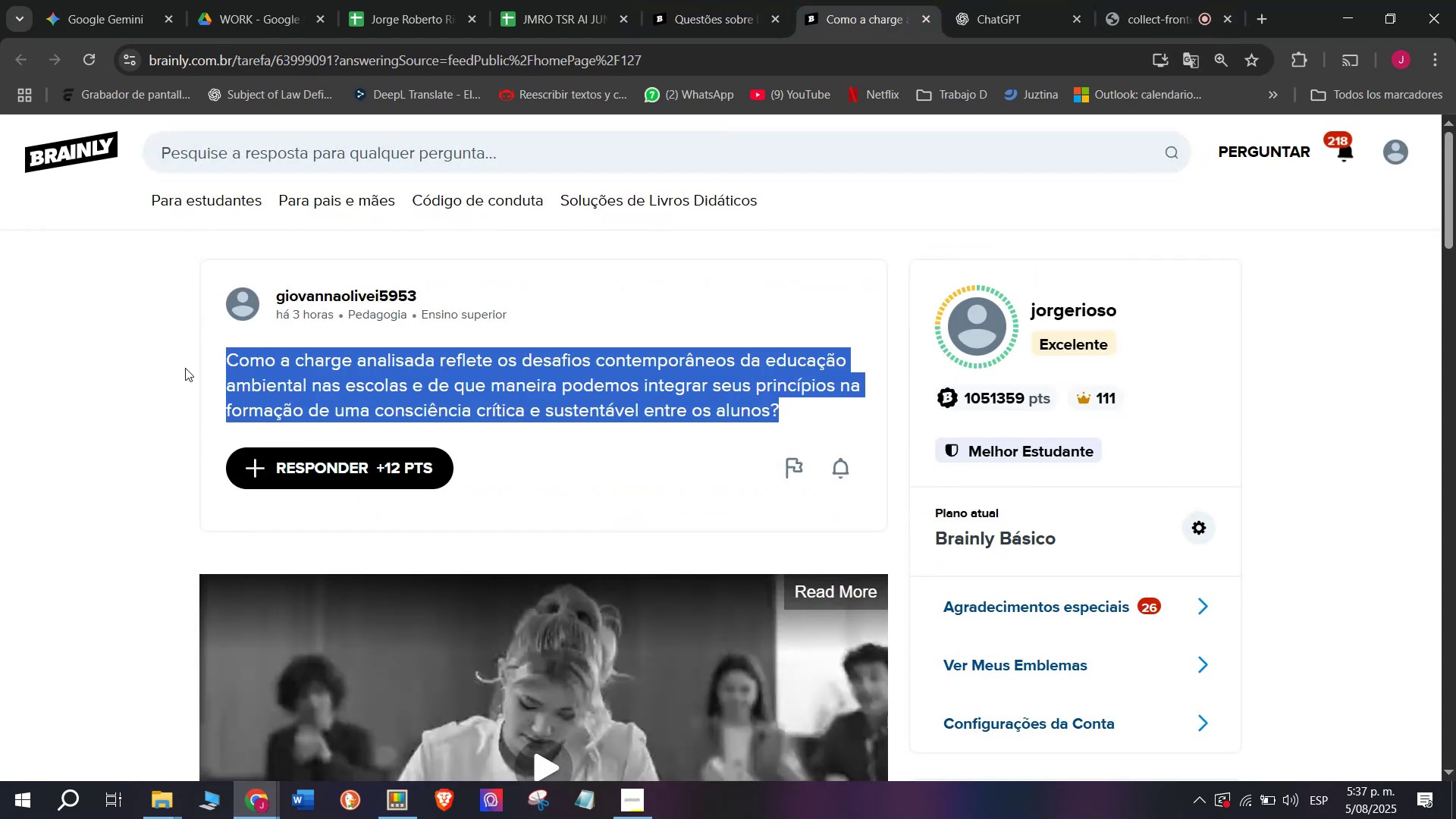 
key(Control+C)
 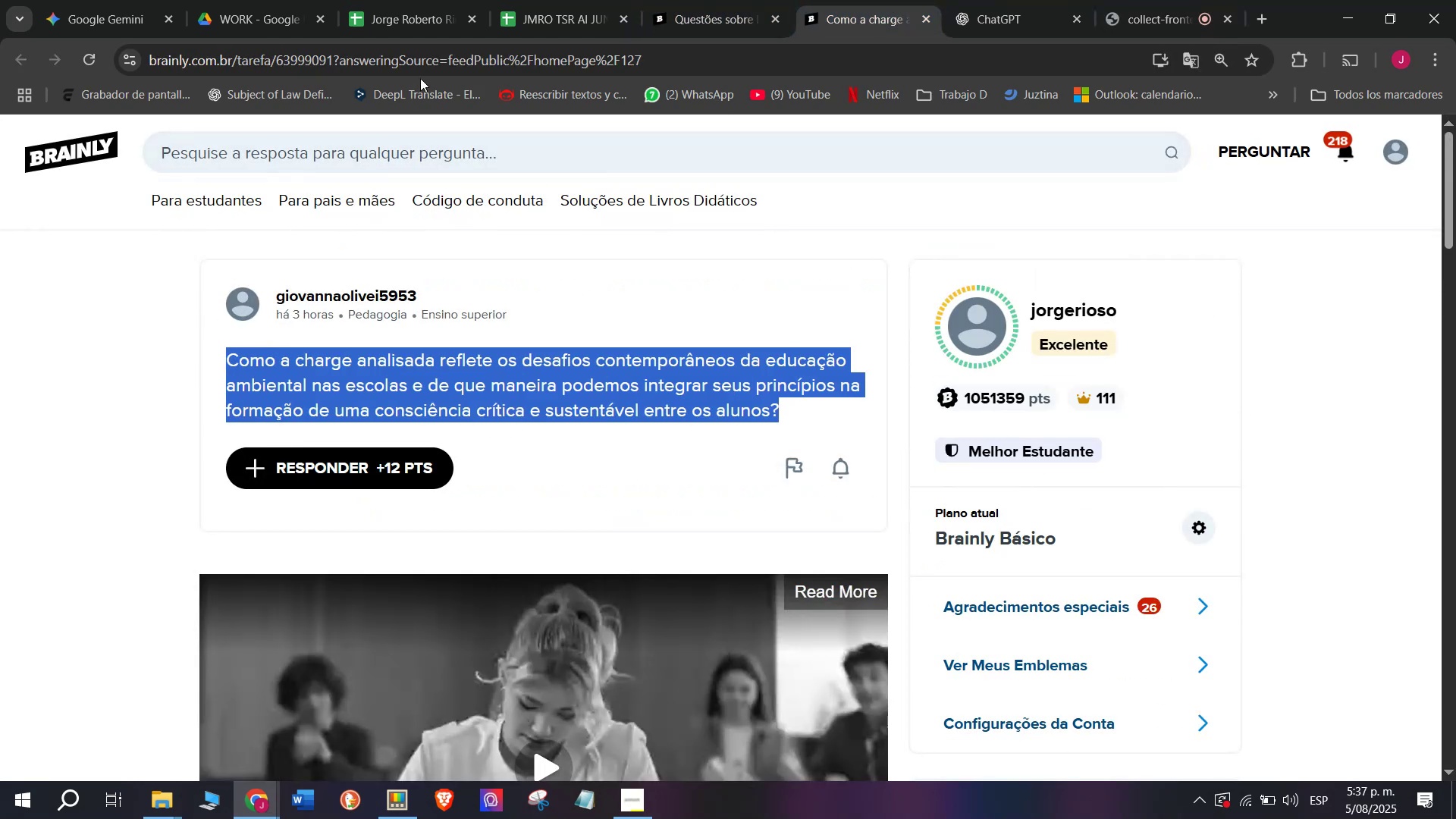 
double_click([426, 65])
 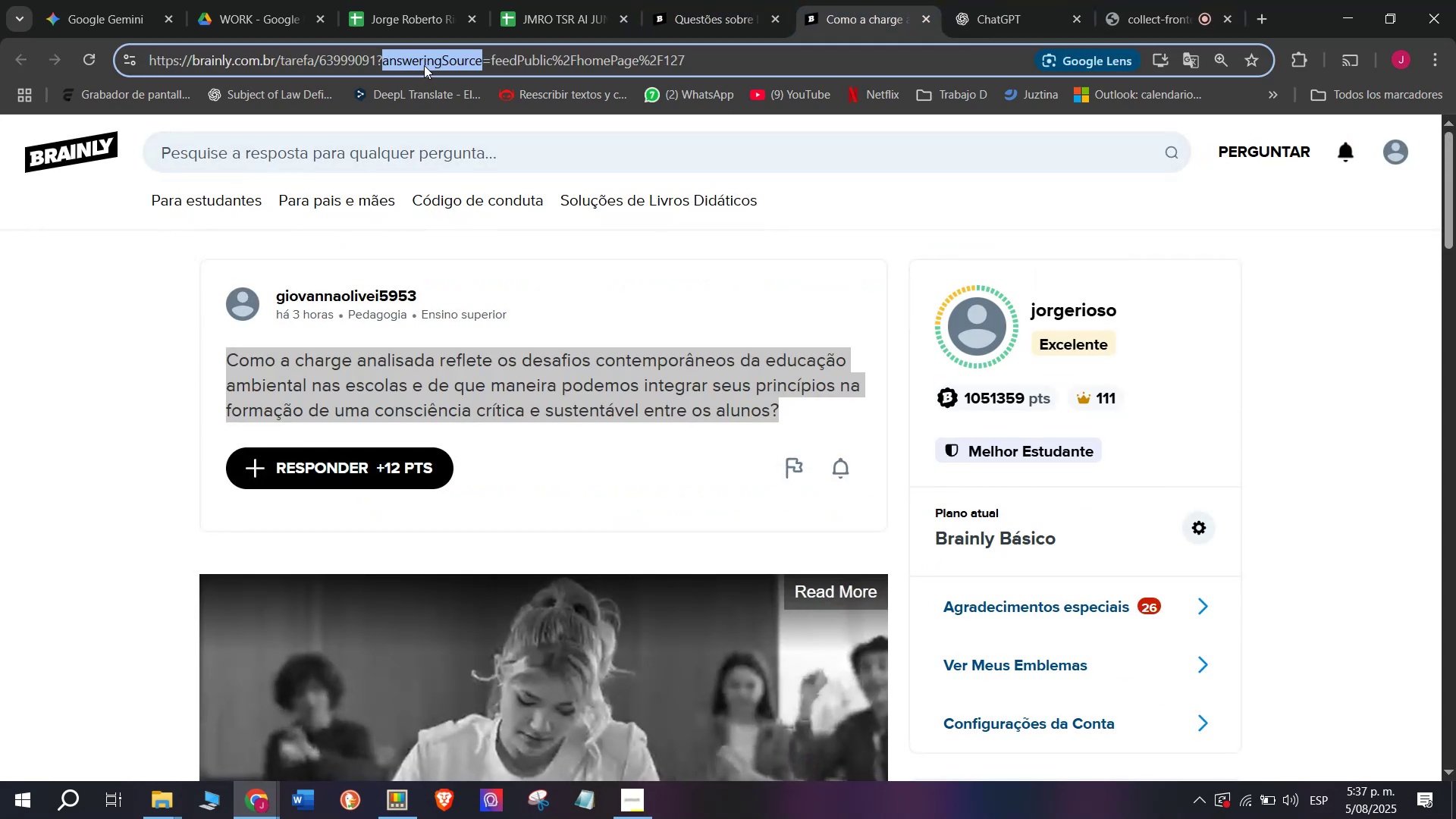 
triple_click([424, 65])
 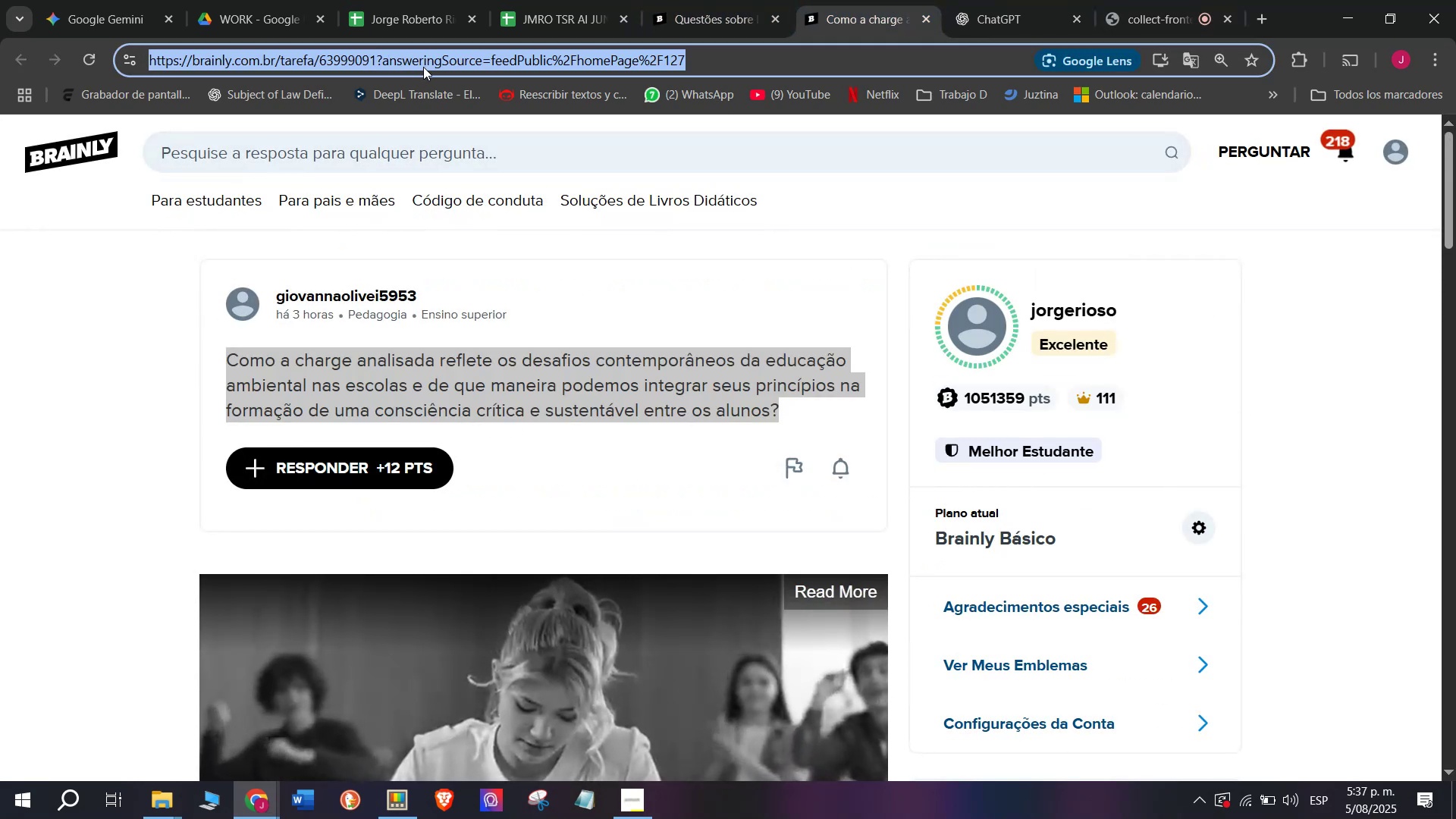 
key(Z)
 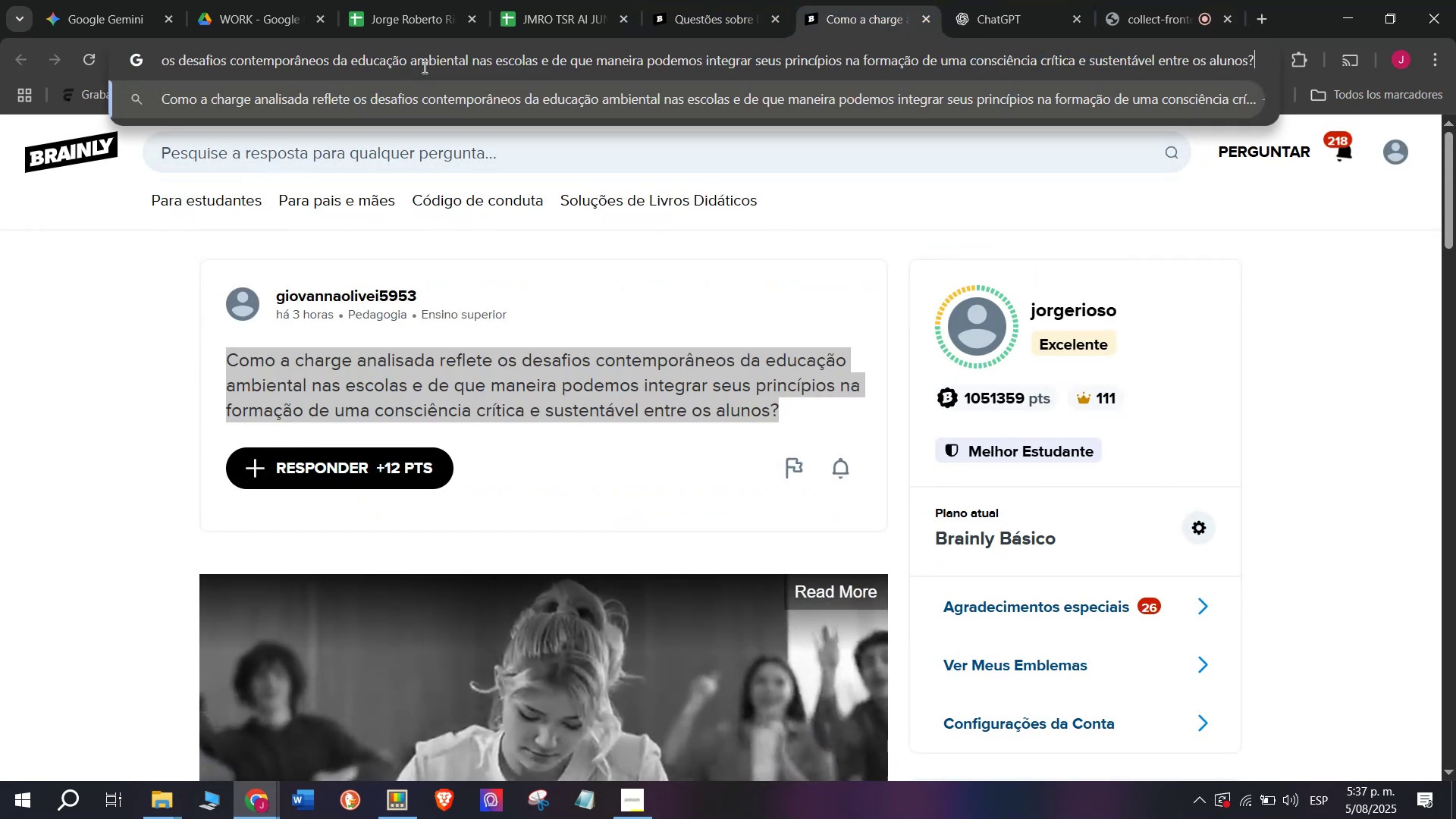 
key(Control+ControlLeft)
 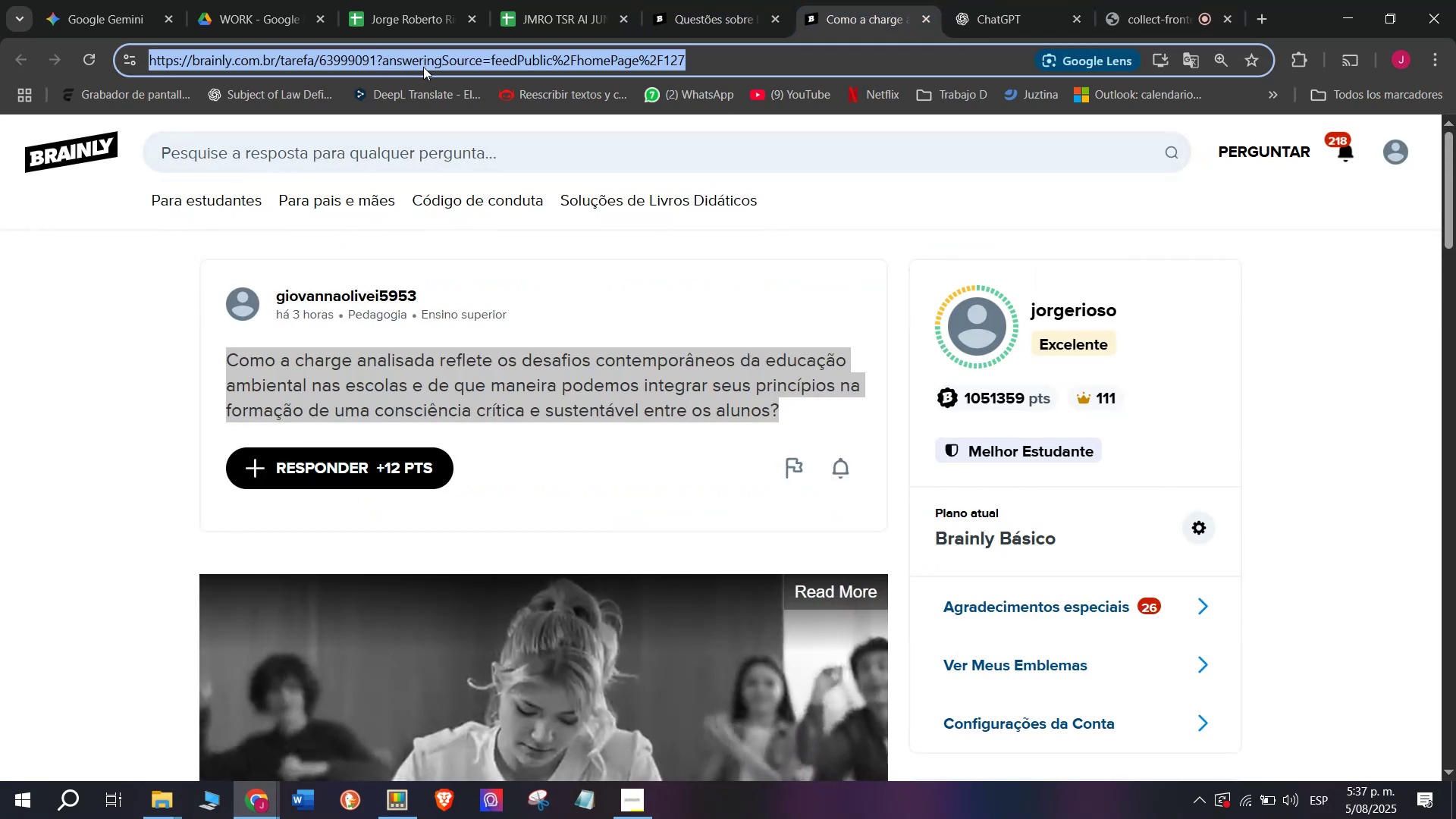 
key(Control+V)
 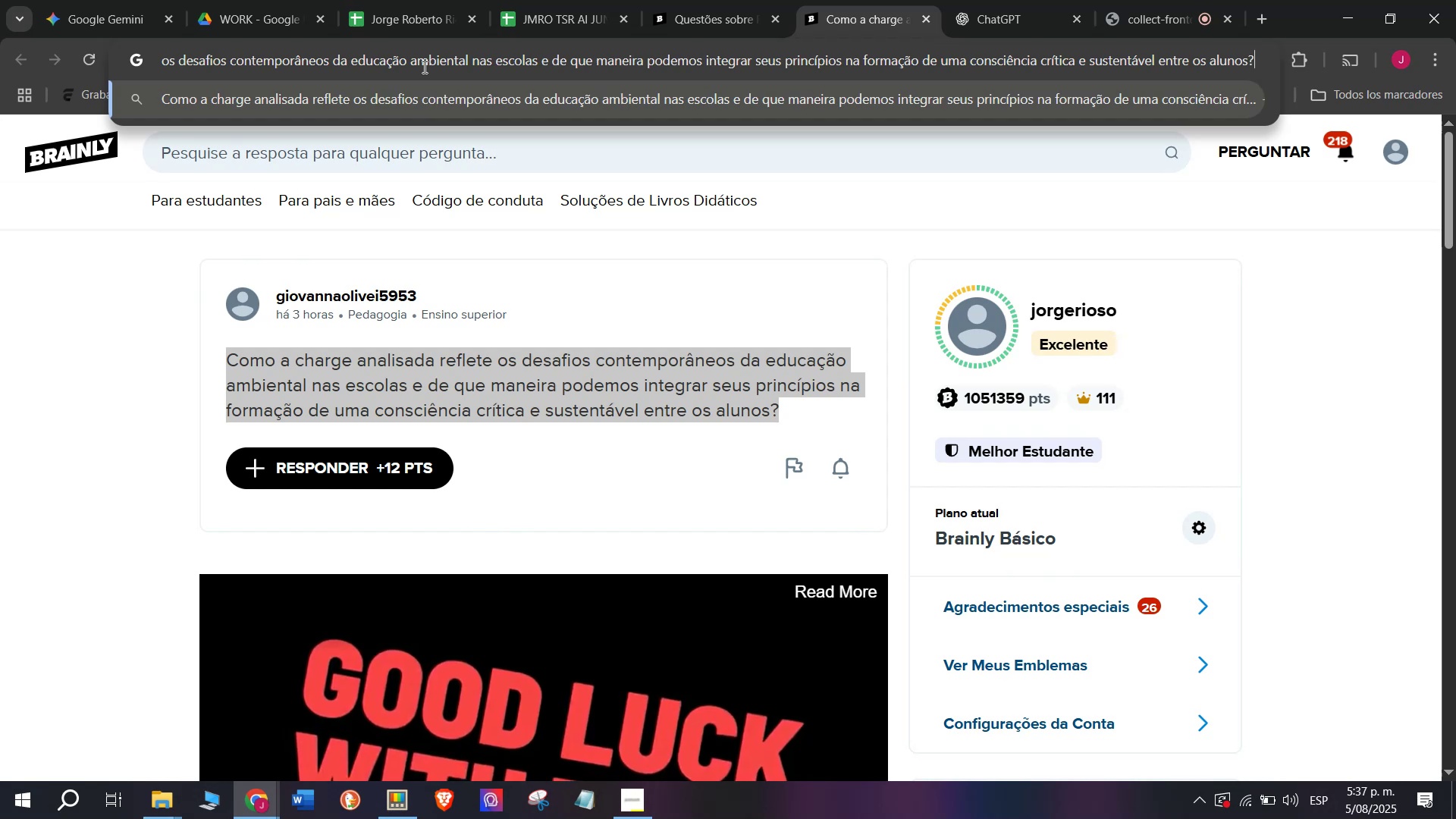 
left_click([890, 0])
 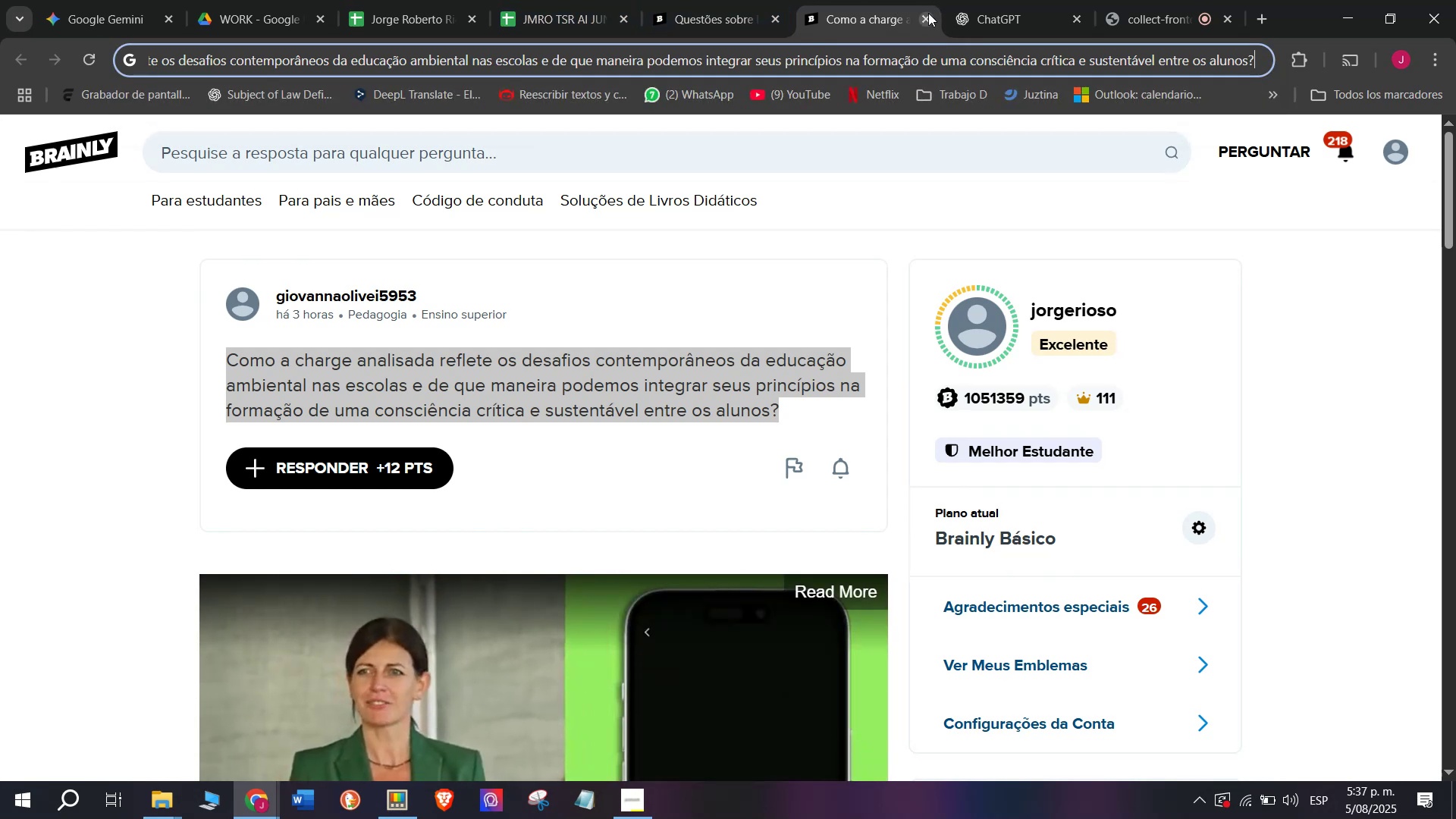 
double_click([742, 0])
 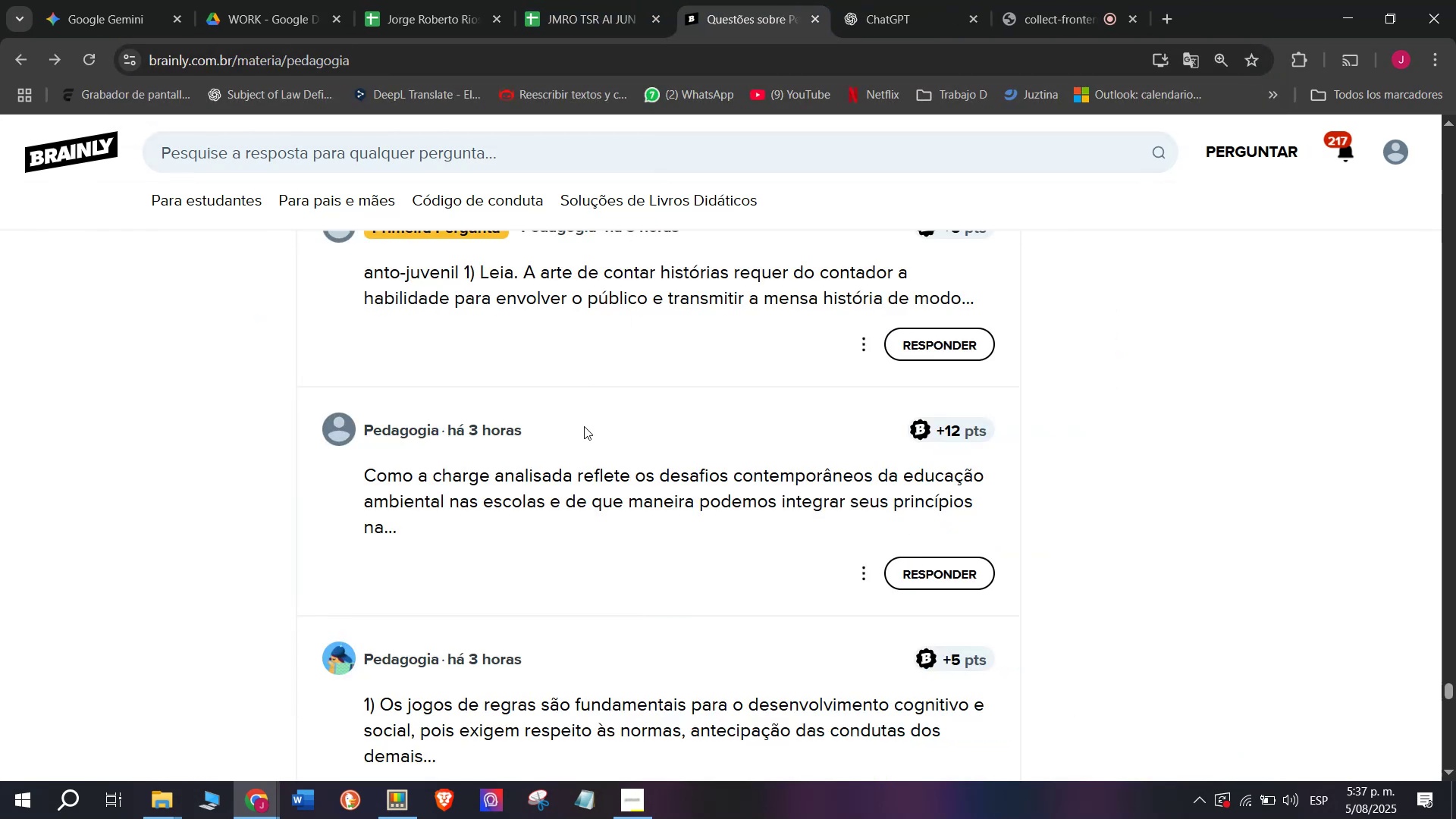 
right_click([581, 485])
 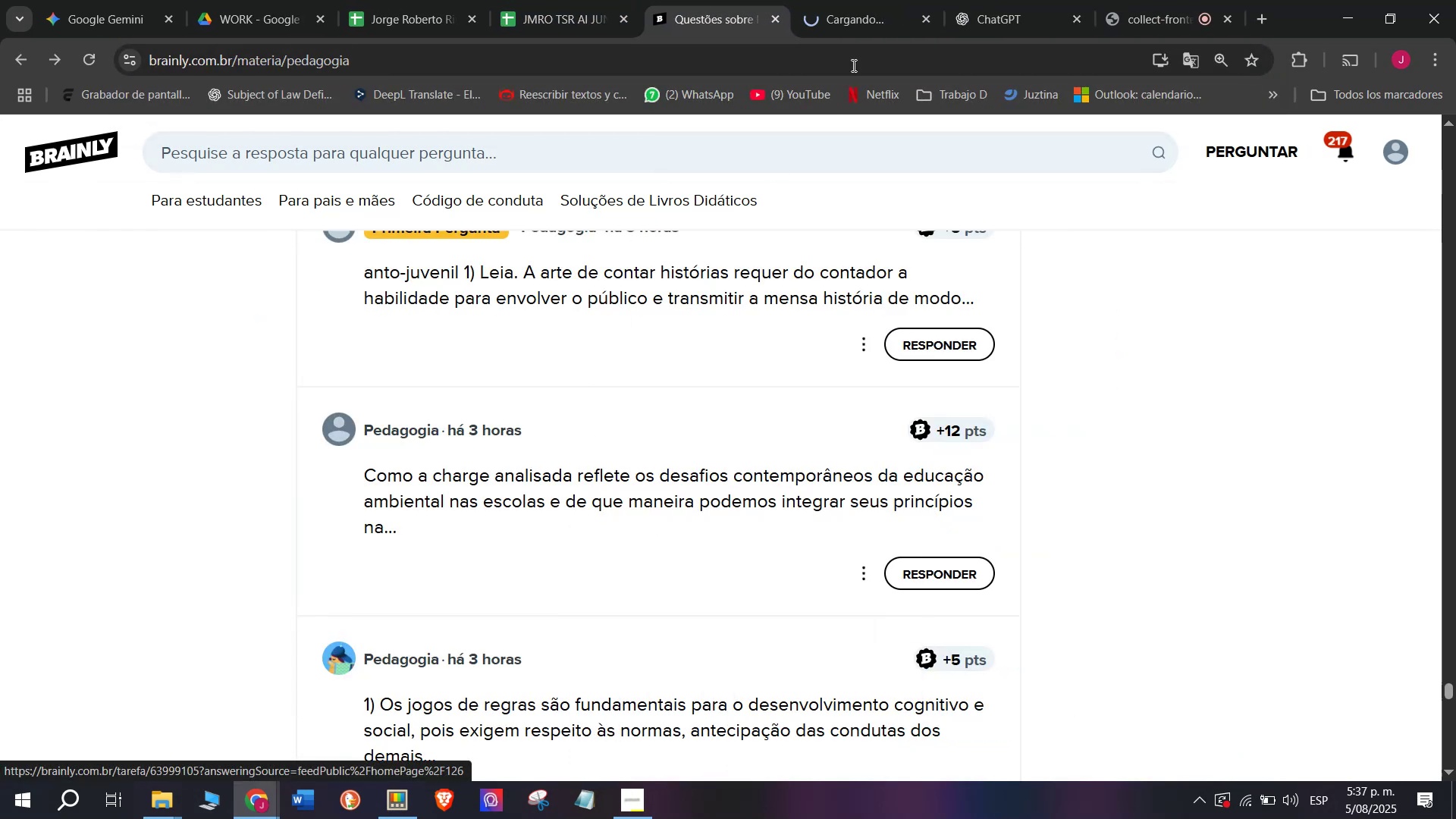 
left_click([869, 4])
 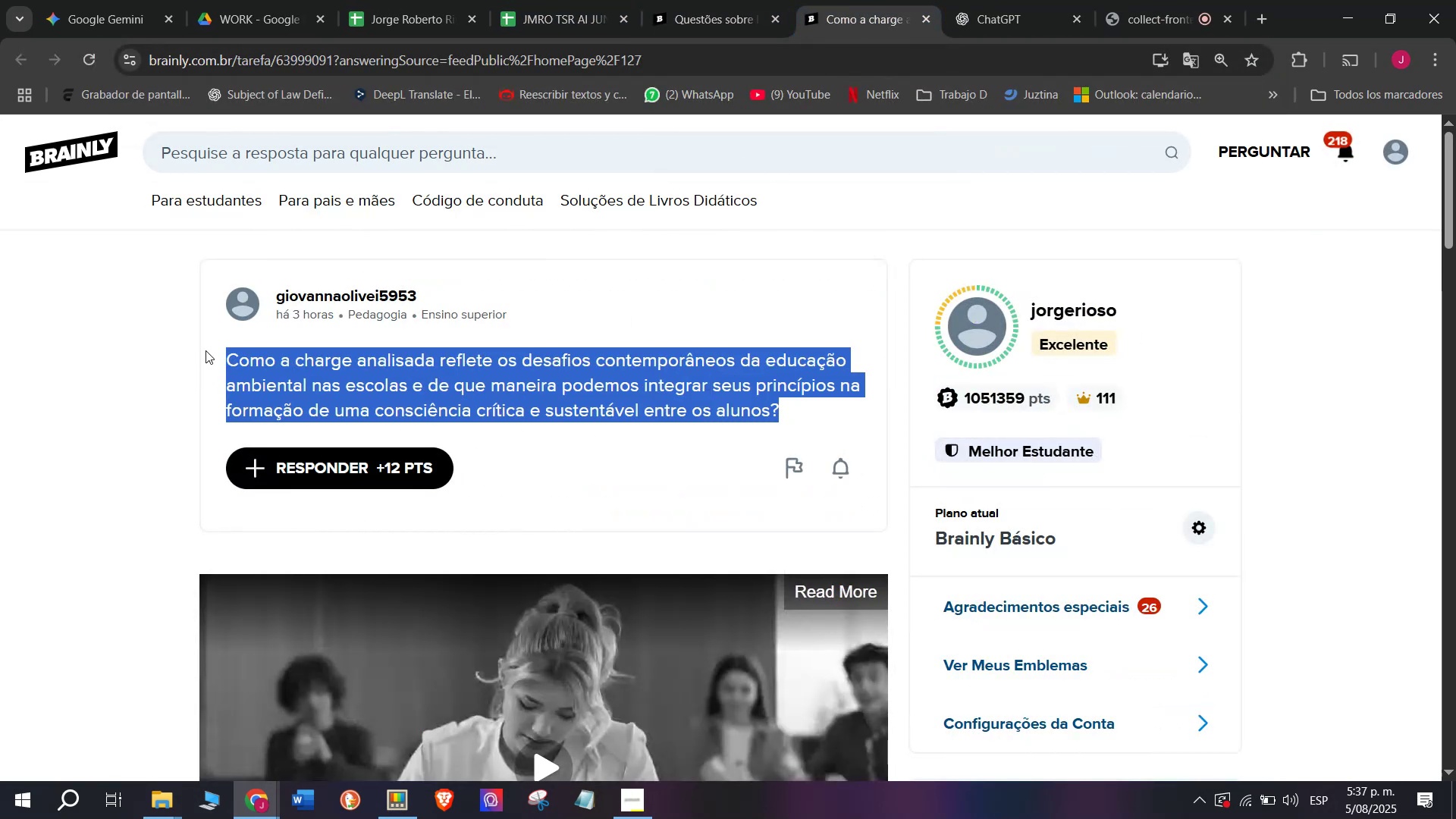 
key(Break)
 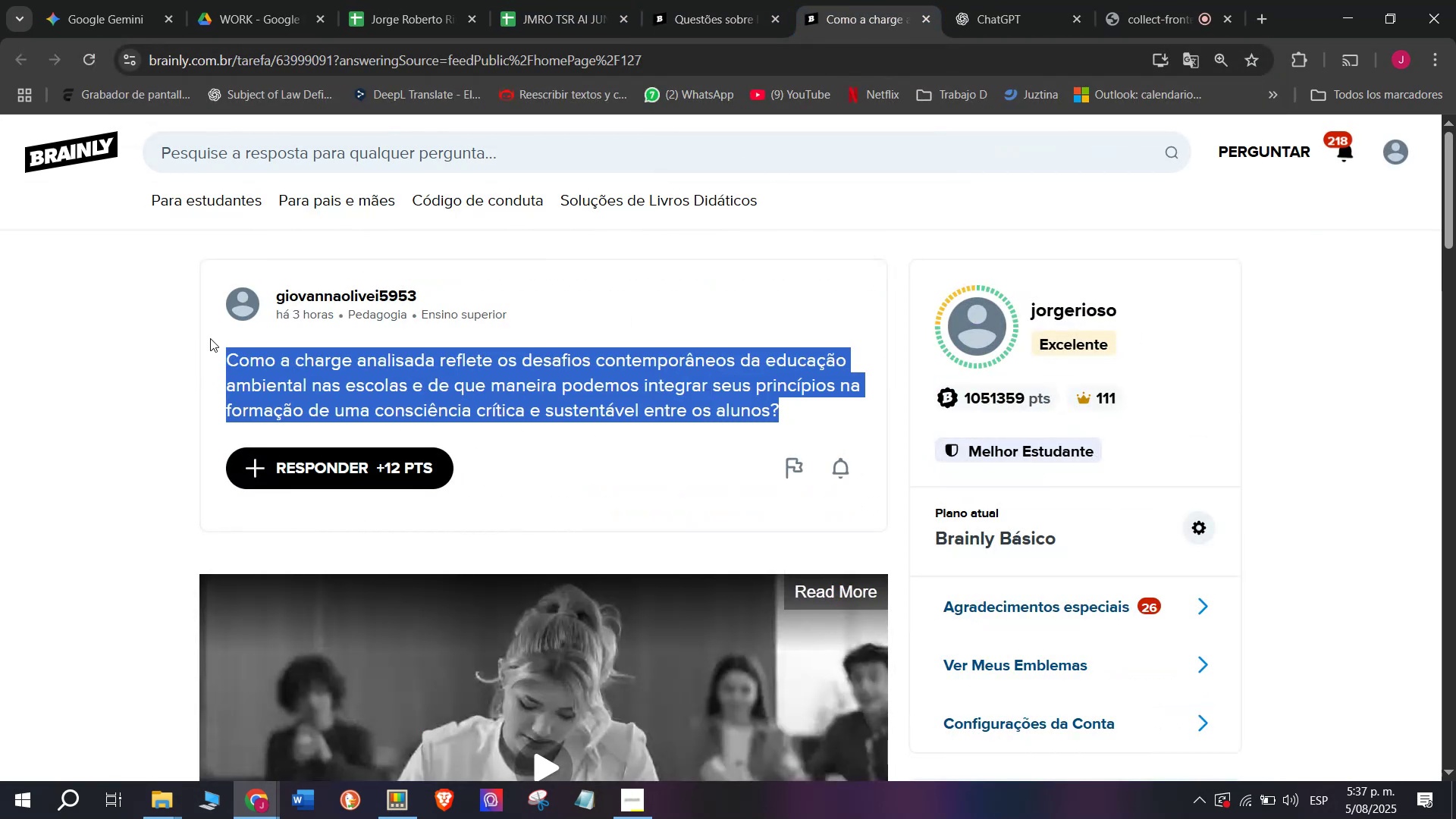 
key(Control+ControlLeft)
 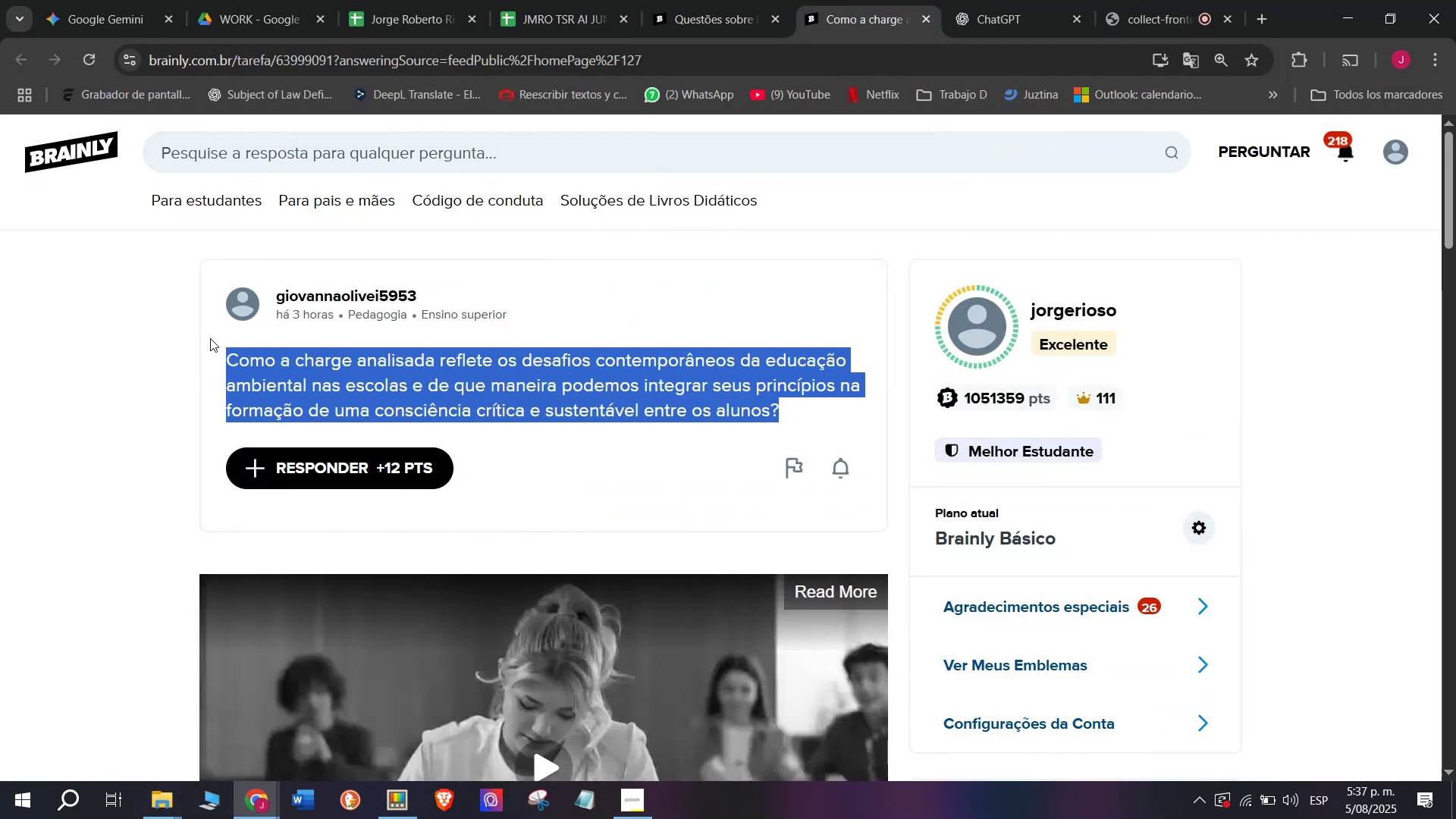 
key(Control+C)
 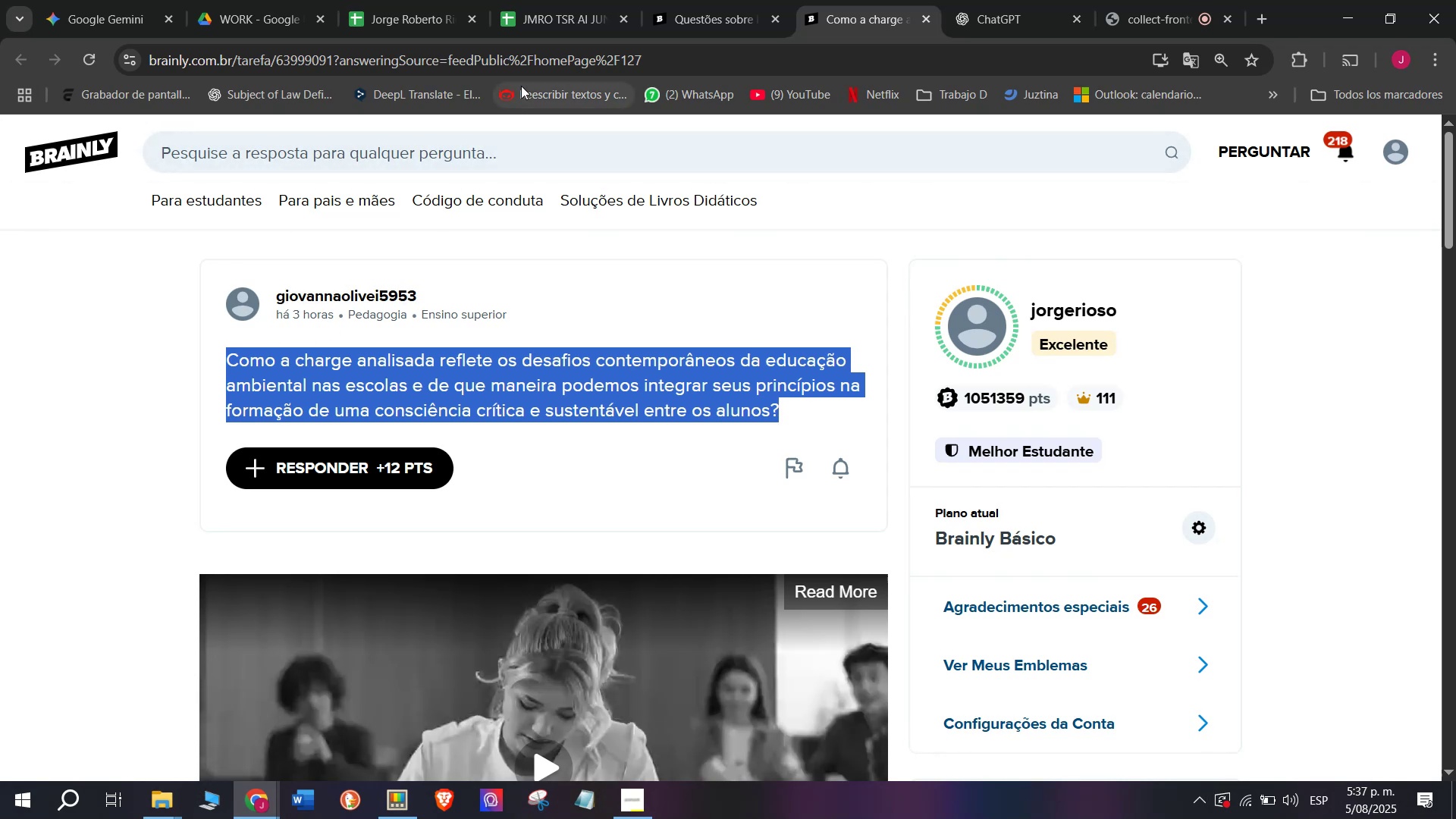 
double_click([530, 58])
 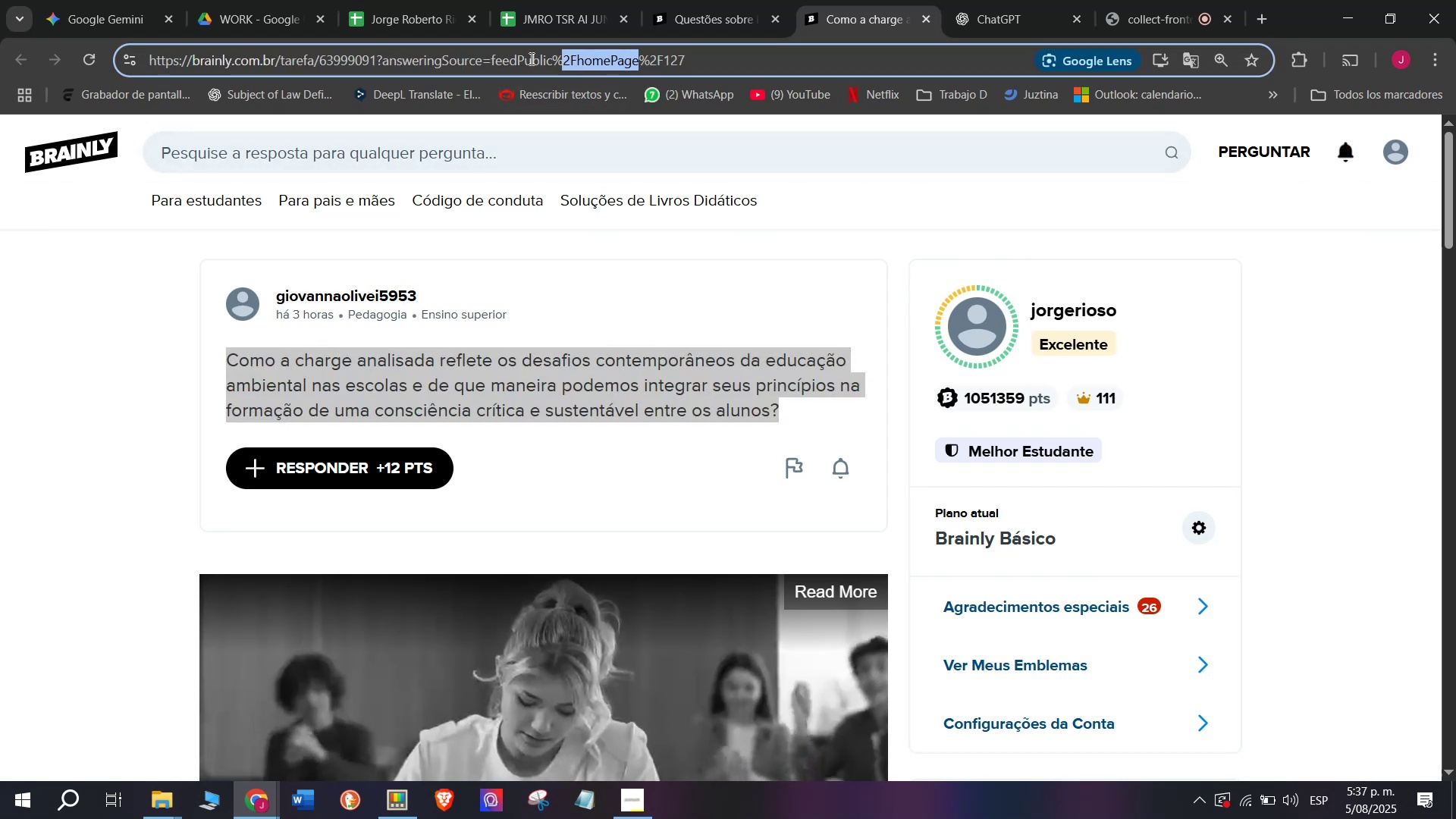 
triple_click([530, 58])
 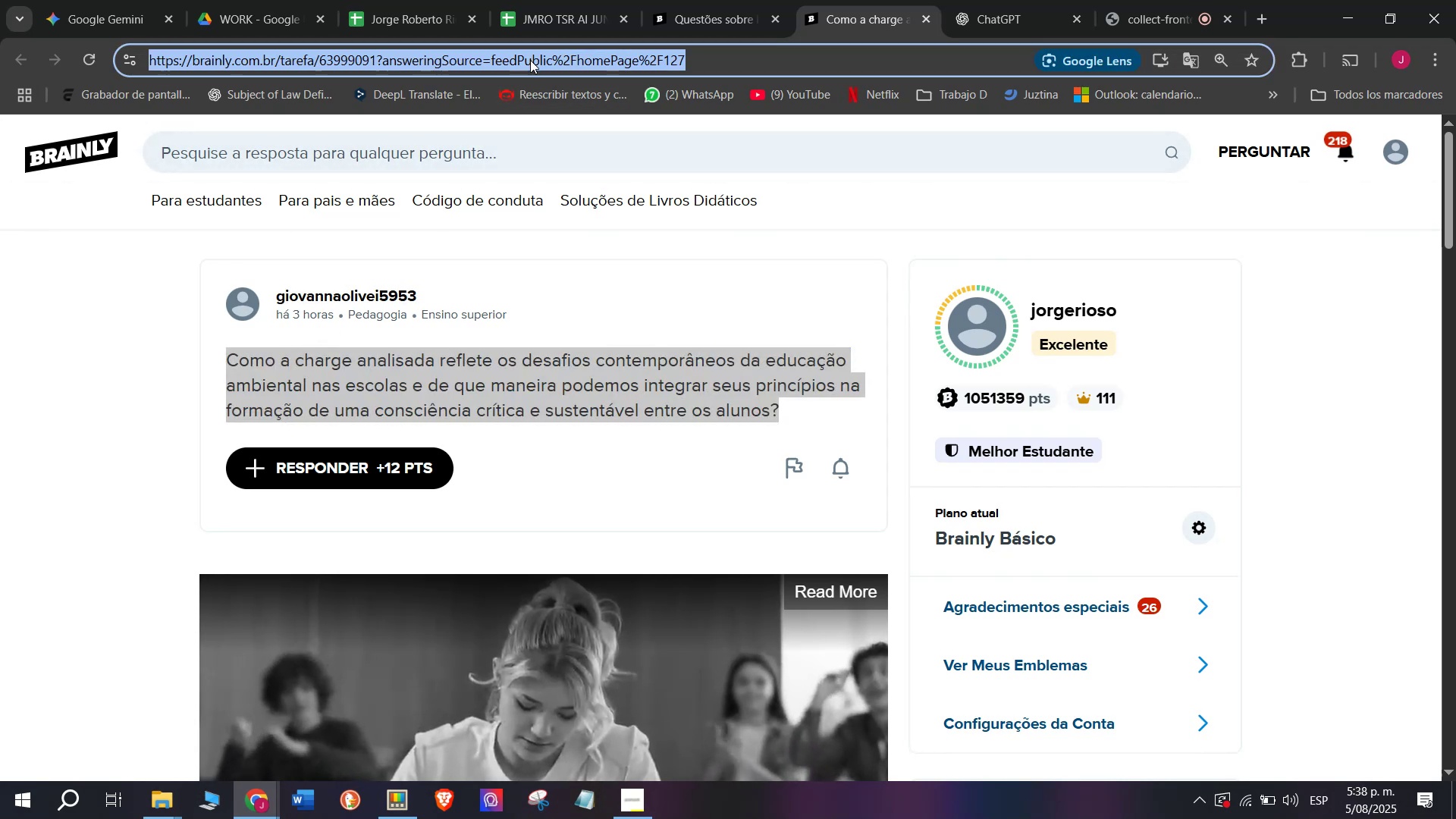 
key(Control+ControlLeft)
 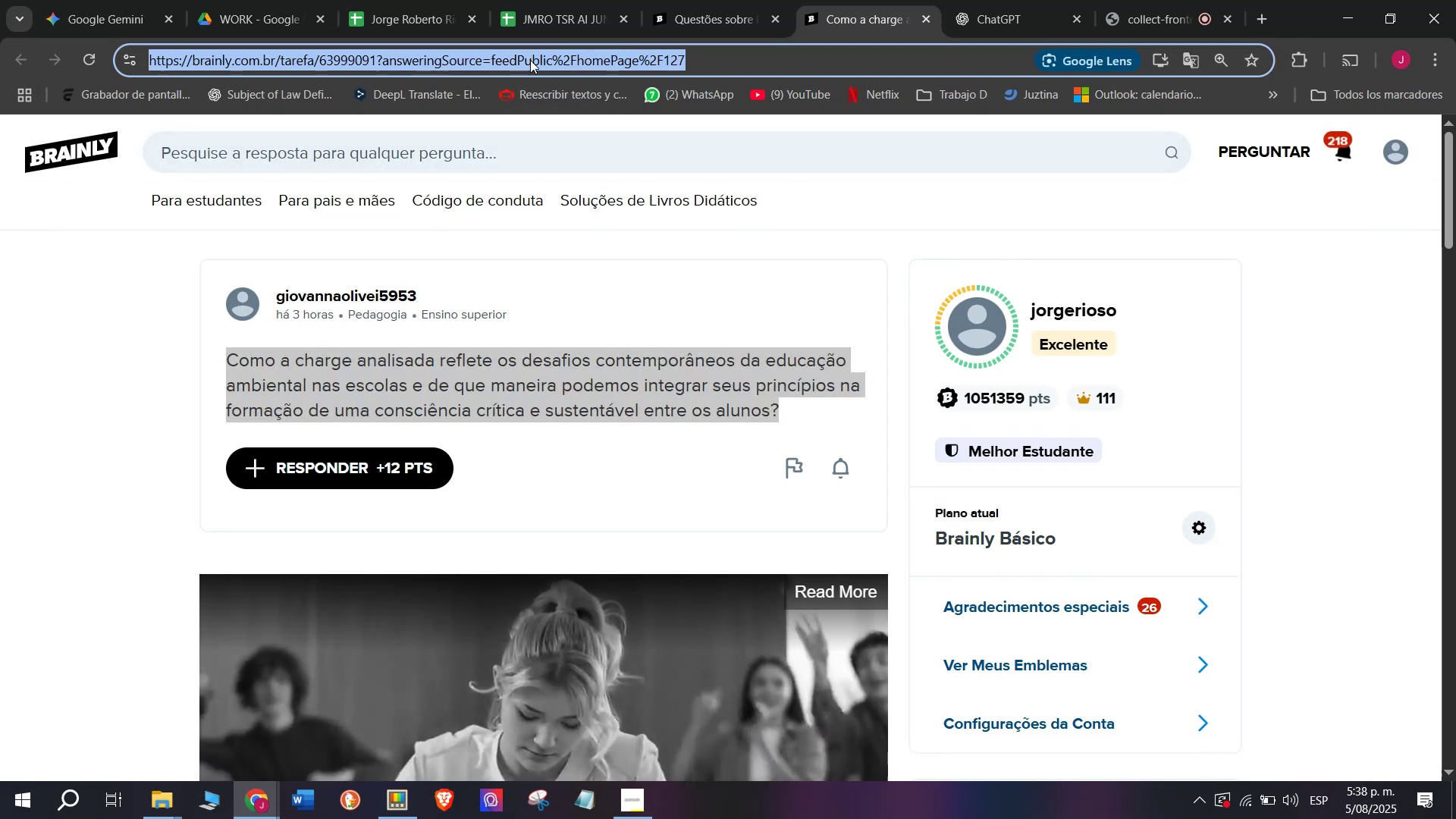 
key(Break)
 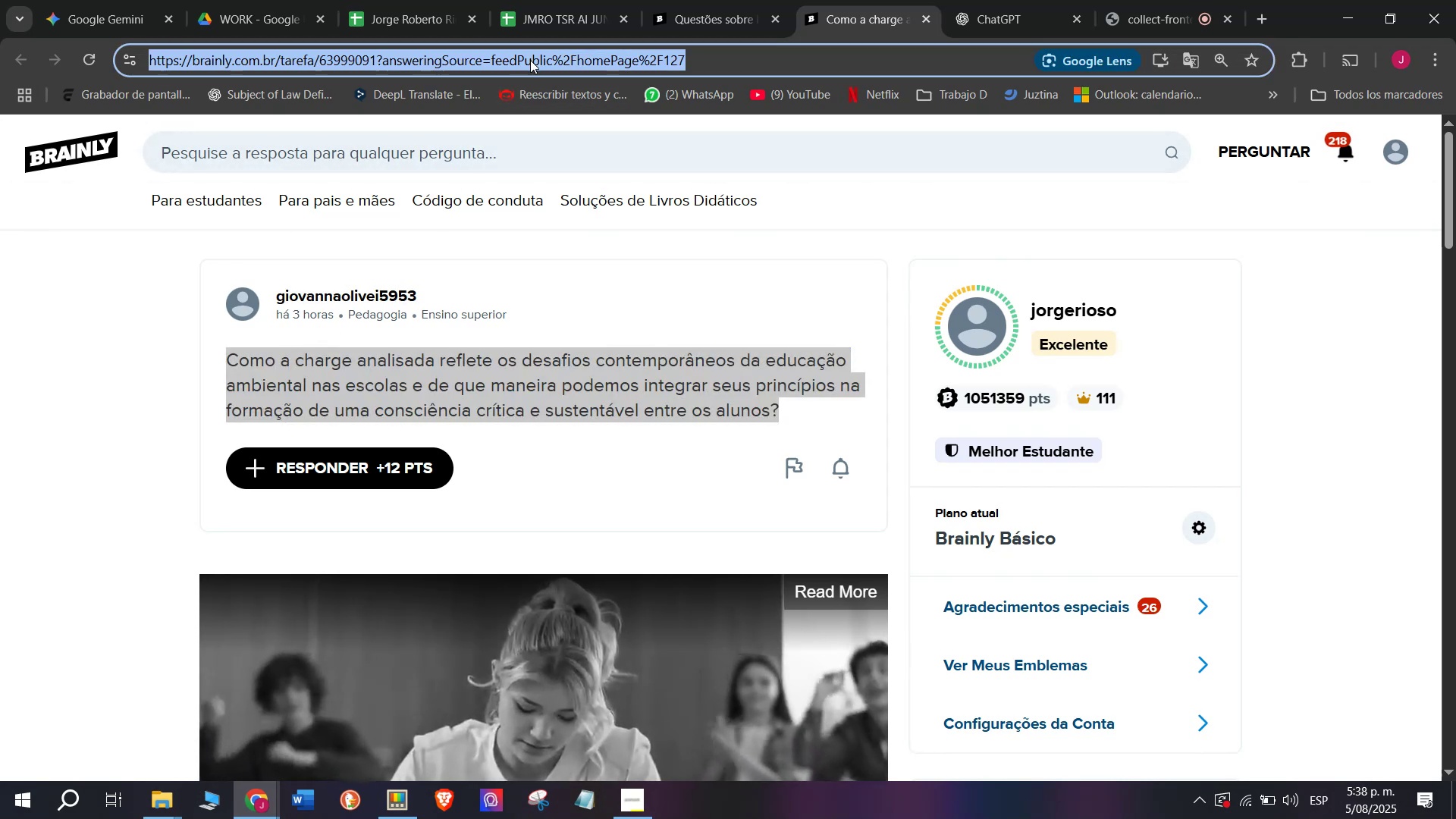 
key(Control+C)
 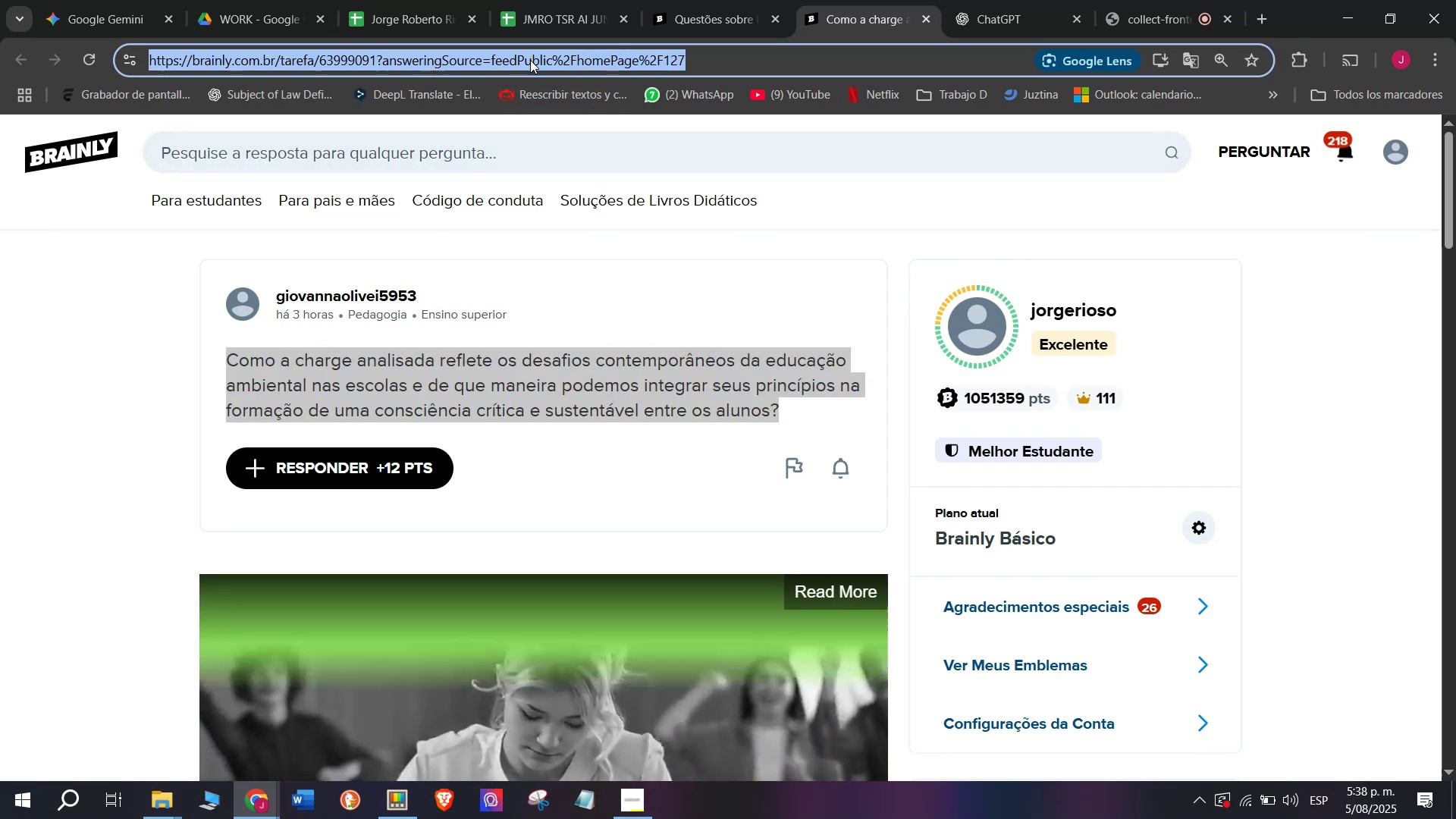 
left_click([570, 0])
 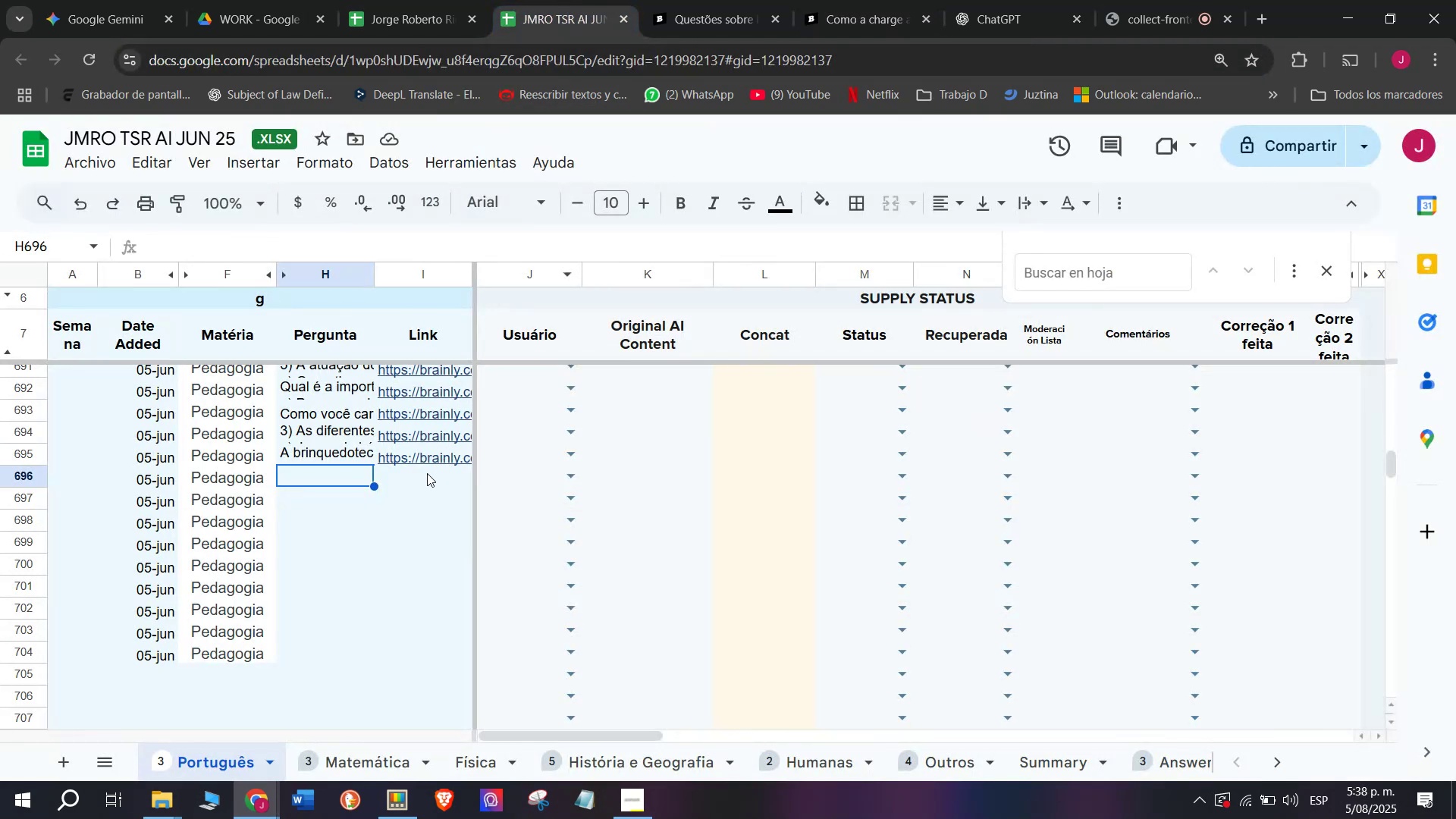 
double_click([424, 474])
 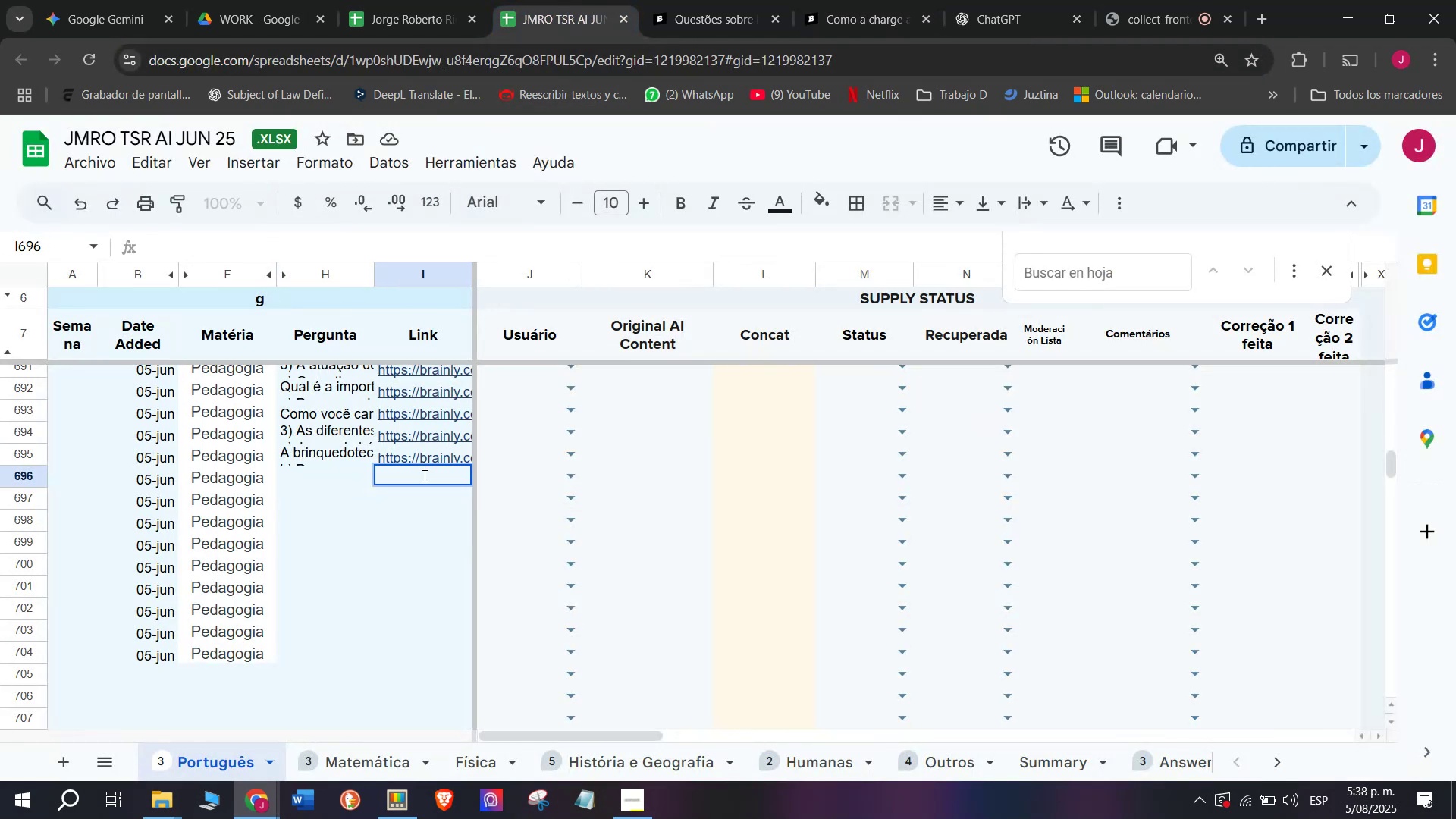 
key(Z)
 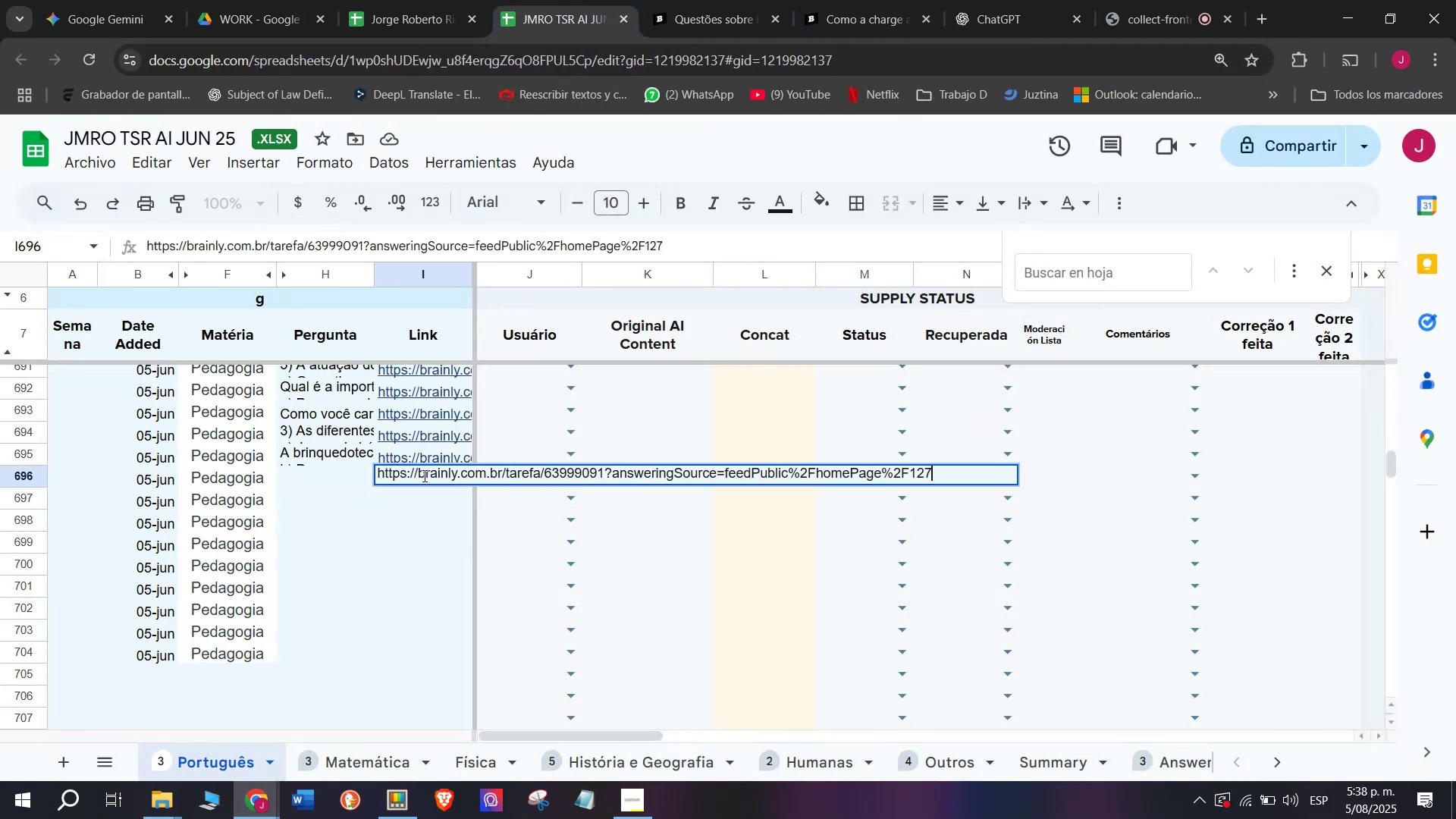 
key(Control+ControlLeft)
 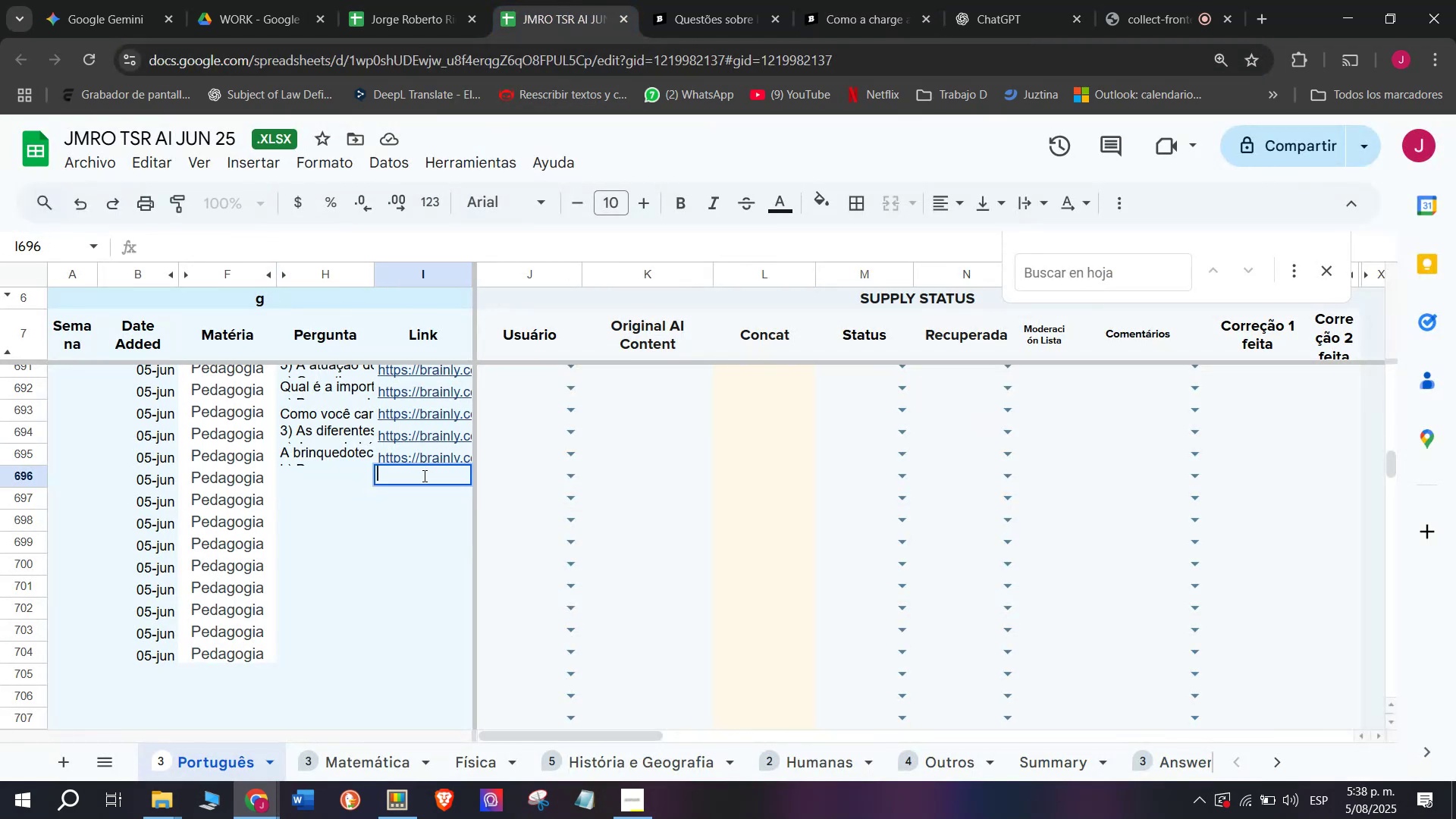 
key(Control+V)
 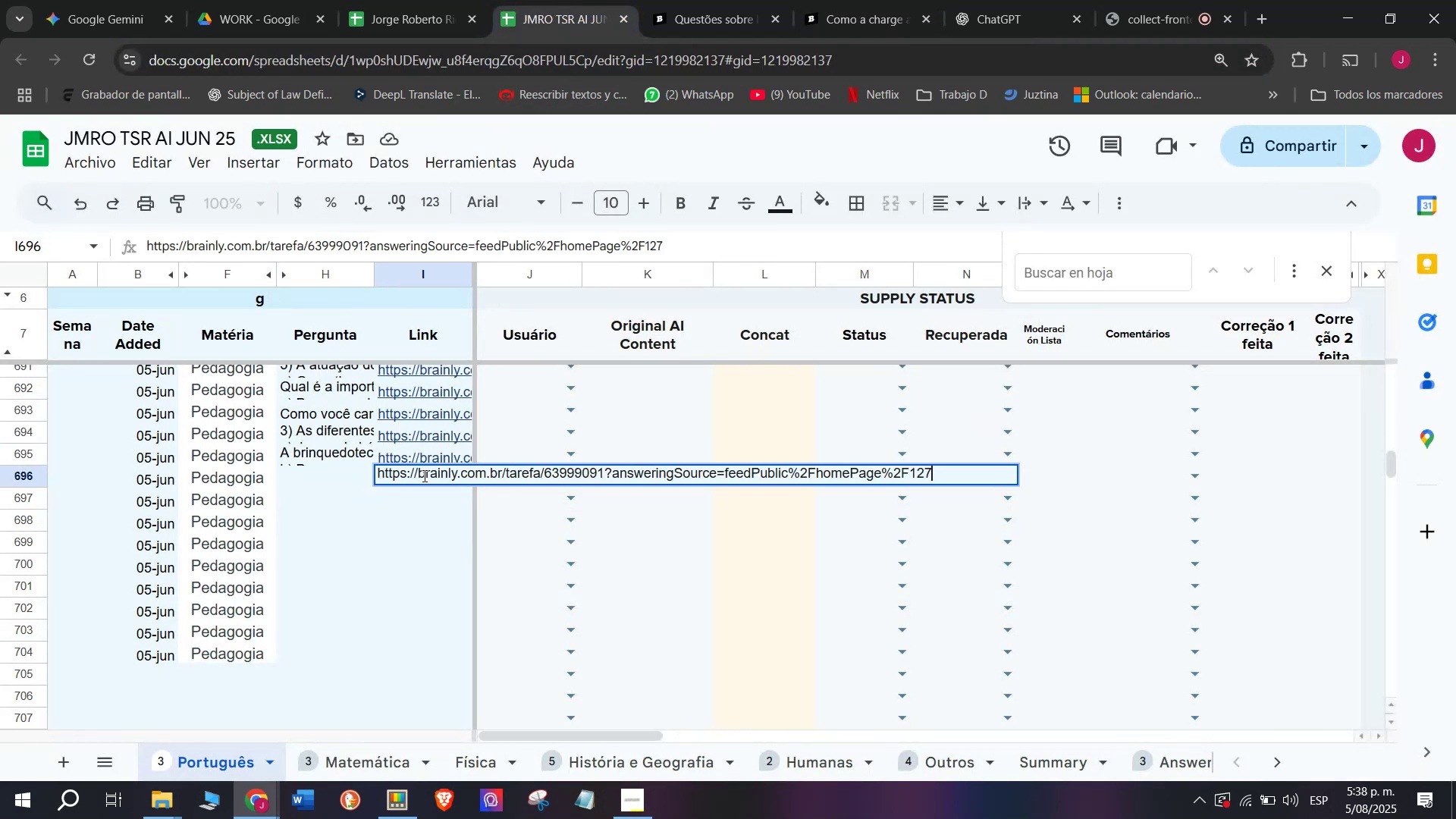 
key(Enter)
 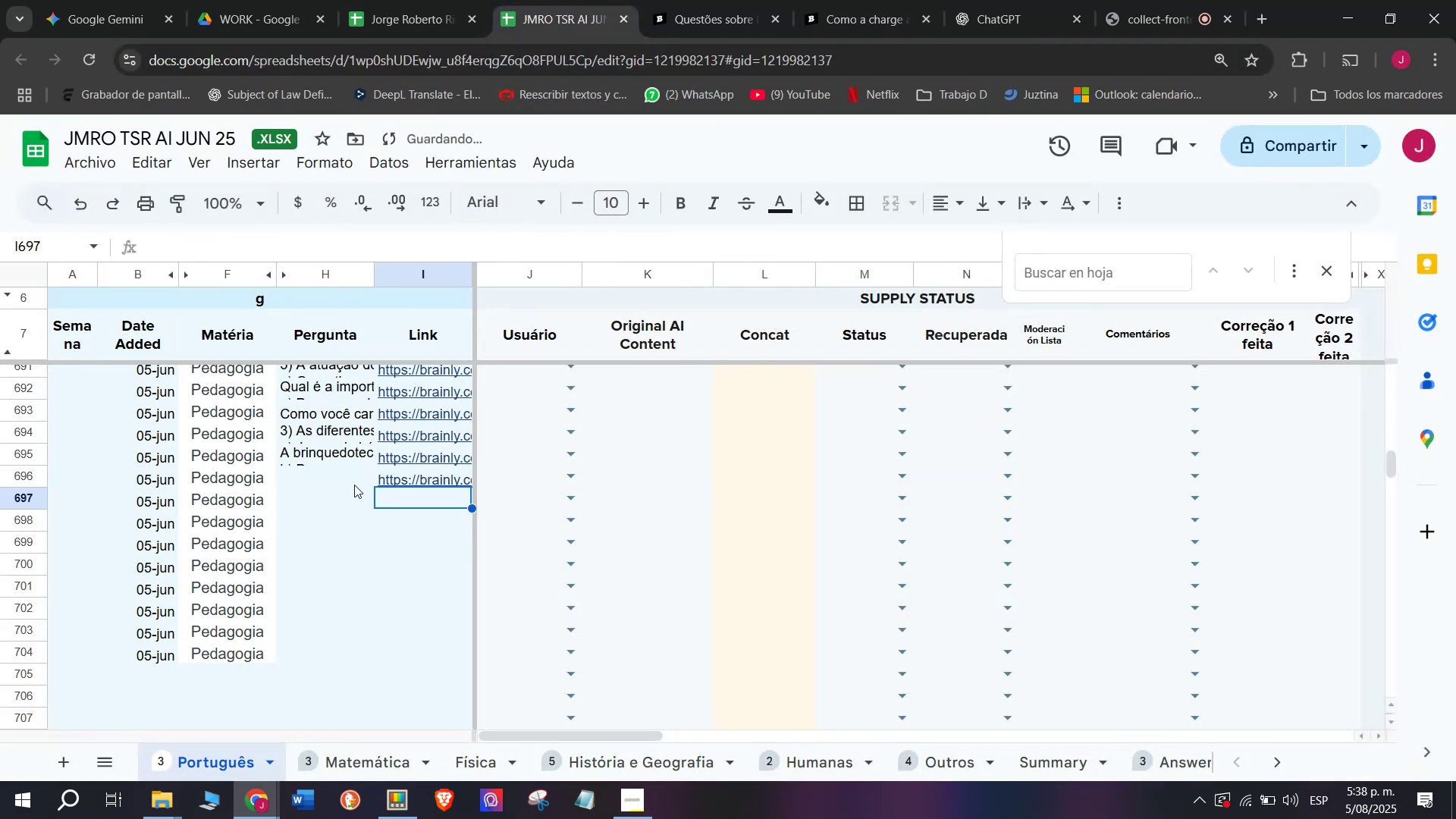 
double_click([353, 482])
 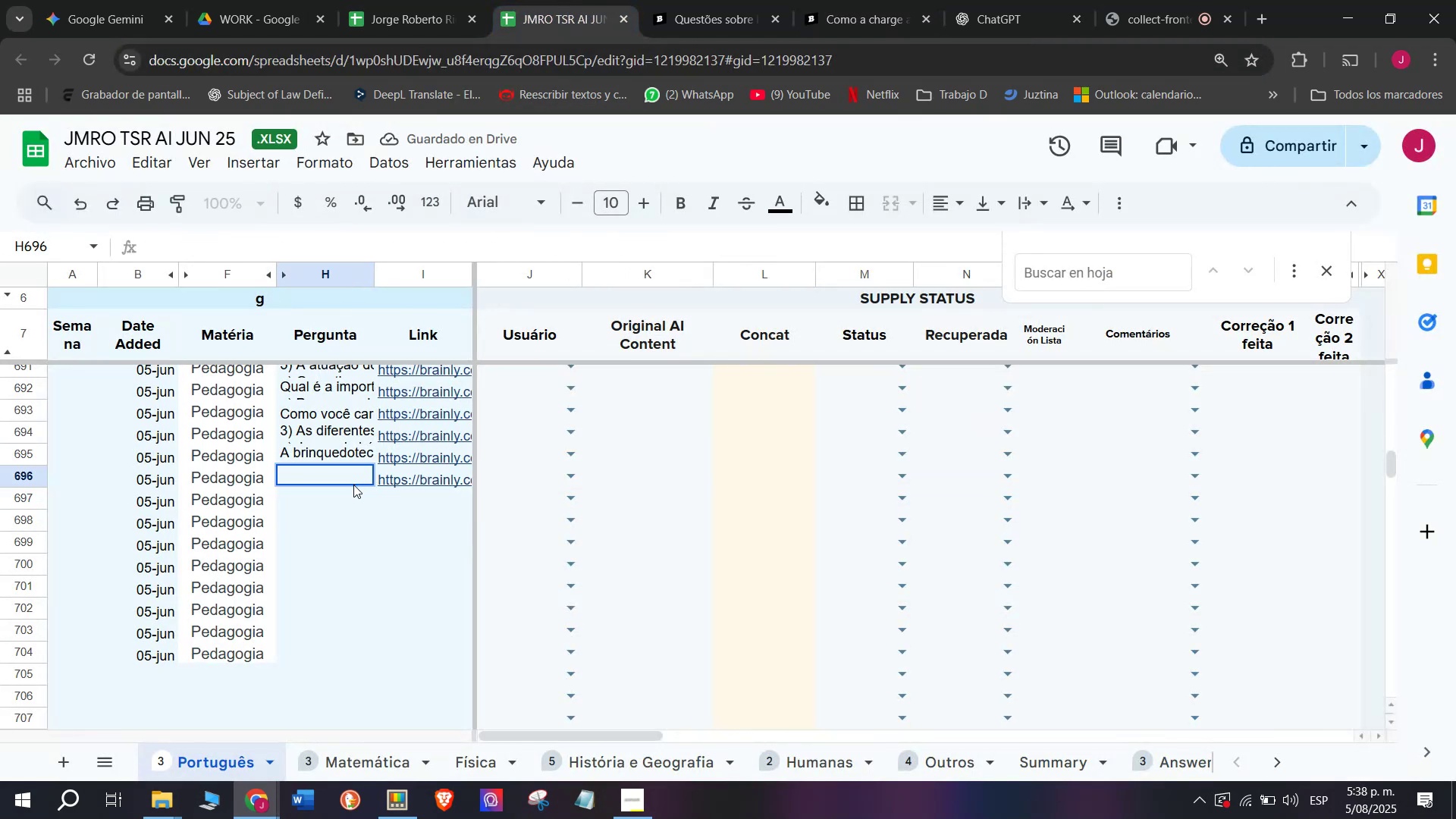 
key(Meta+MetaLeft)
 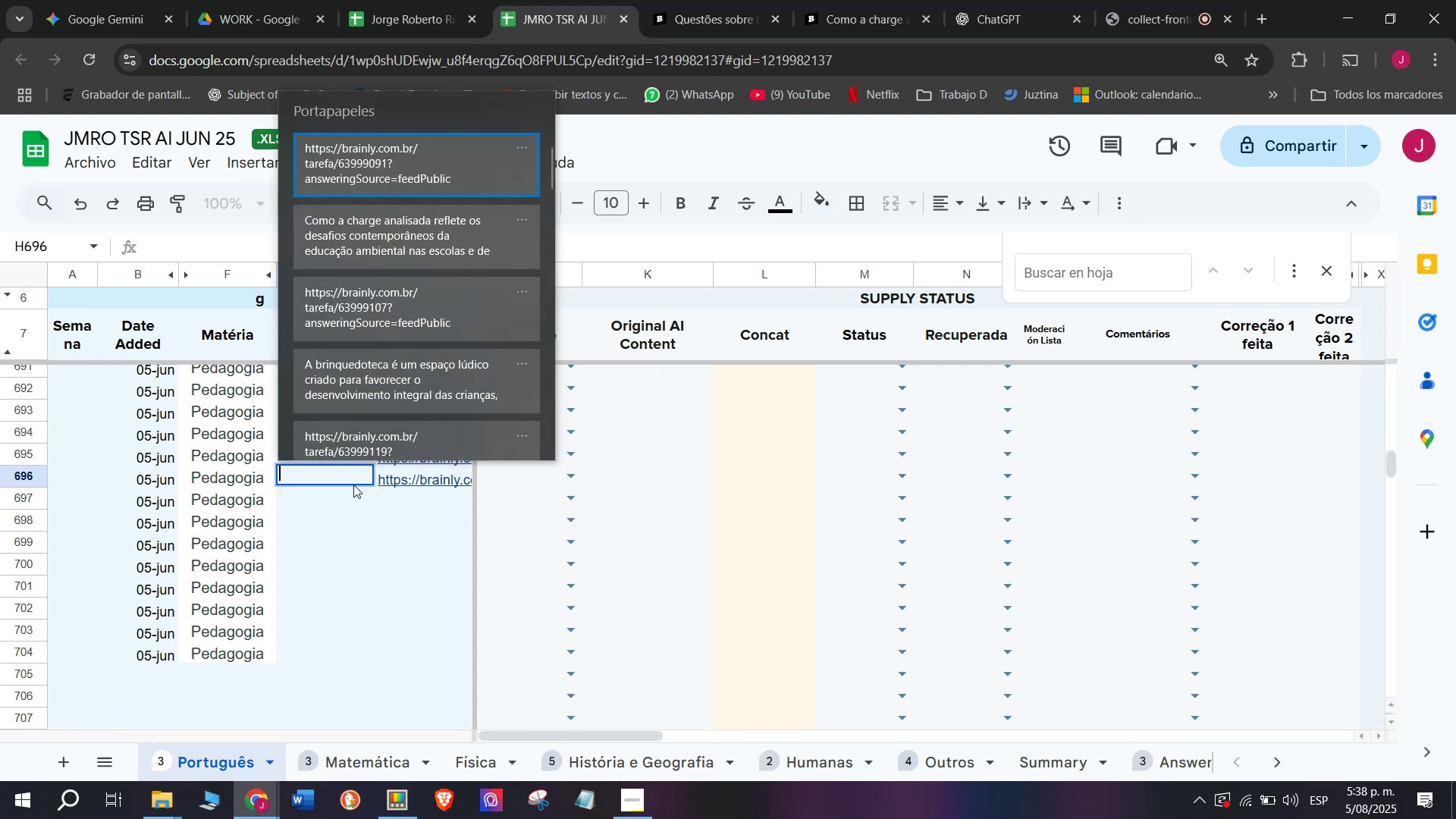 
key(C)
 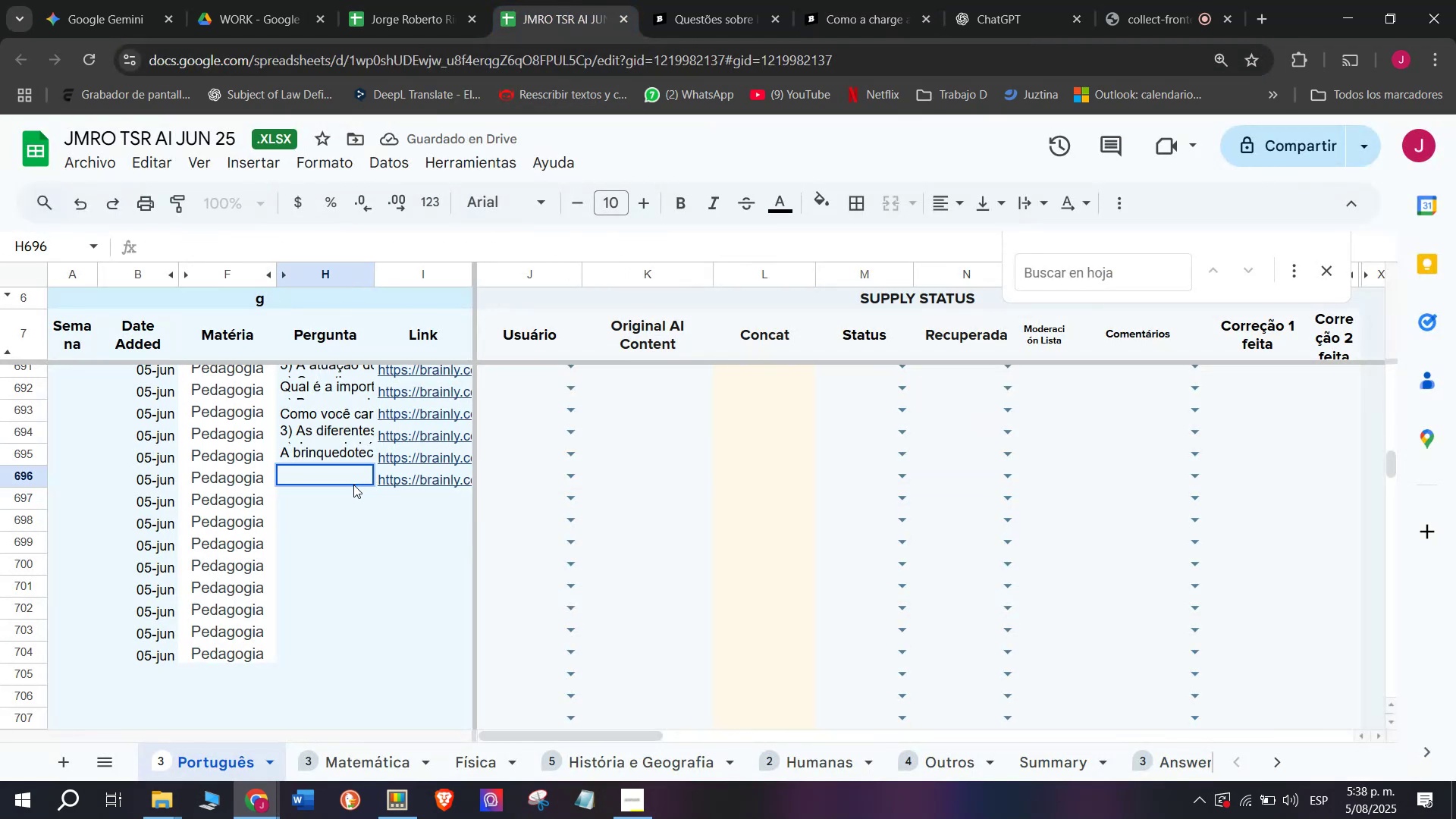 
key(Meta+V)
 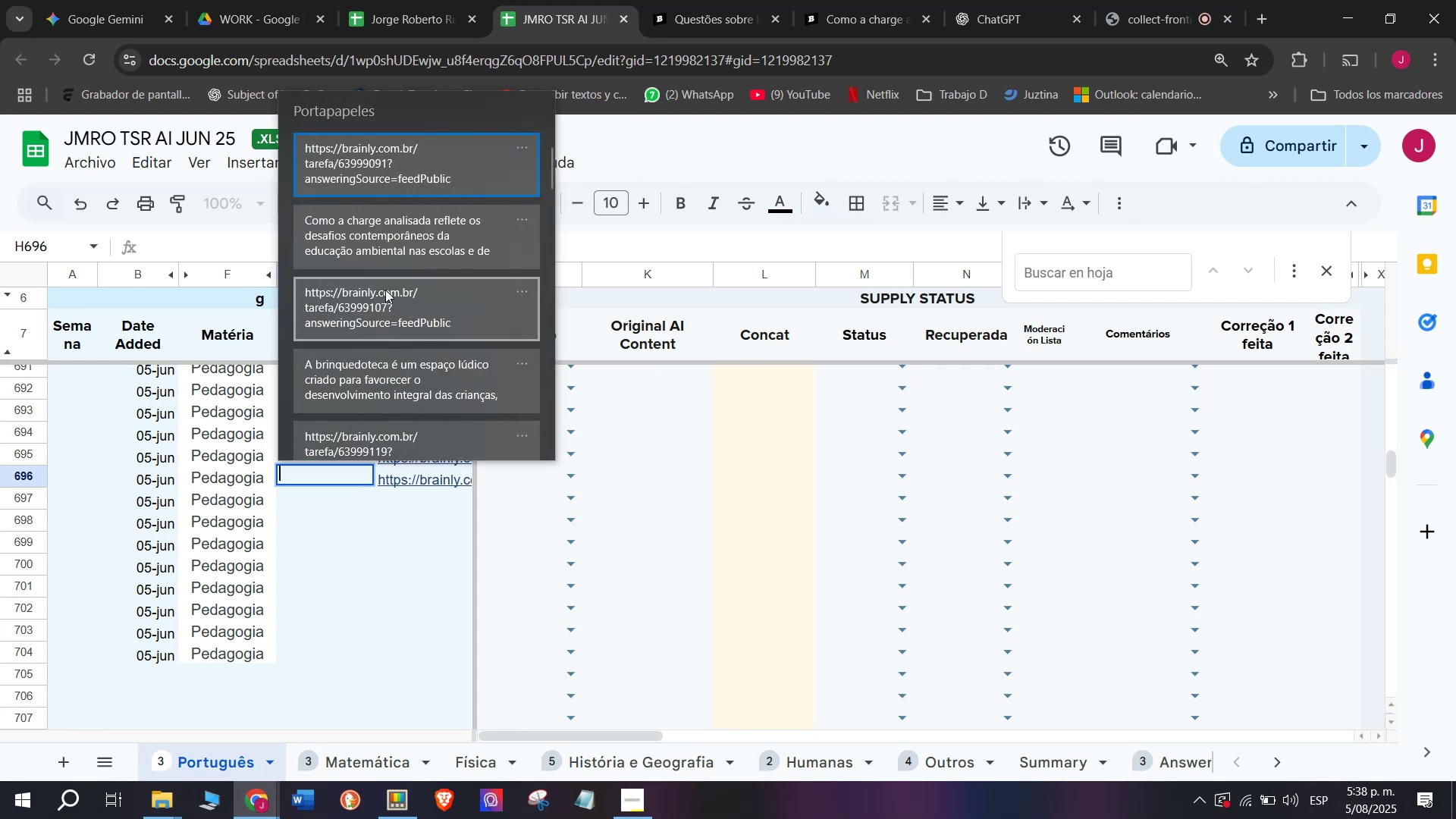 
key(Control+ControlLeft)
 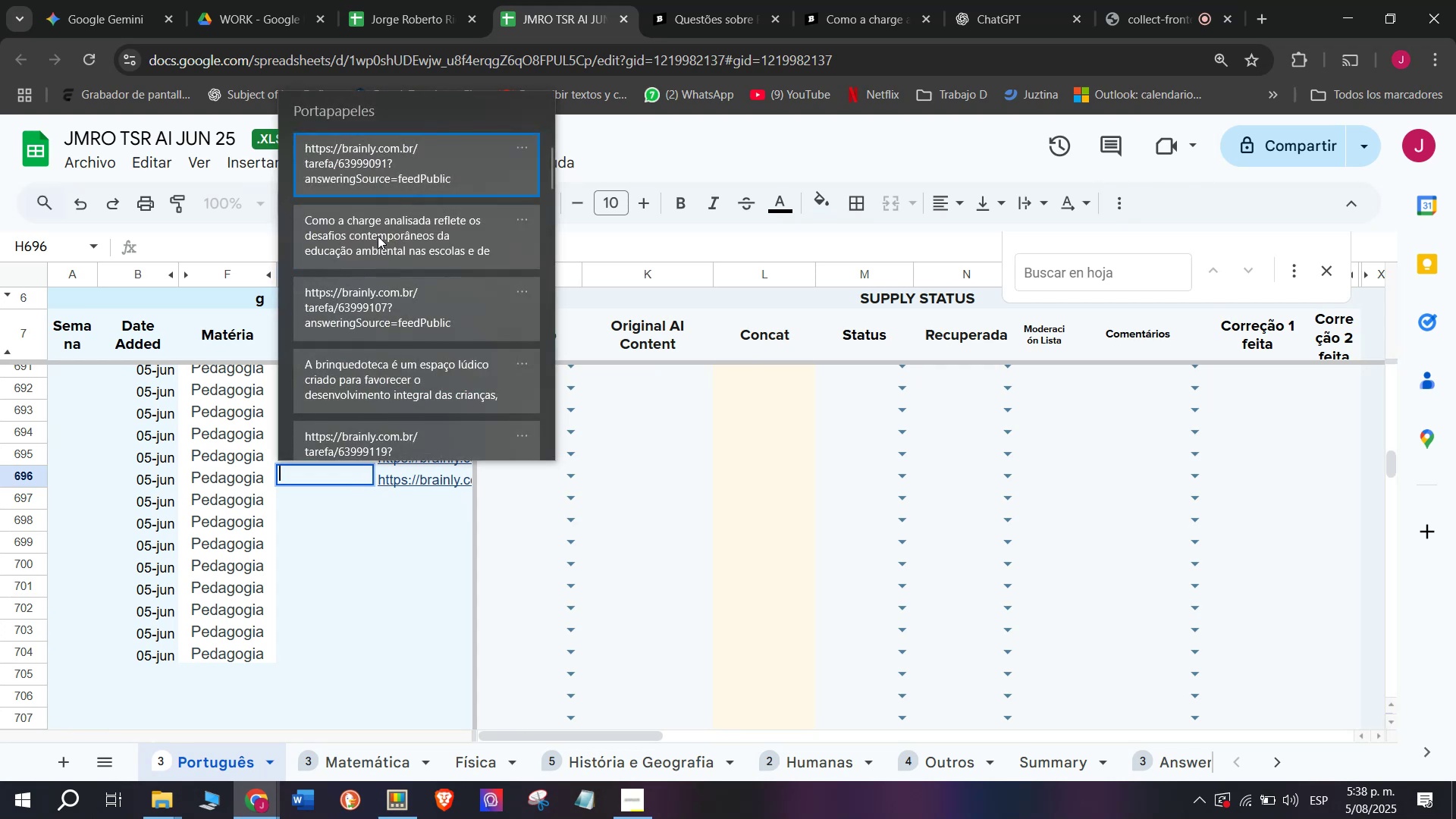 
key(Enter)
 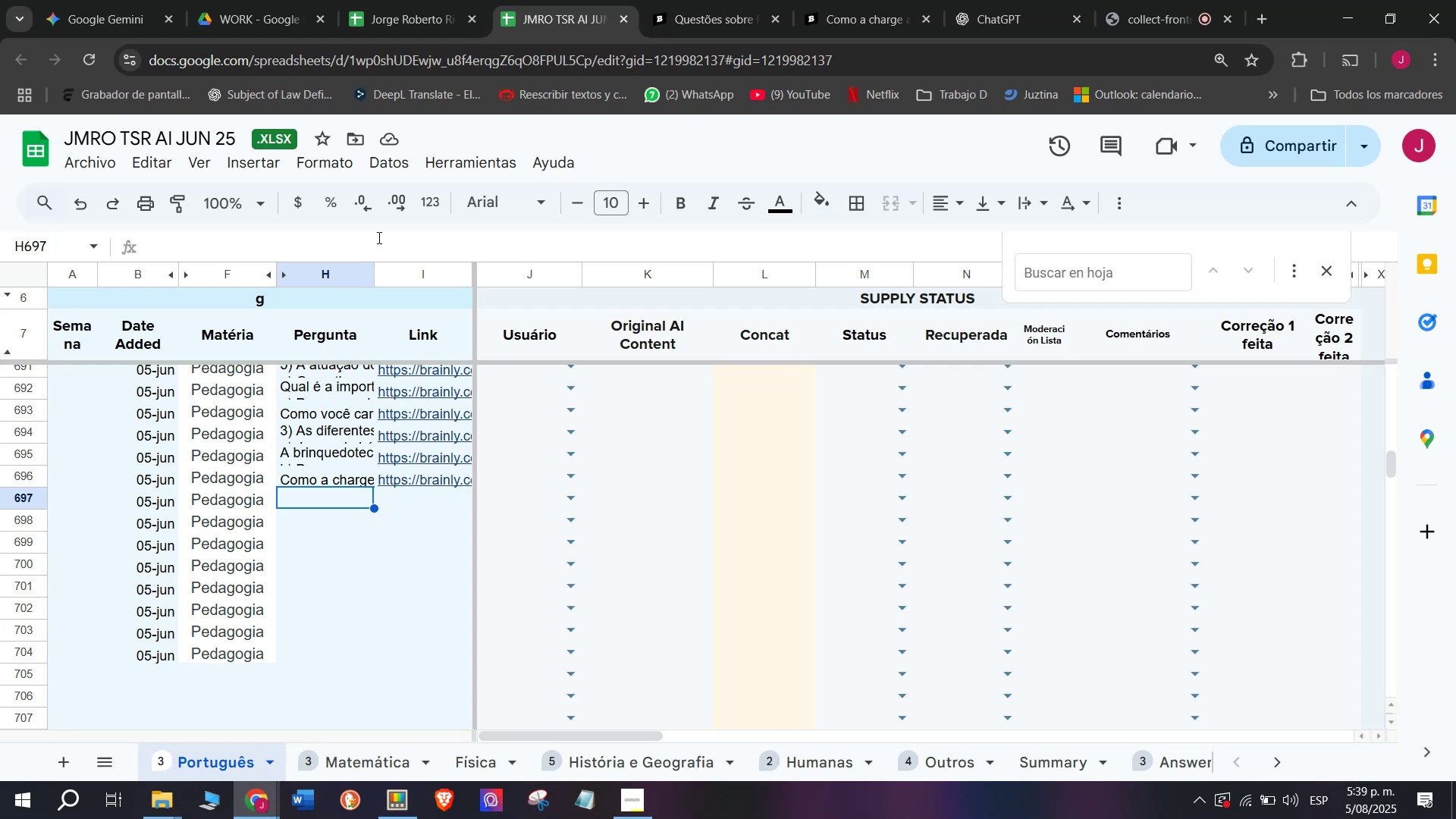 
wait(61.04)
 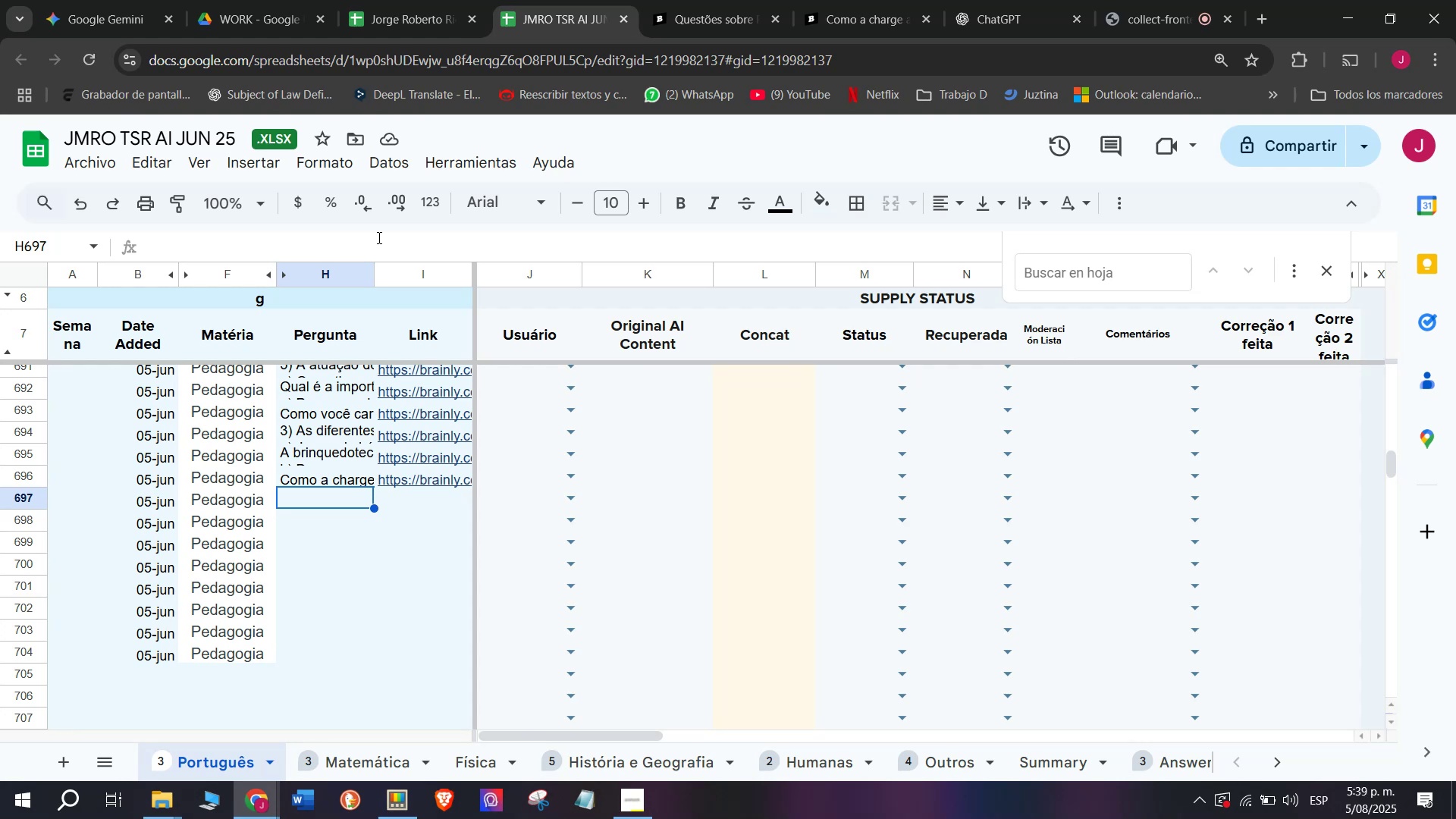 
left_click([731, 0])
 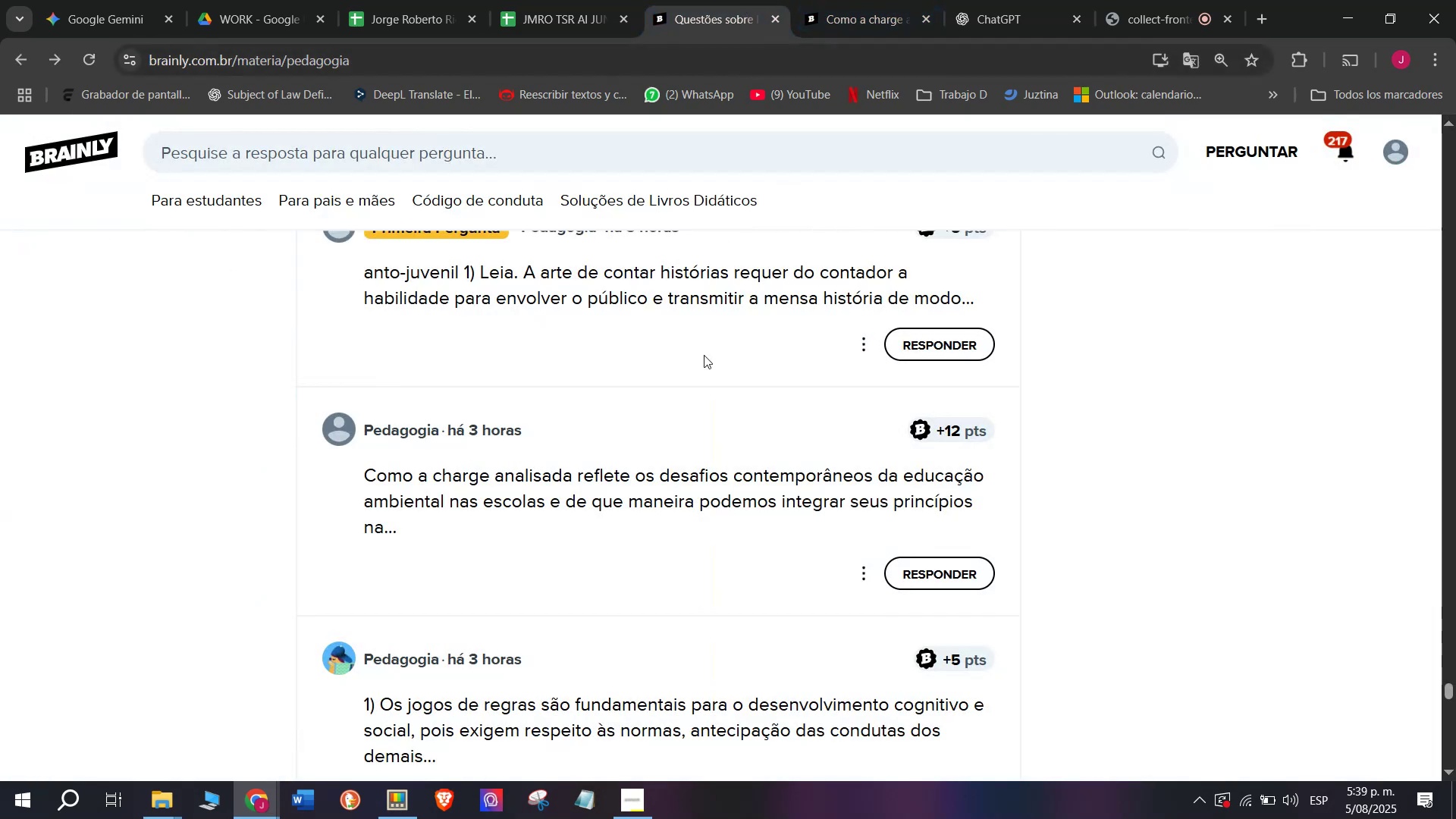 
scroll: coordinate [672, 422], scroll_direction: down, amount: 2.0
 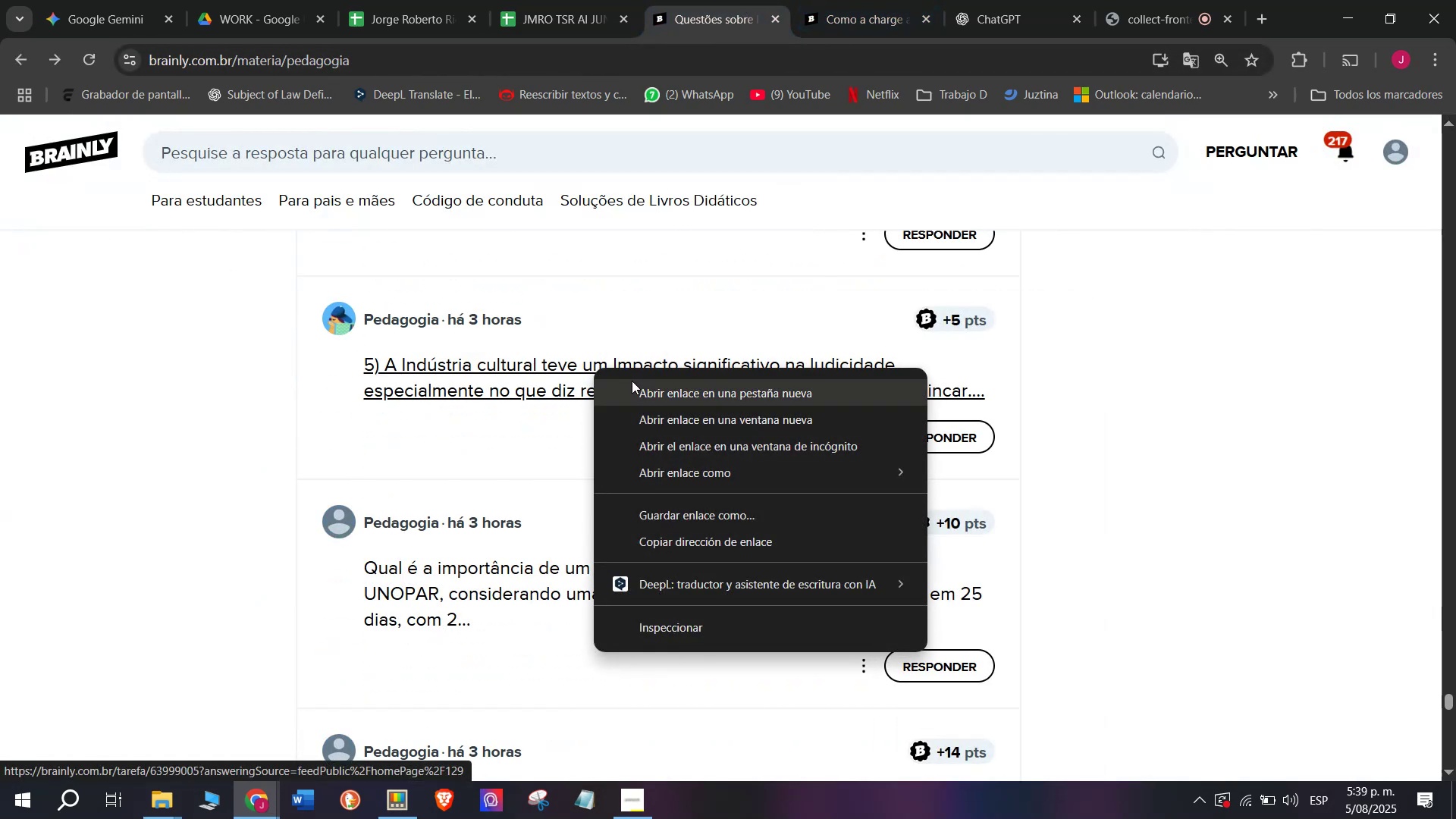 
left_click([907, 0])
 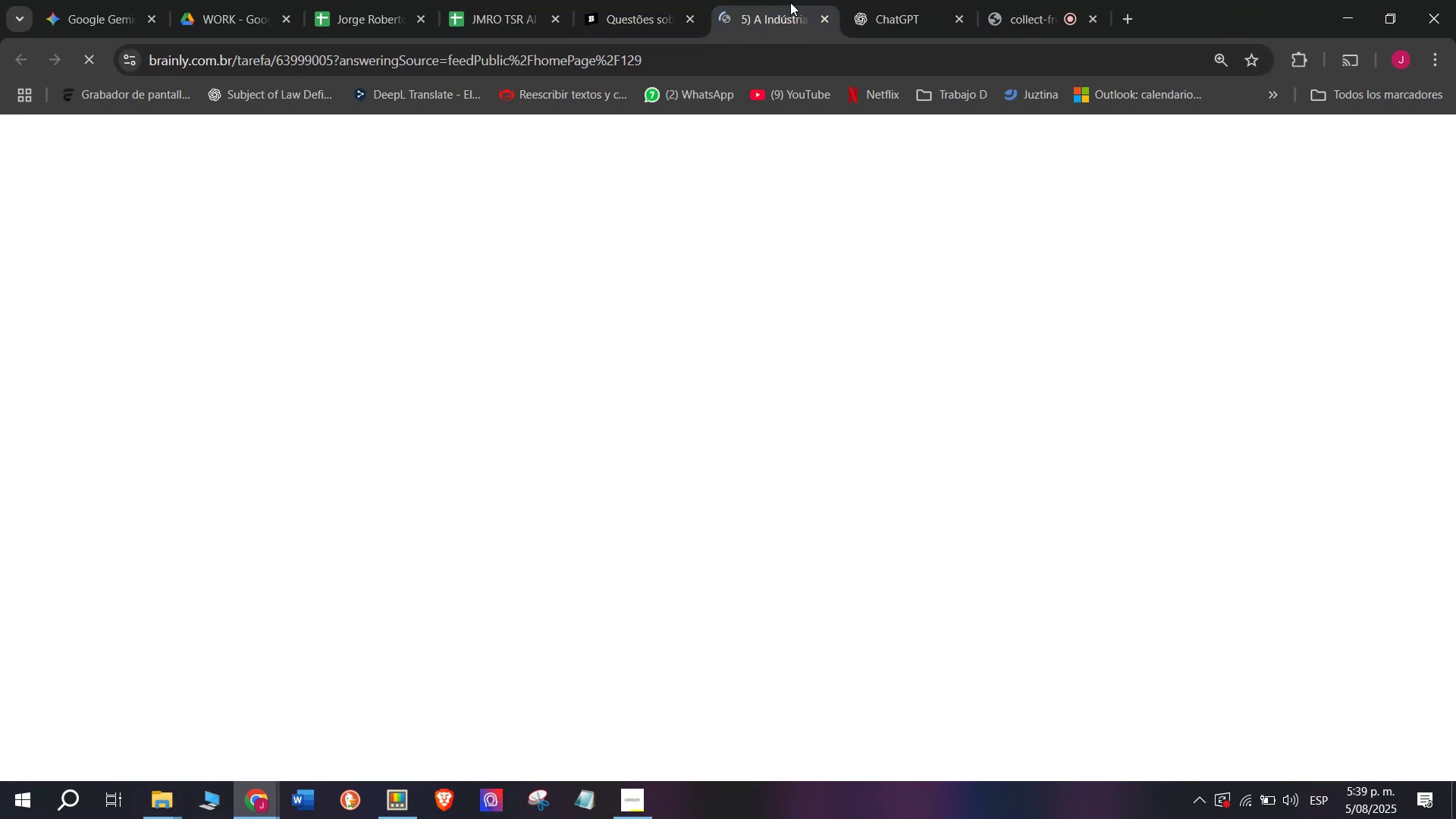 
scroll: coordinate [619, 454], scroll_direction: down, amount: 1.0
 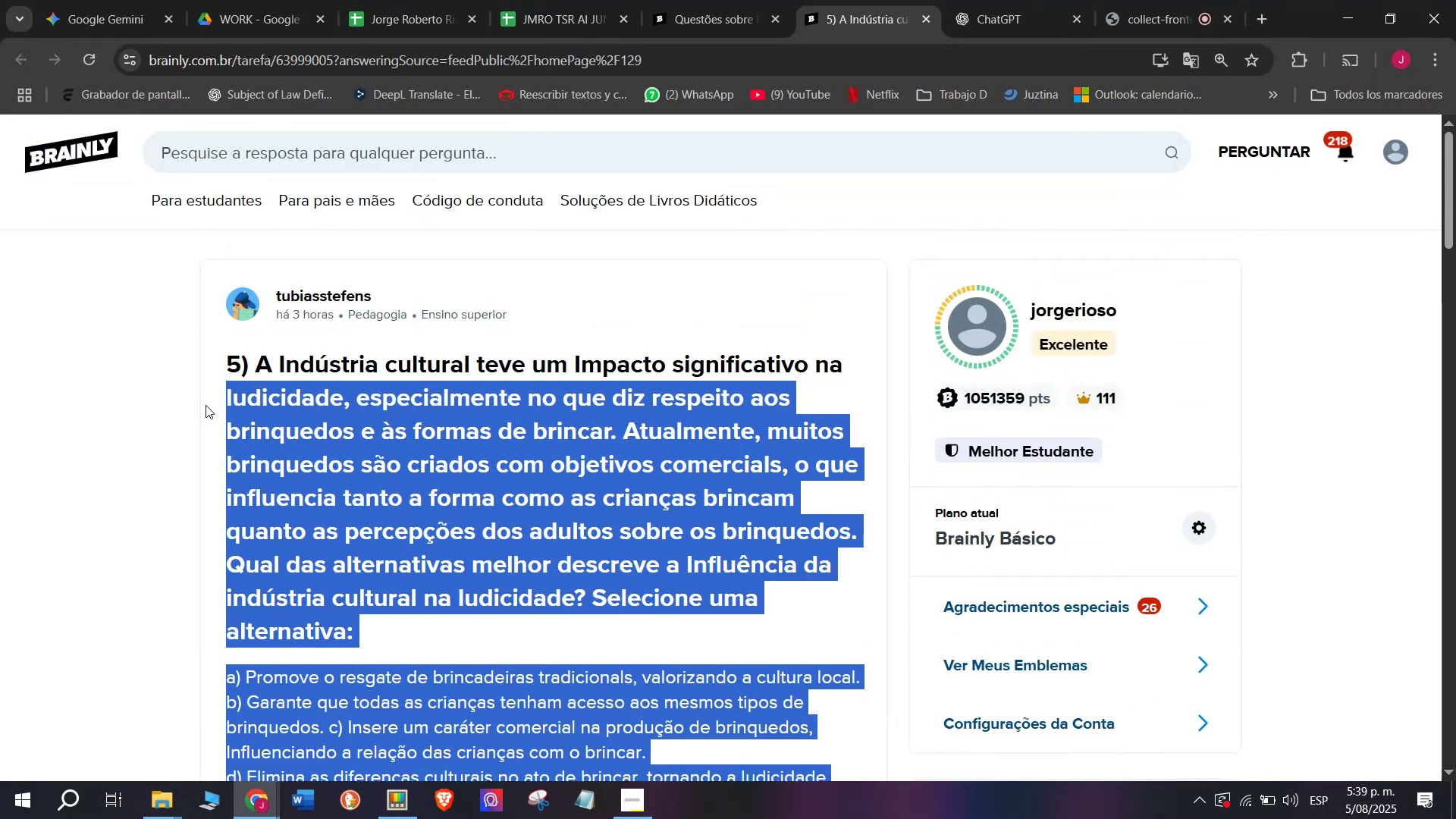 
wait(5.32)
 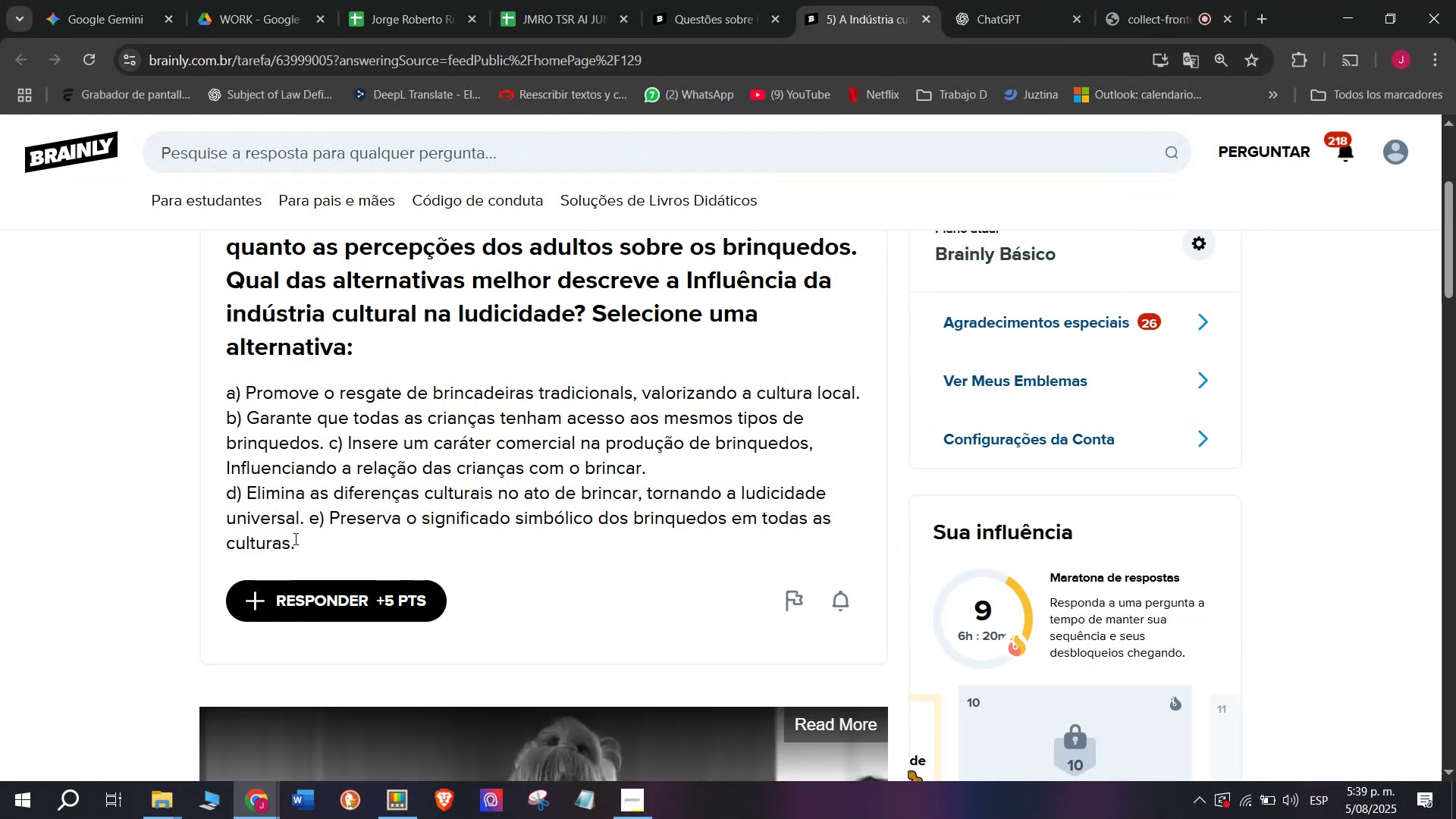 
key(Break)
 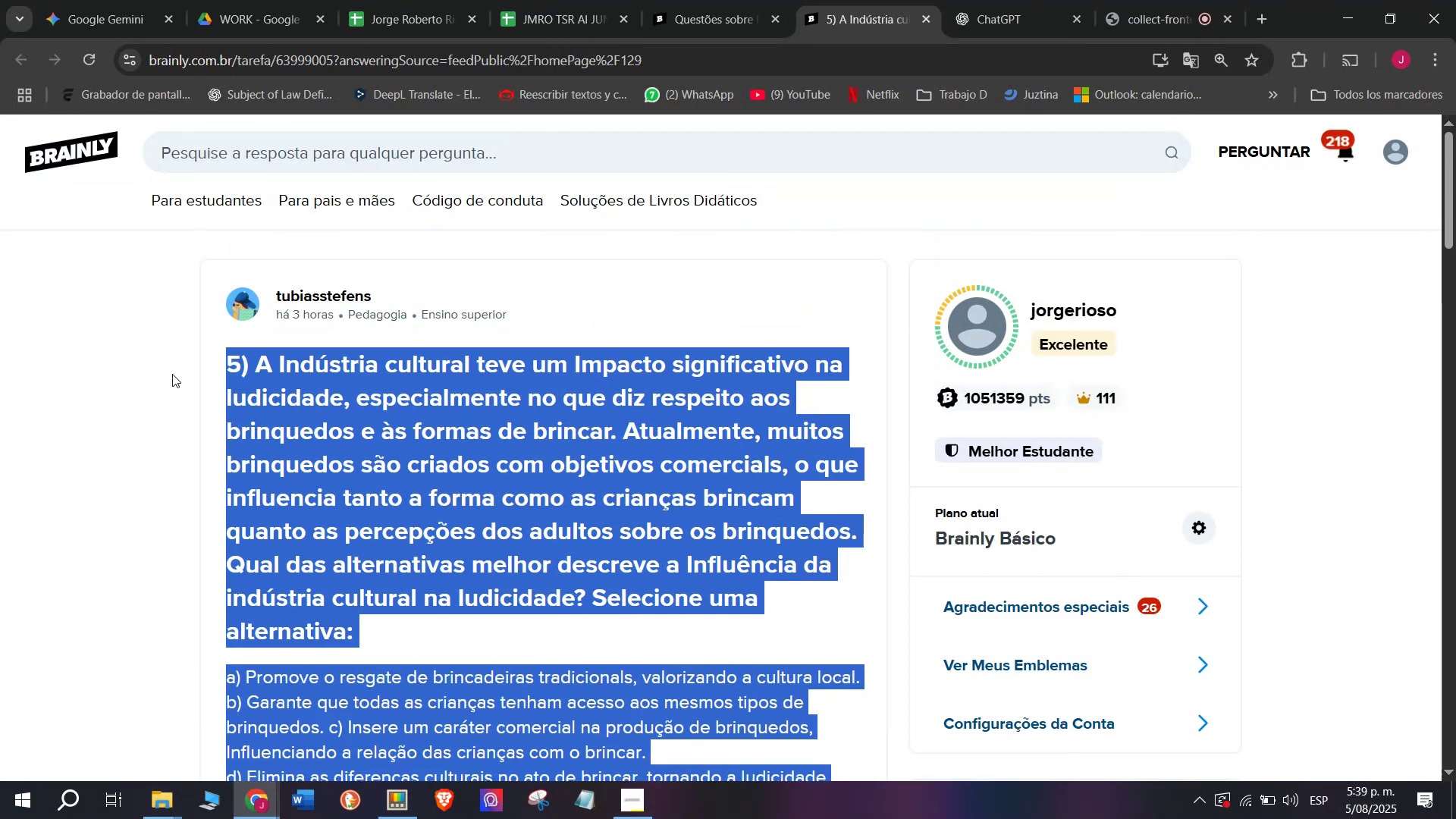 
key(Control+ControlLeft)
 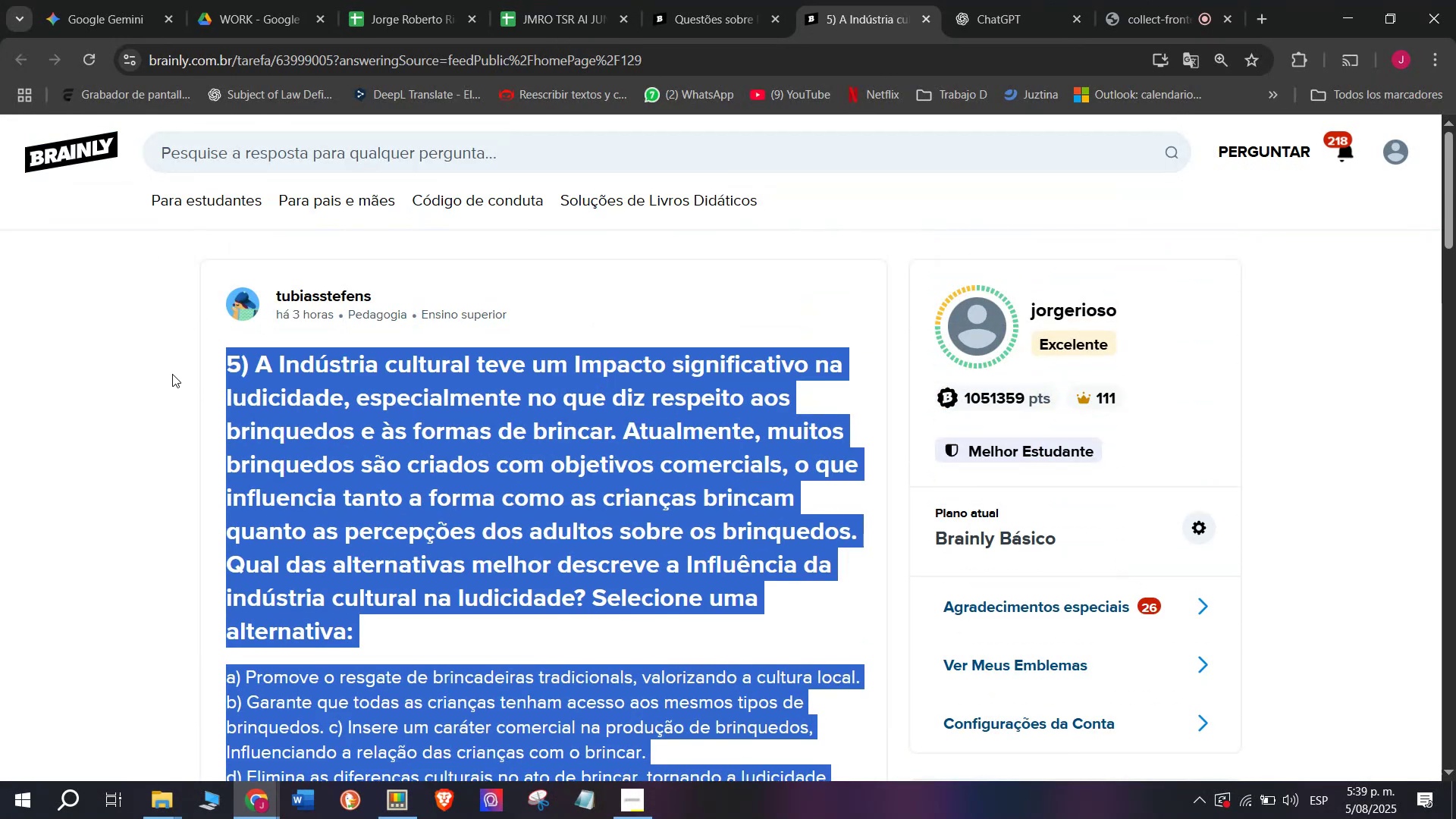 
key(Control+C)
 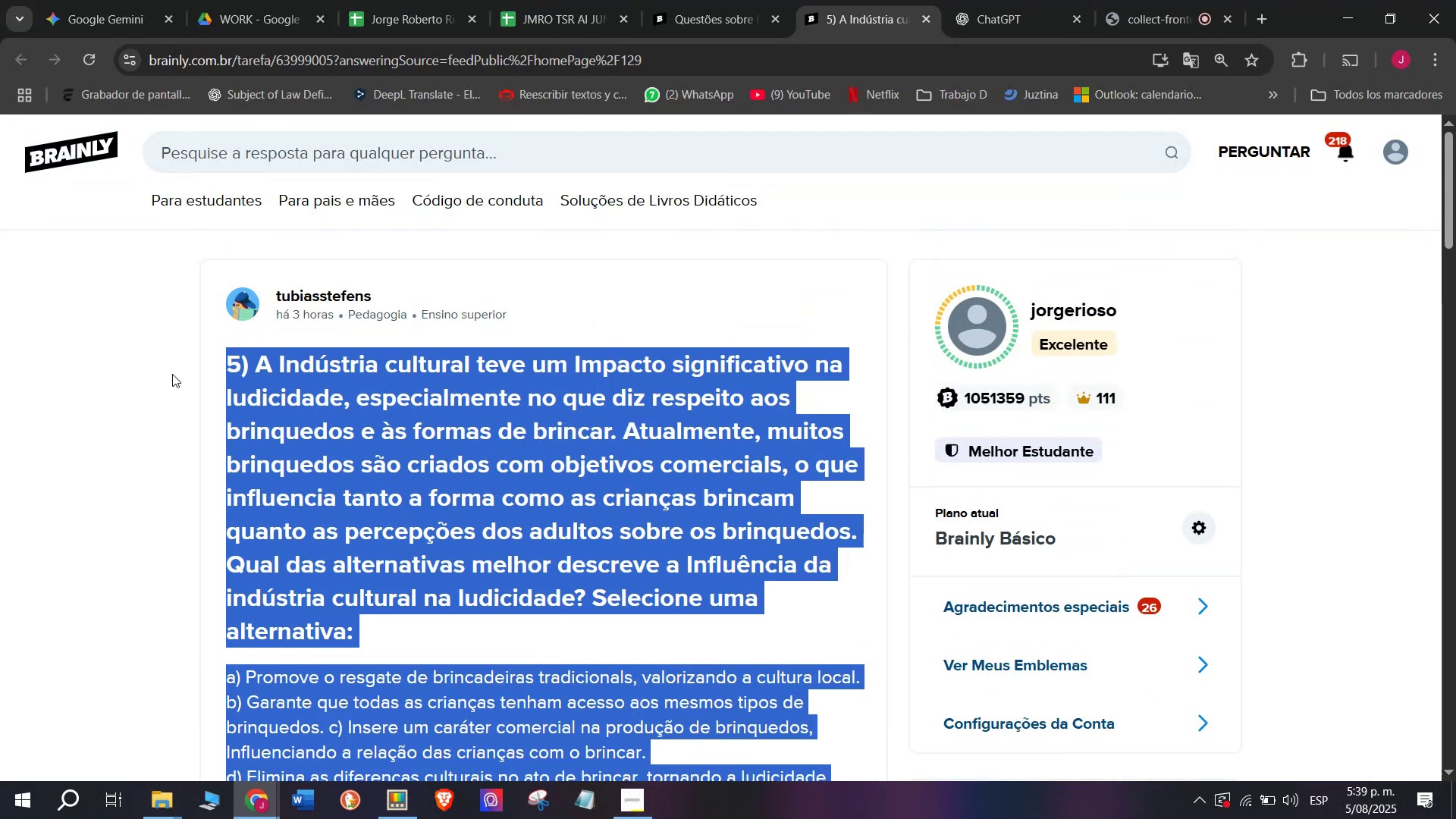 
key(Control+ControlLeft)
 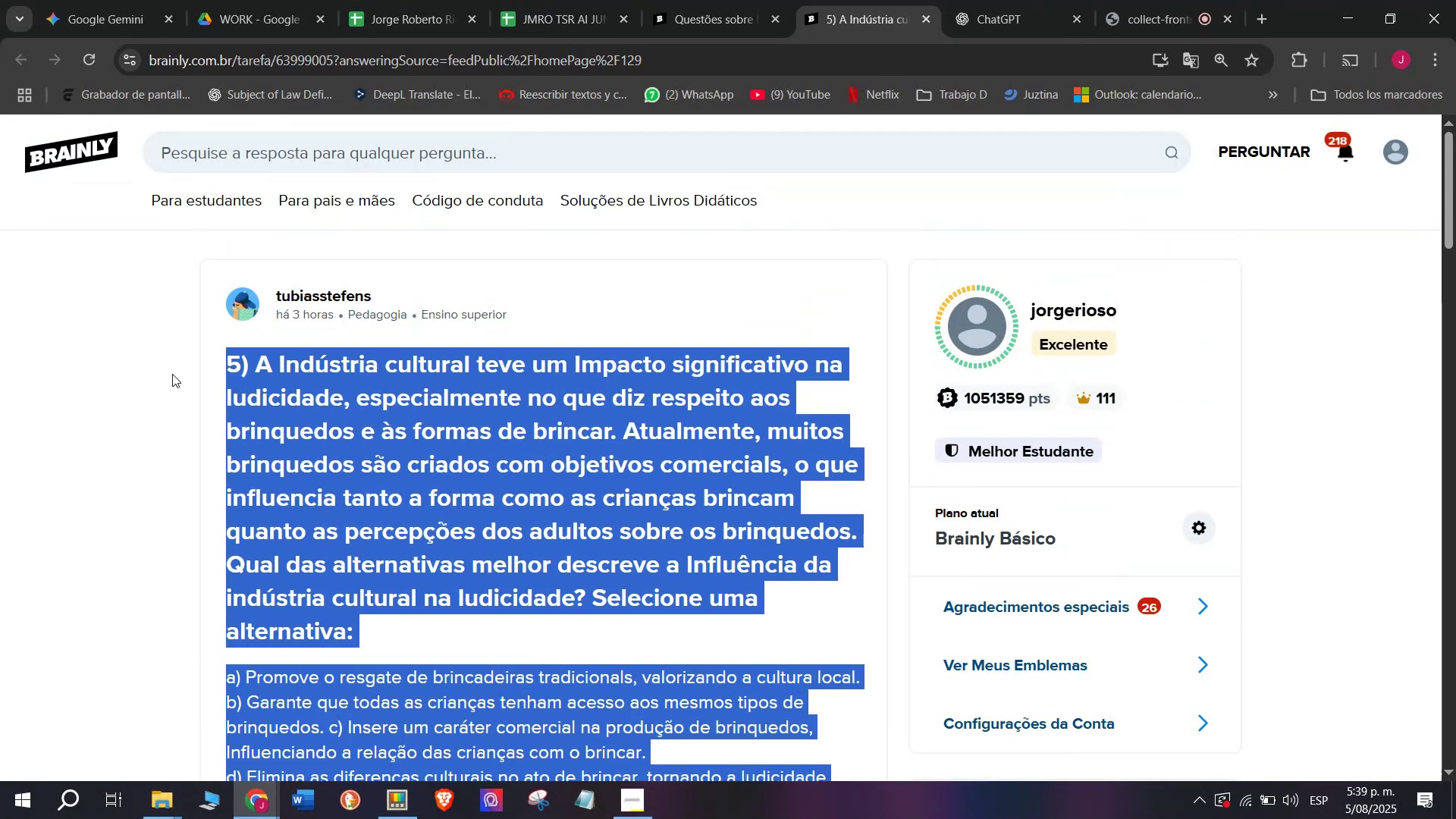 
key(Break)
 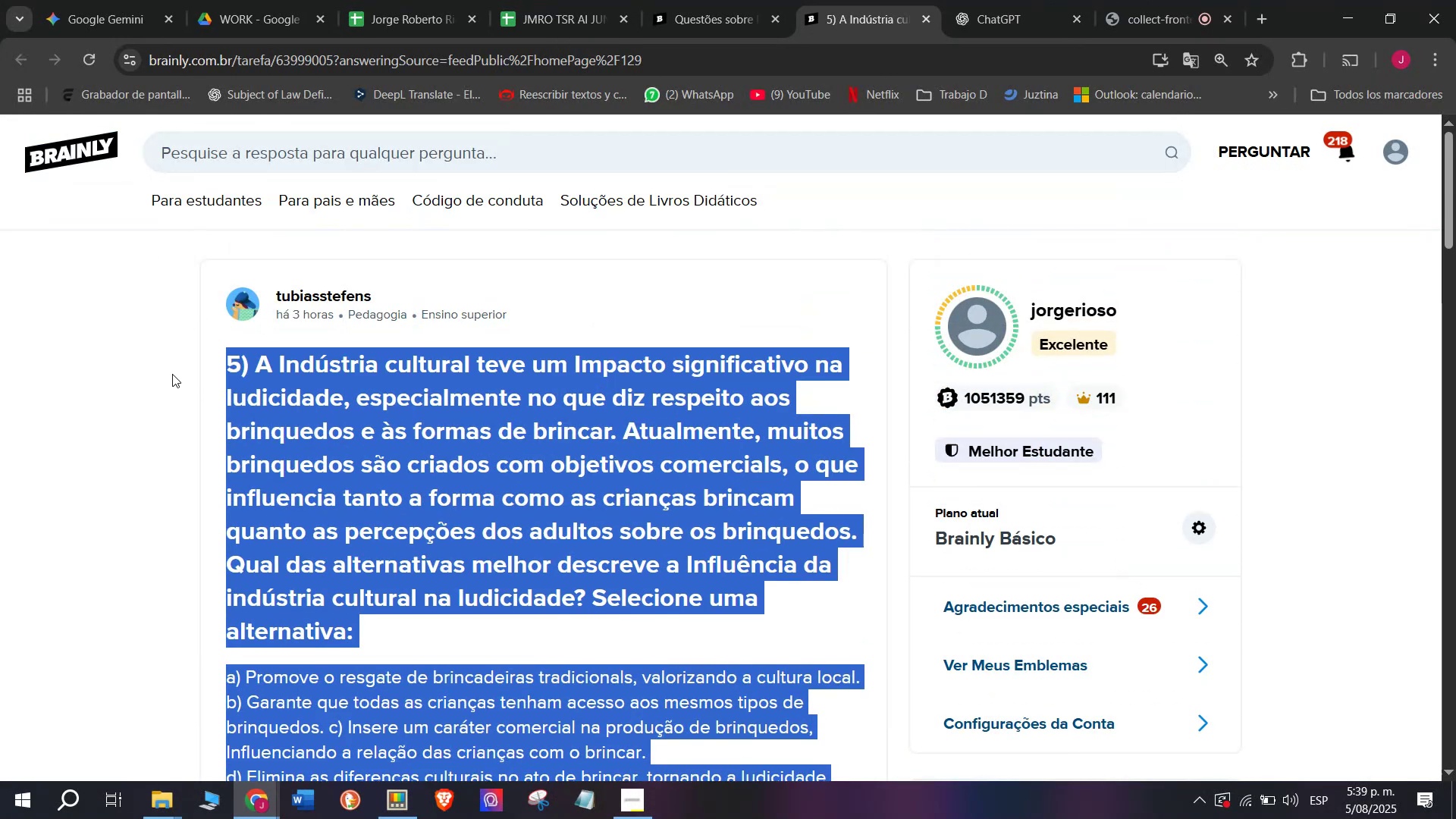 
key(Control+C)
 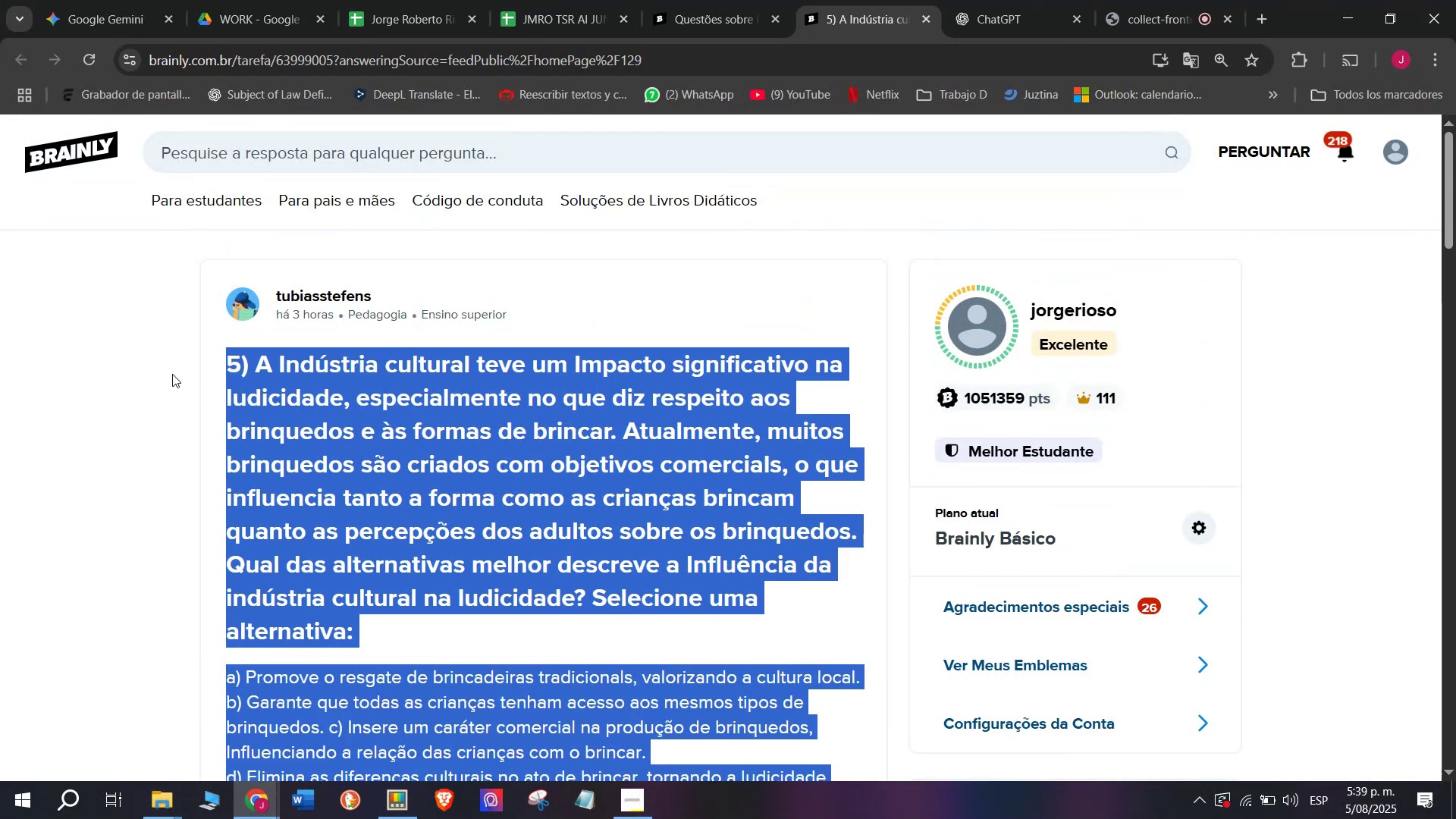 
key(Control+ControlLeft)
 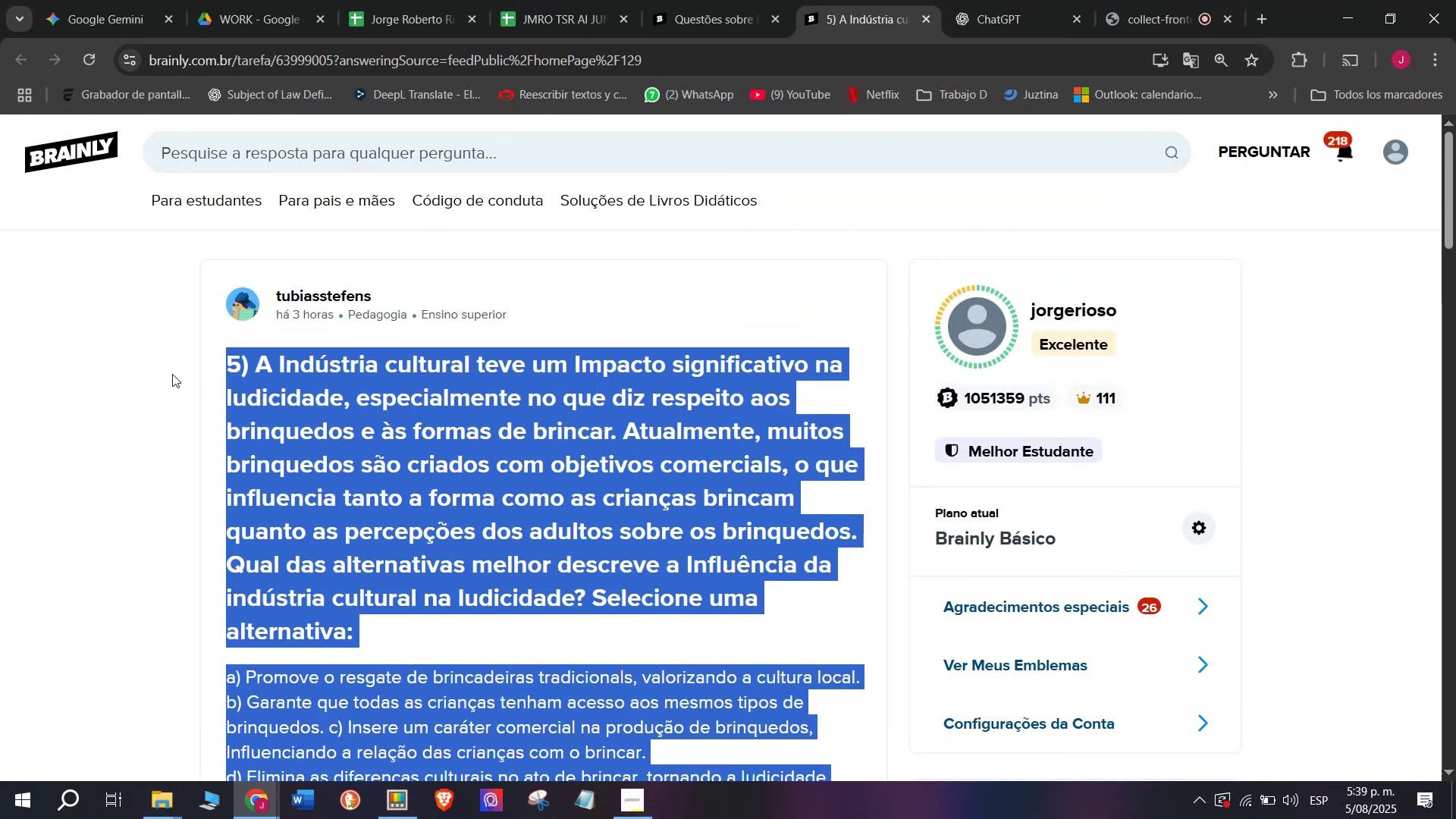 
key(Break)
 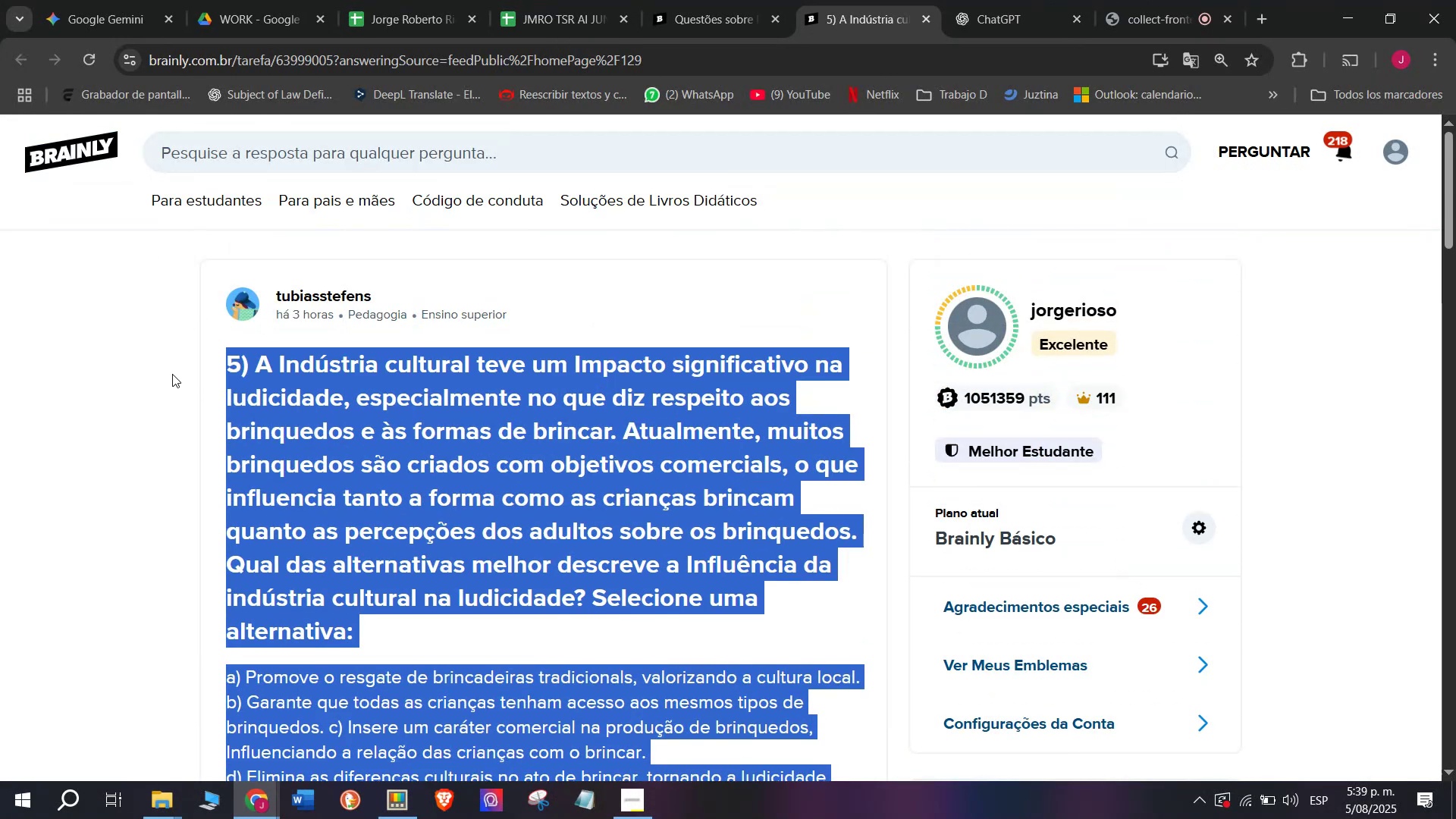 
key(Control+C)
 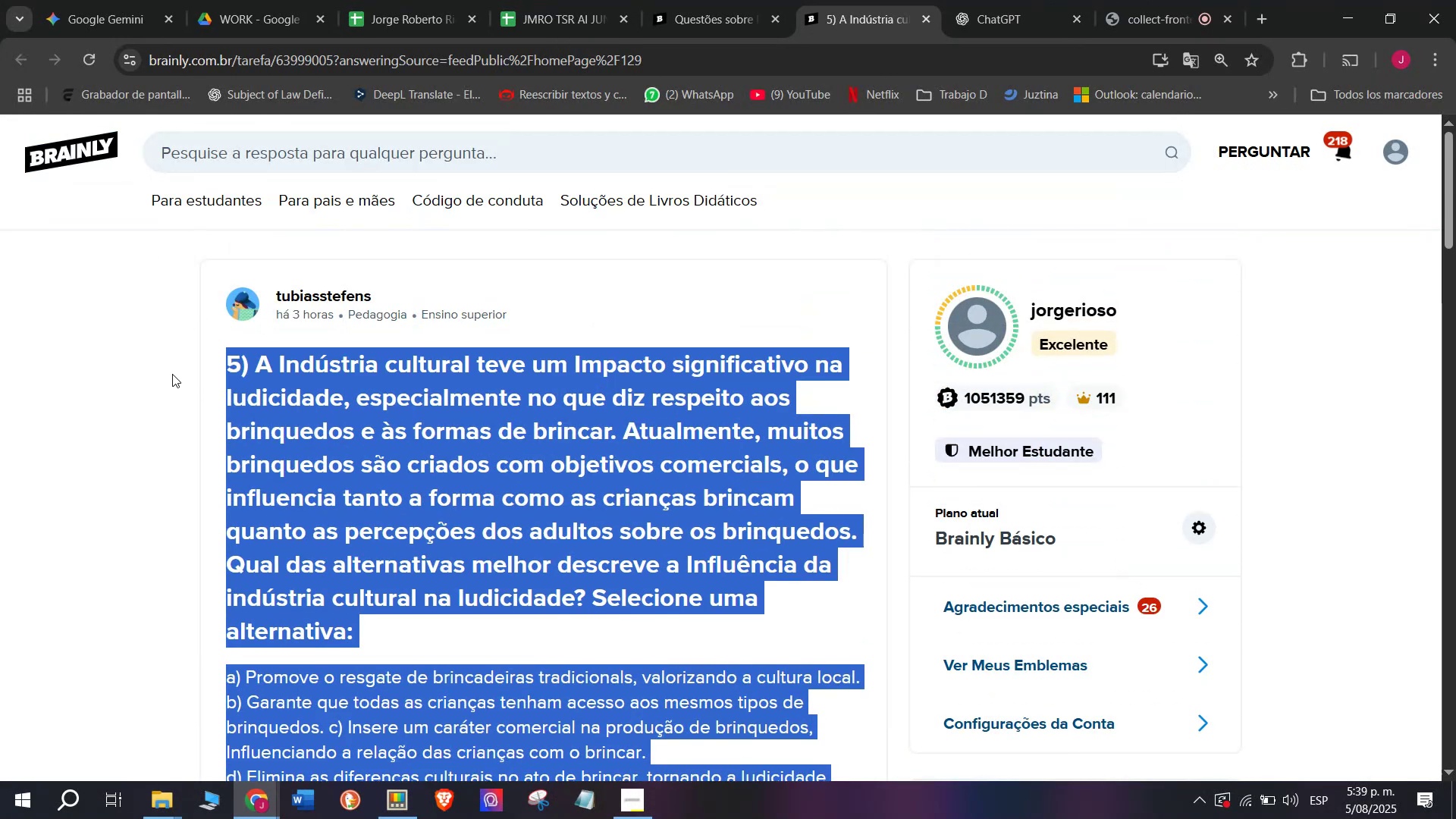 
key(Control+ControlLeft)
 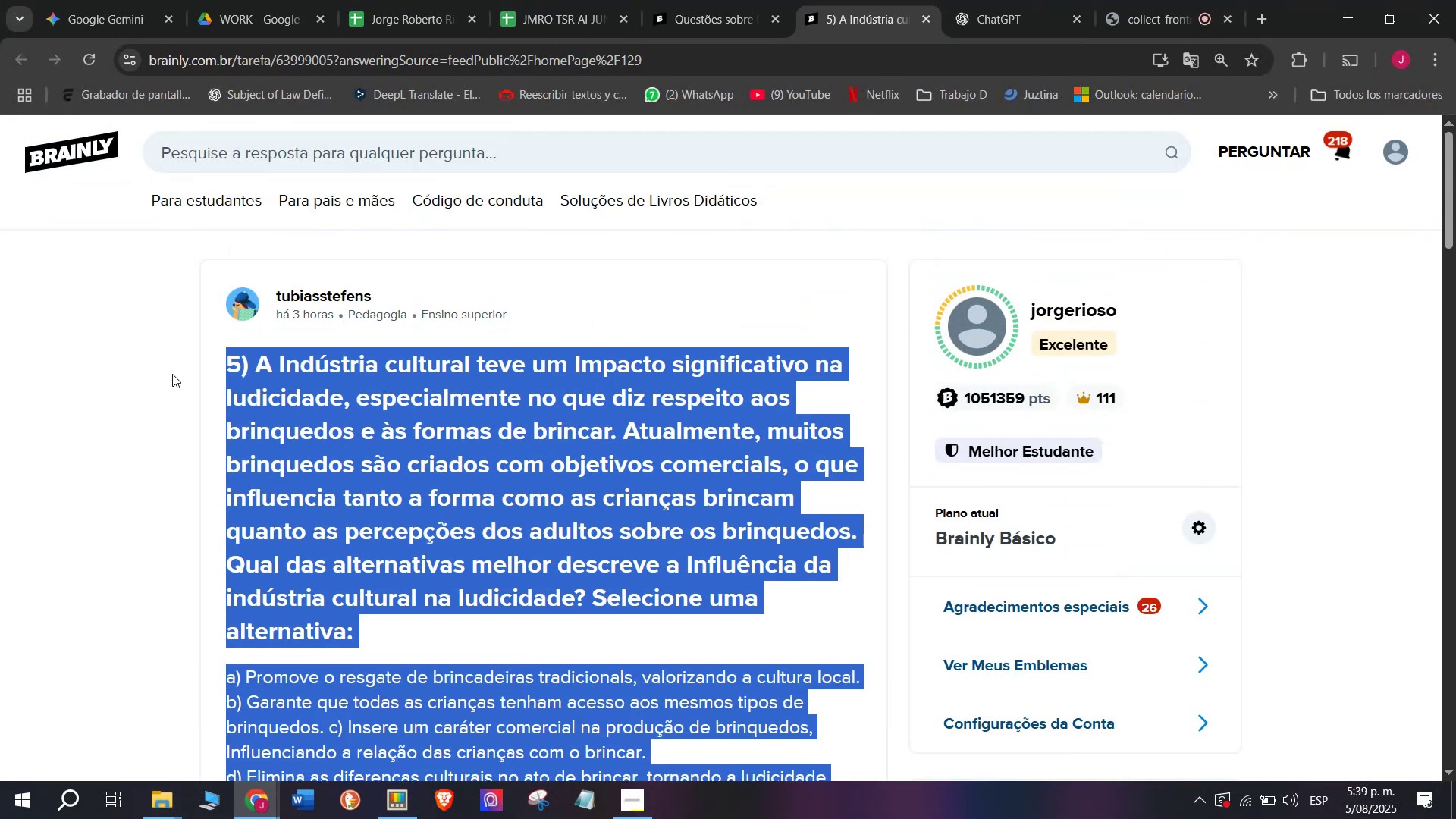 
key(Break)
 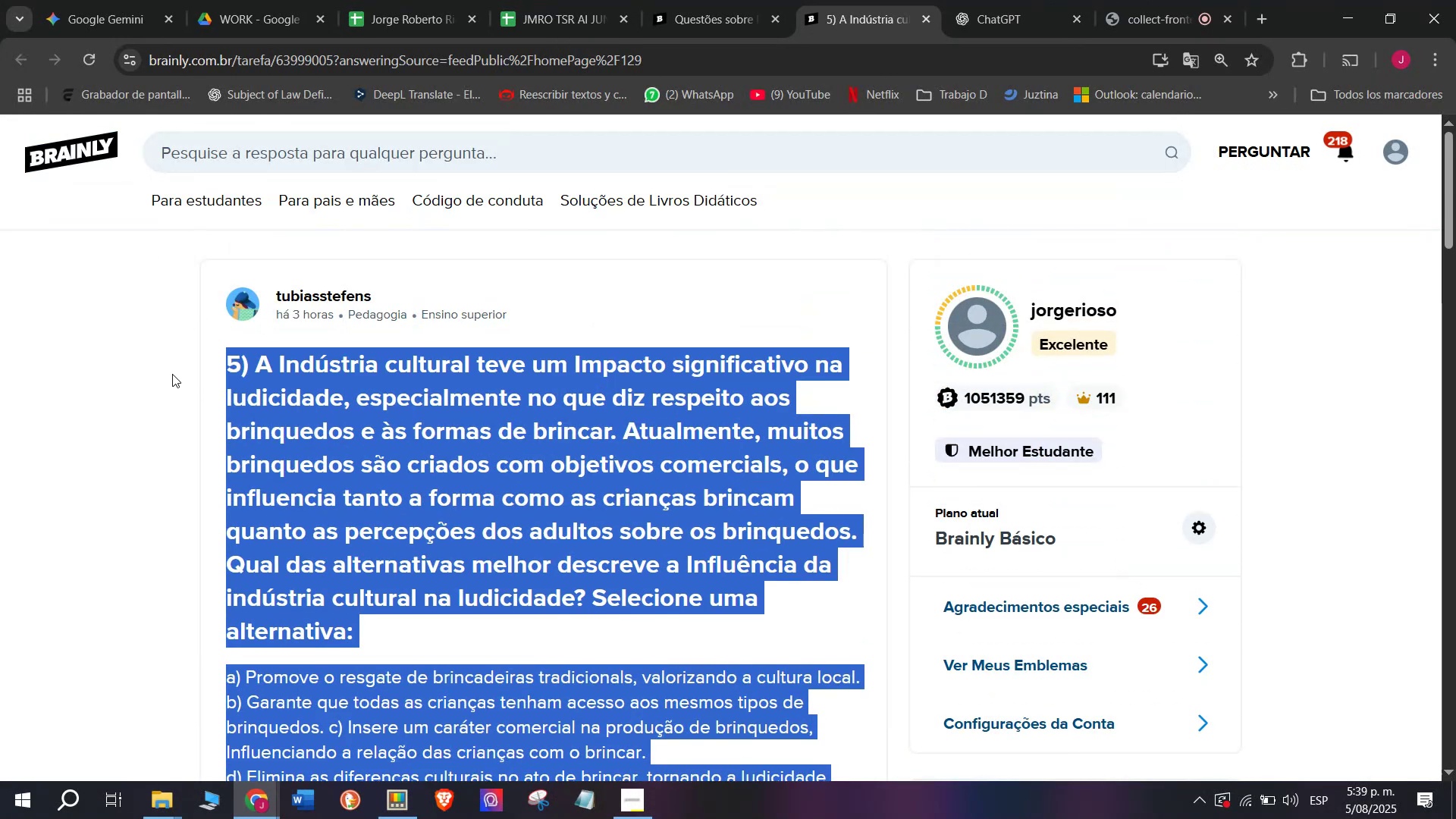 
key(Control+C)
 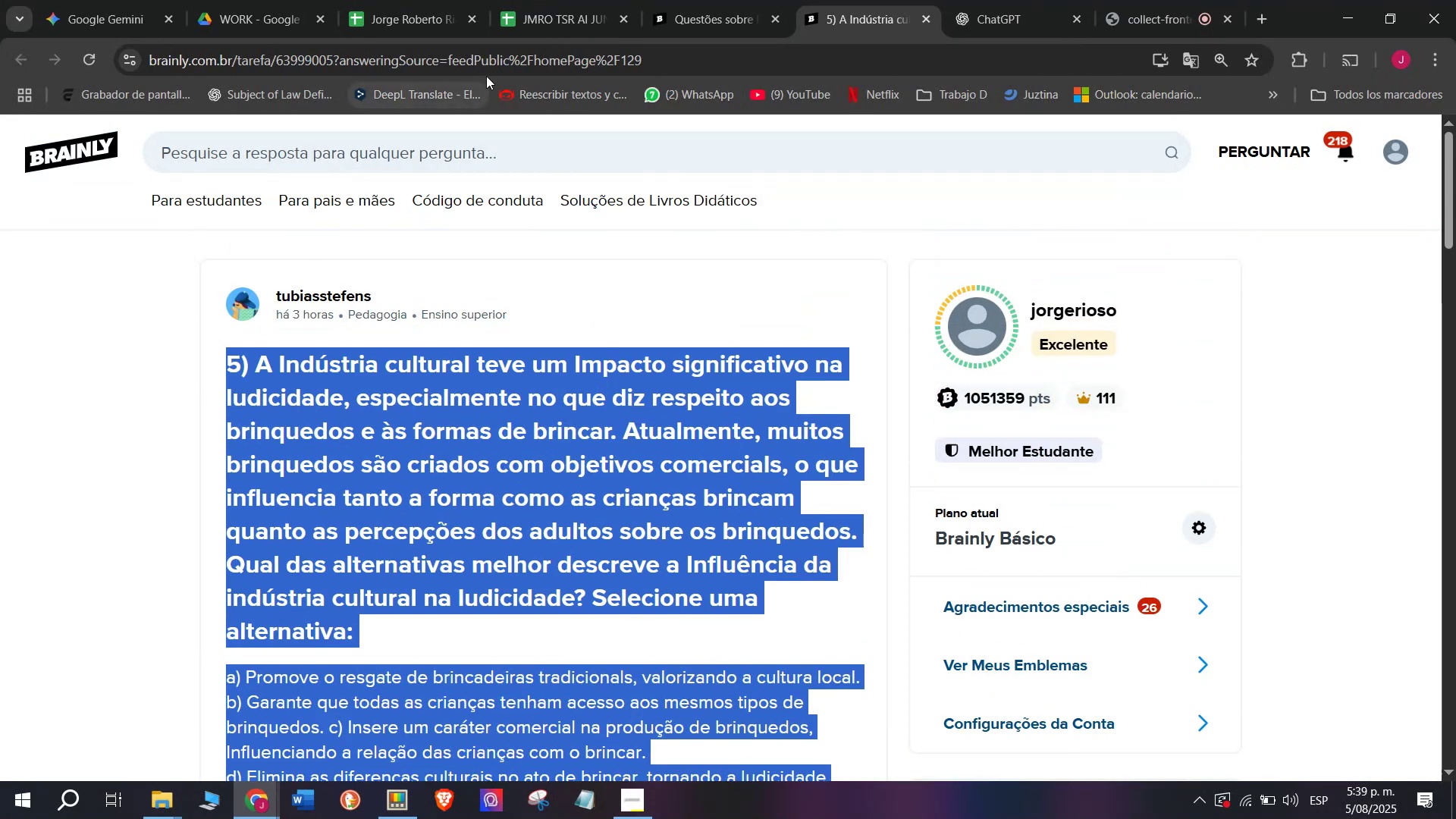 
double_click([491, 59])
 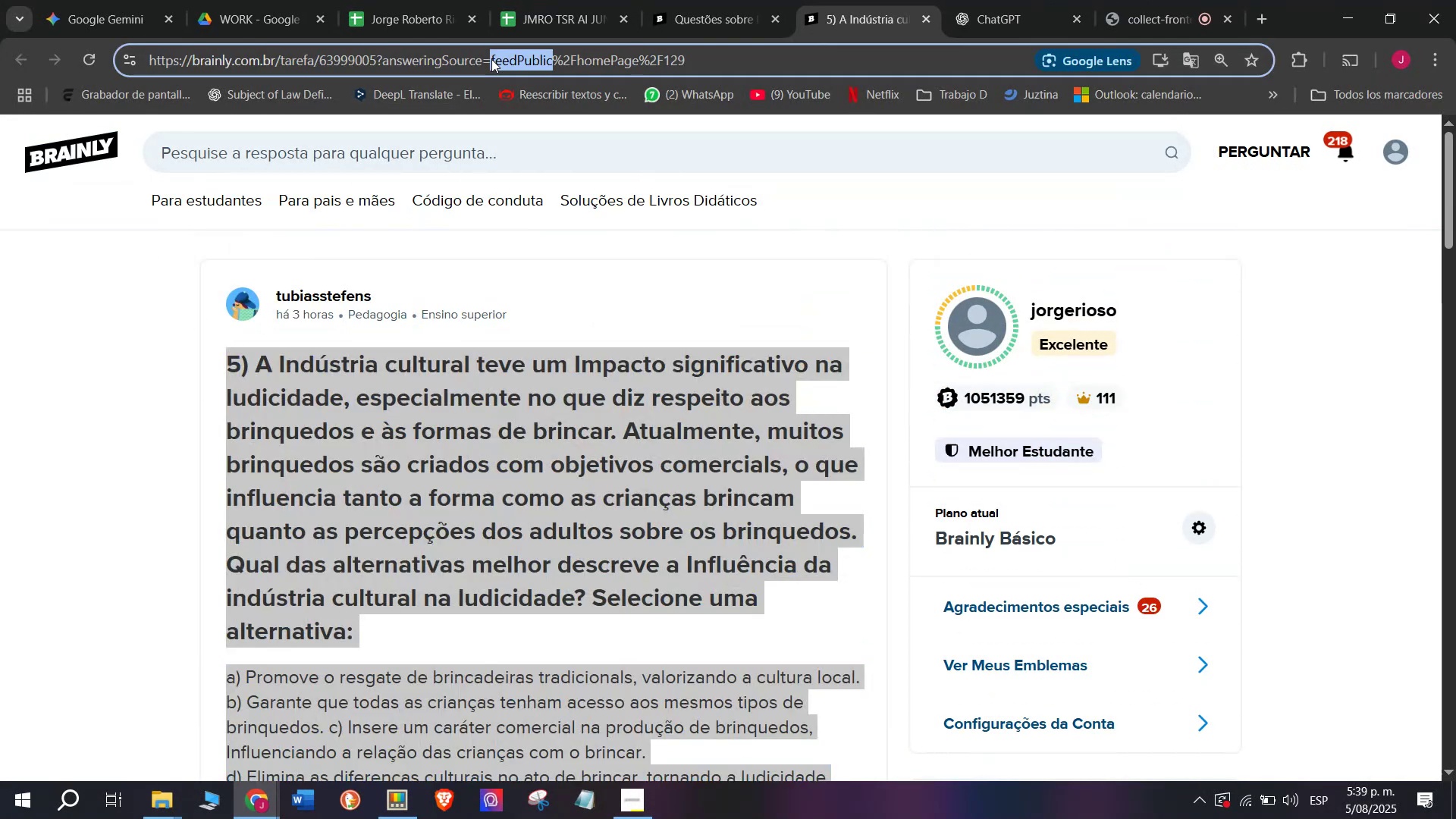 
triple_click([491, 59])
 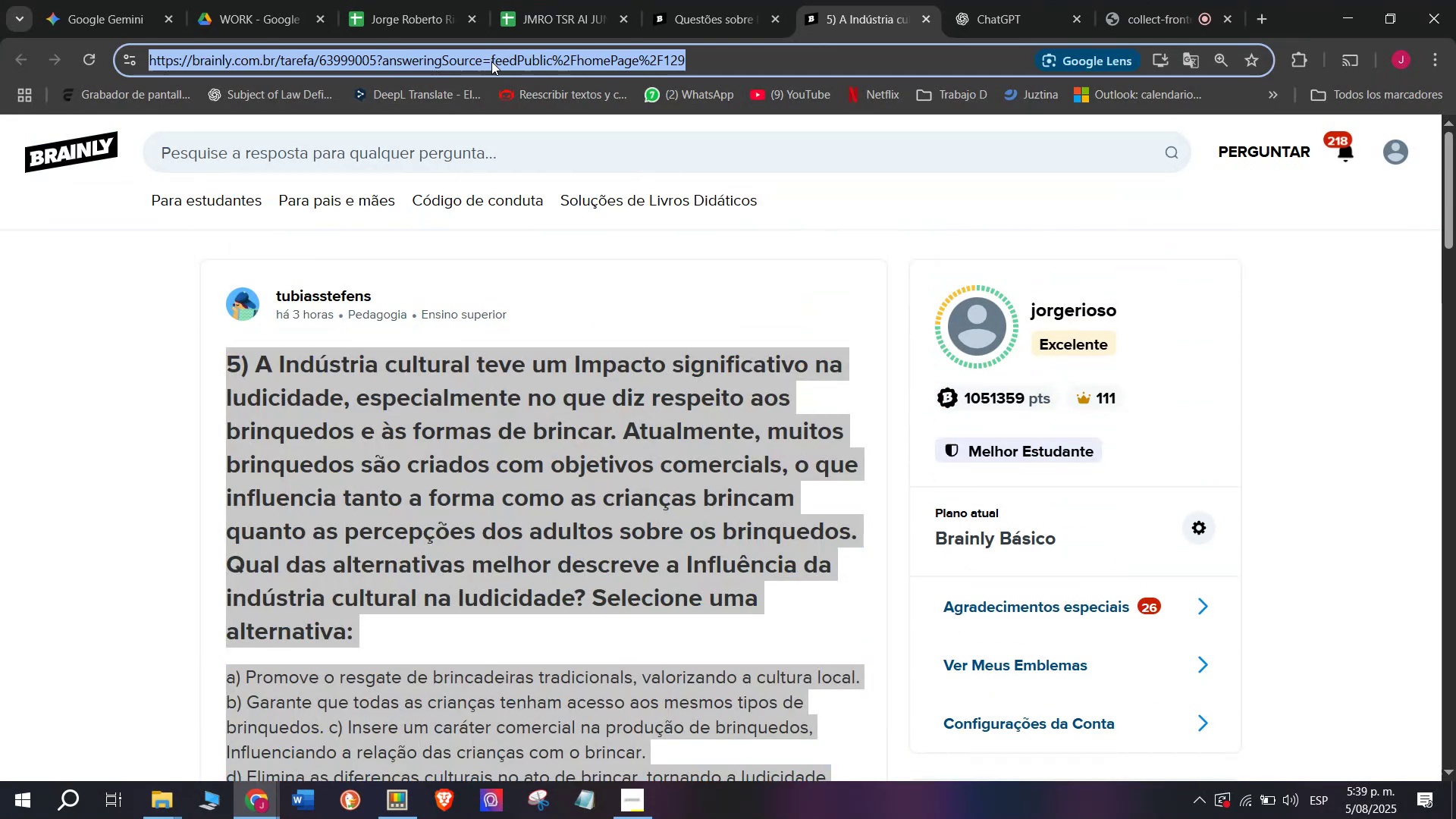 
key(Break)
 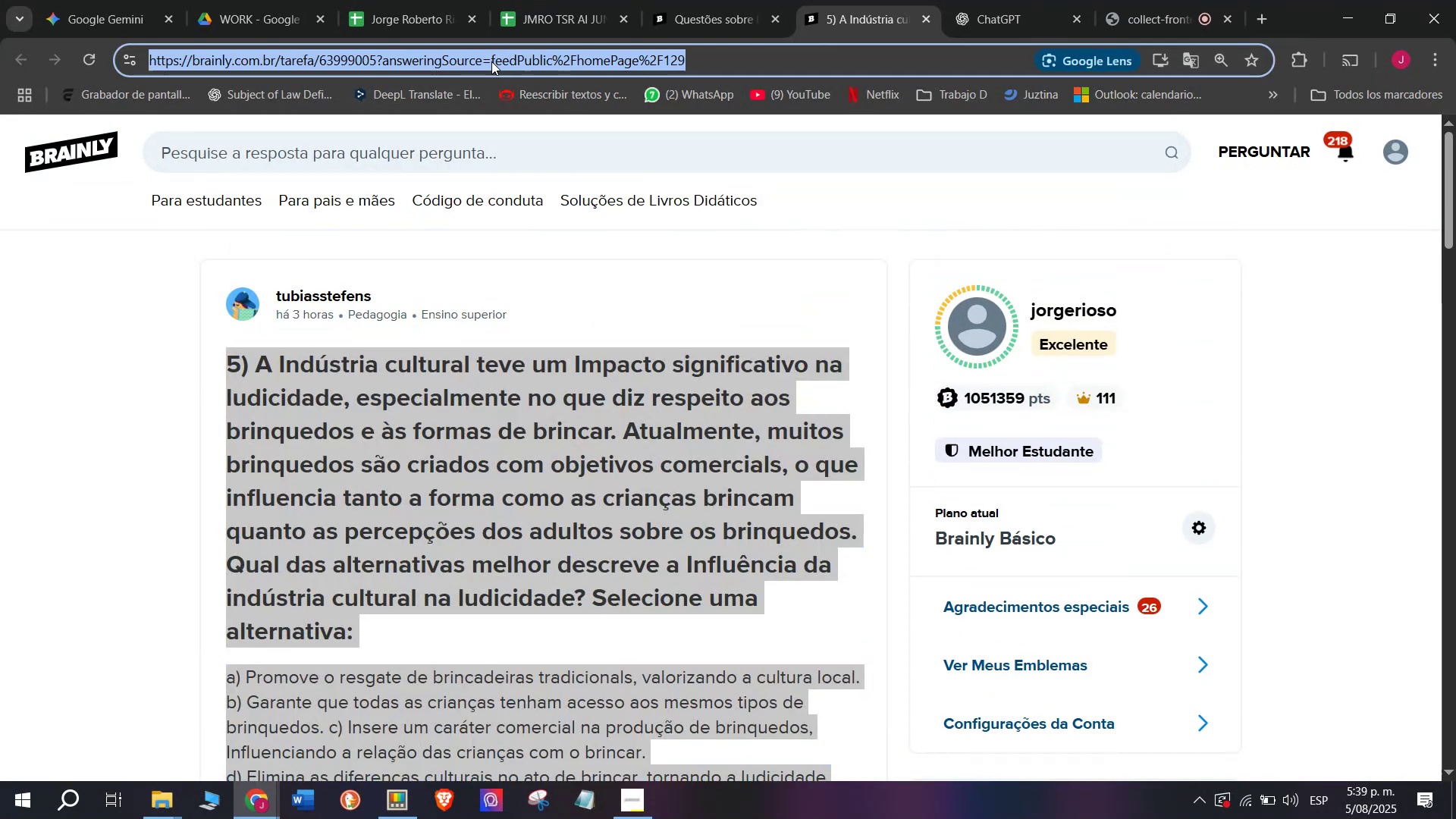 
key(Control+ControlLeft)
 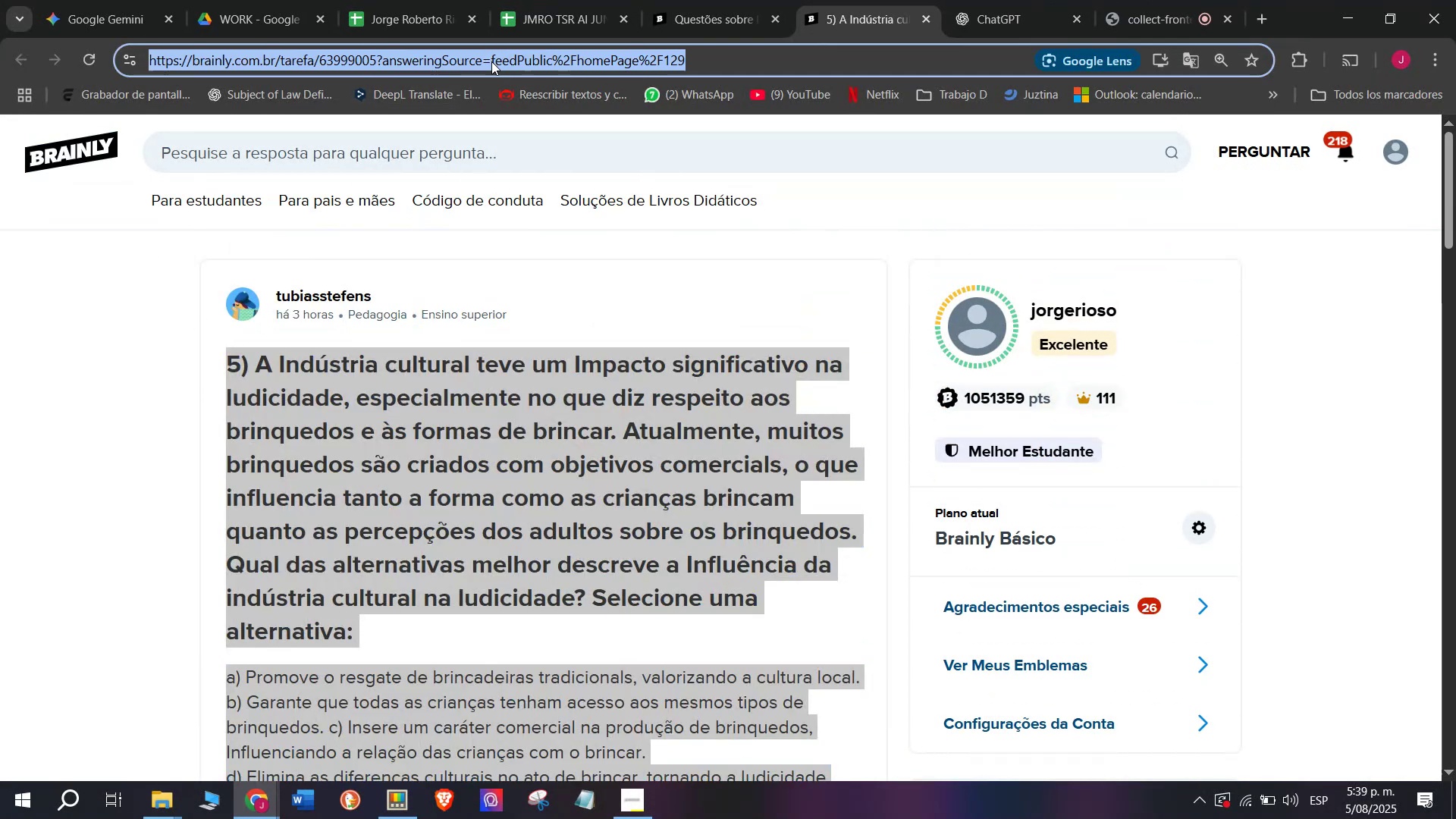 
key(Control+C)
 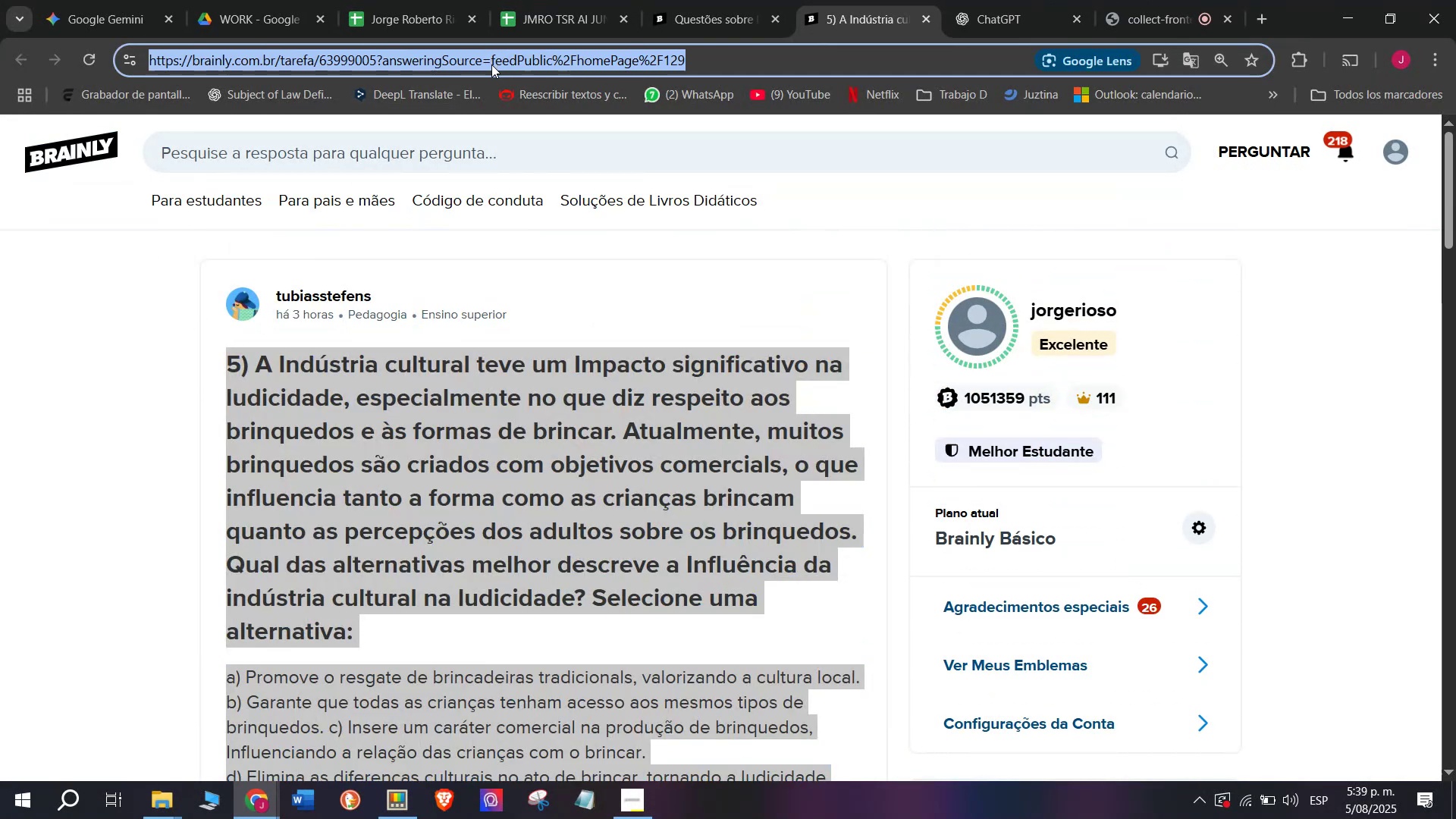 
left_click([542, 0])
 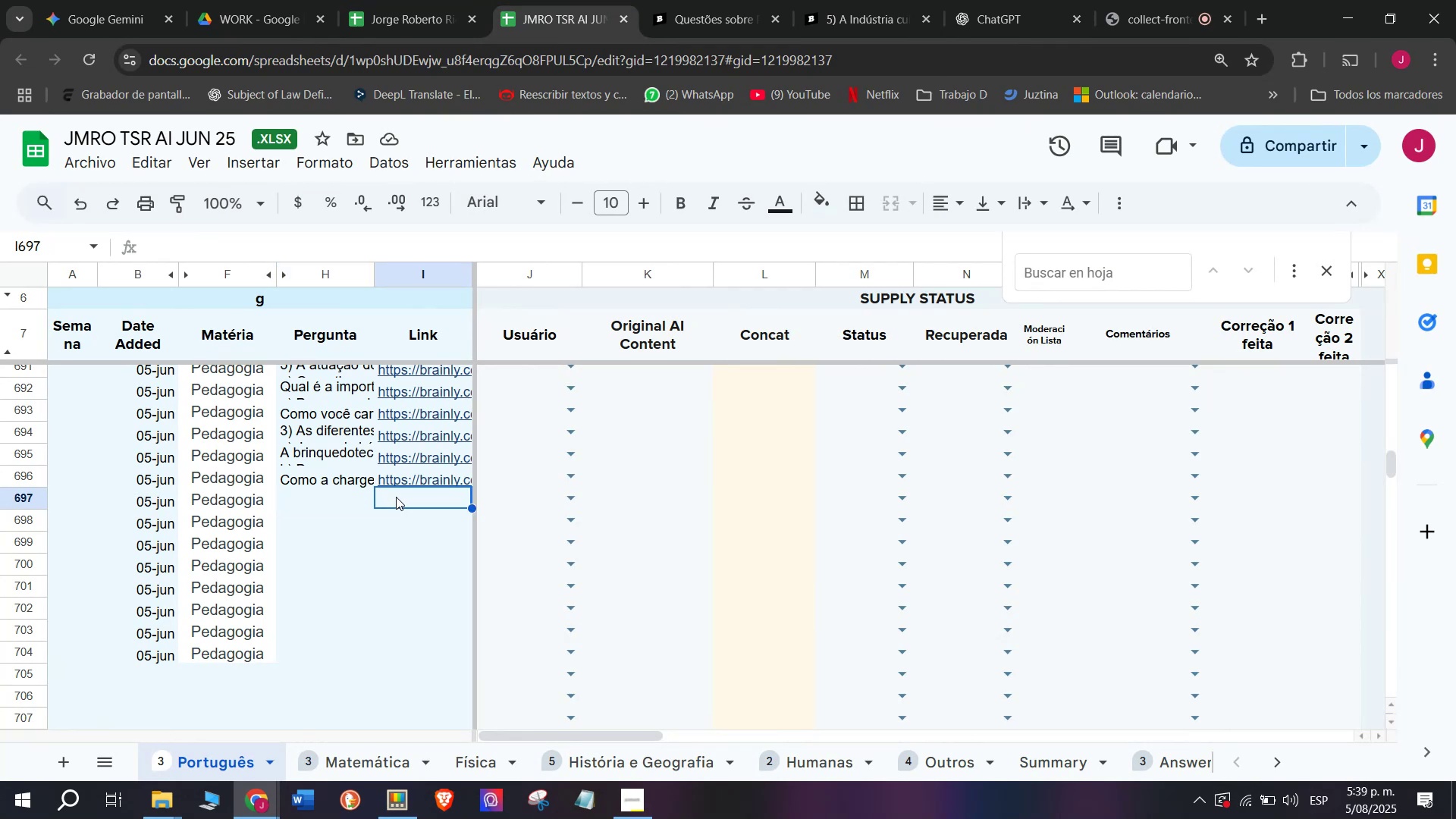 
double_click([416, 495])
 